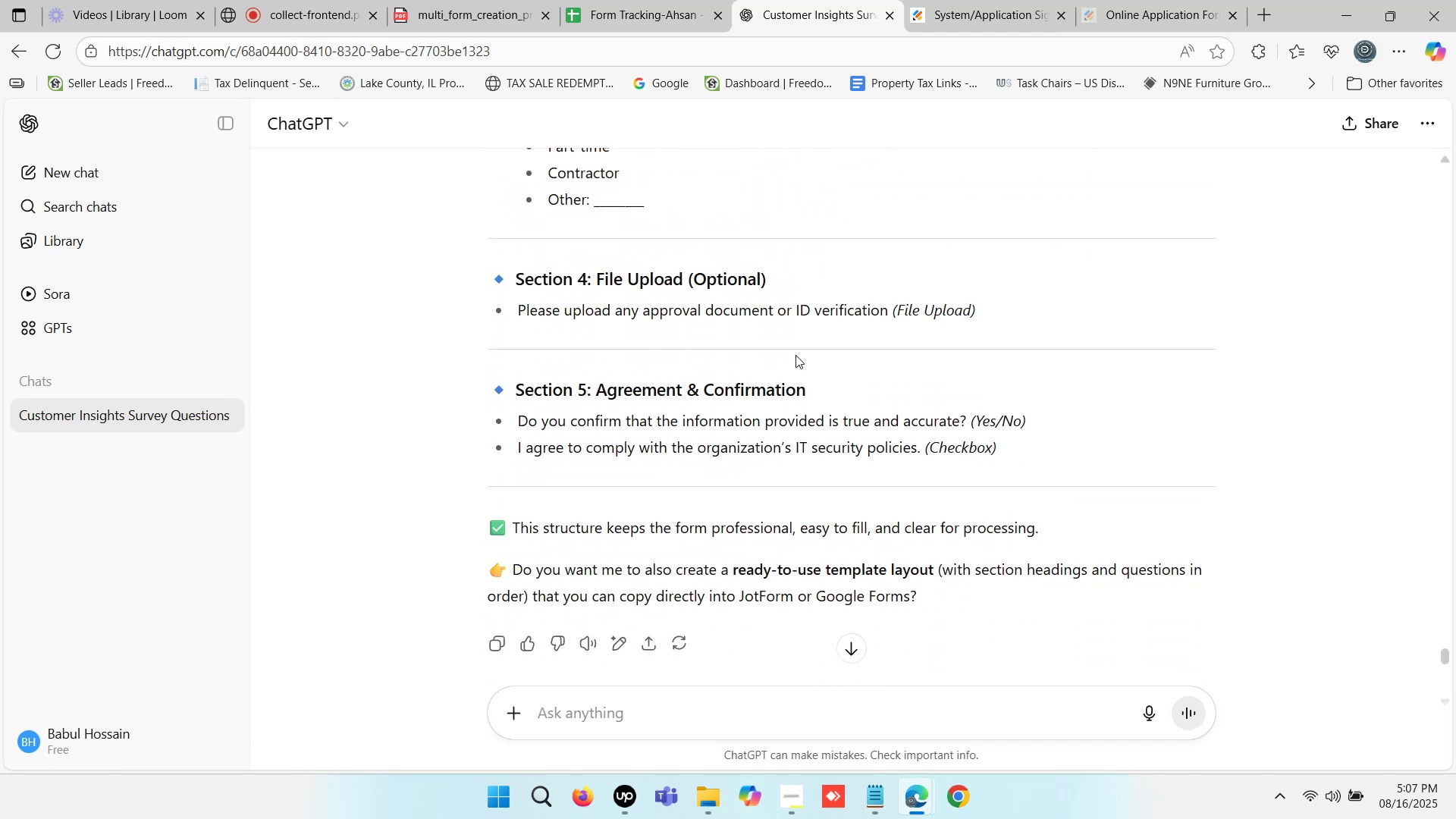 
wait(6.82)
 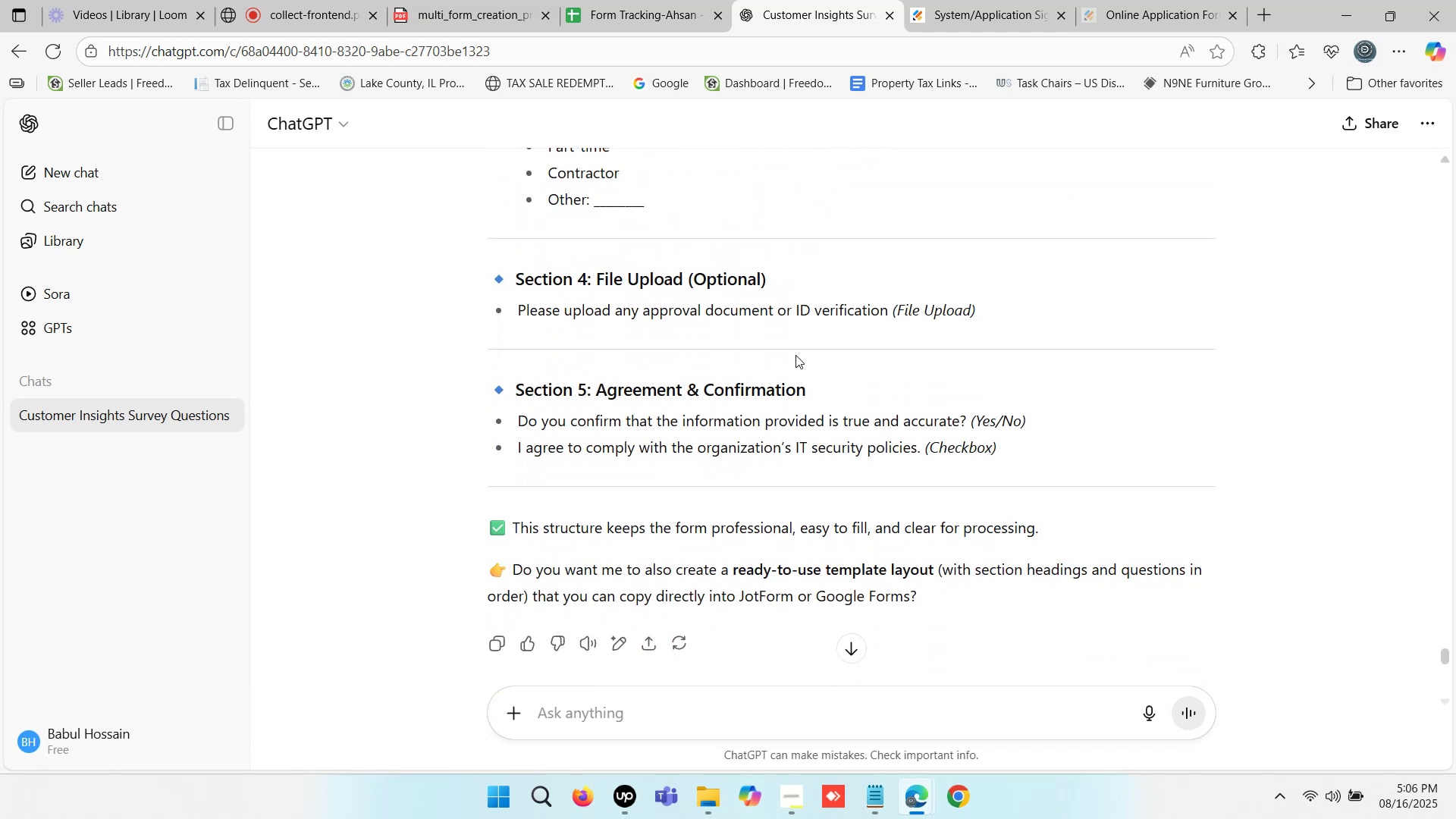 
scroll: coordinate [747, 343], scroll_direction: down, amount: 4.0
 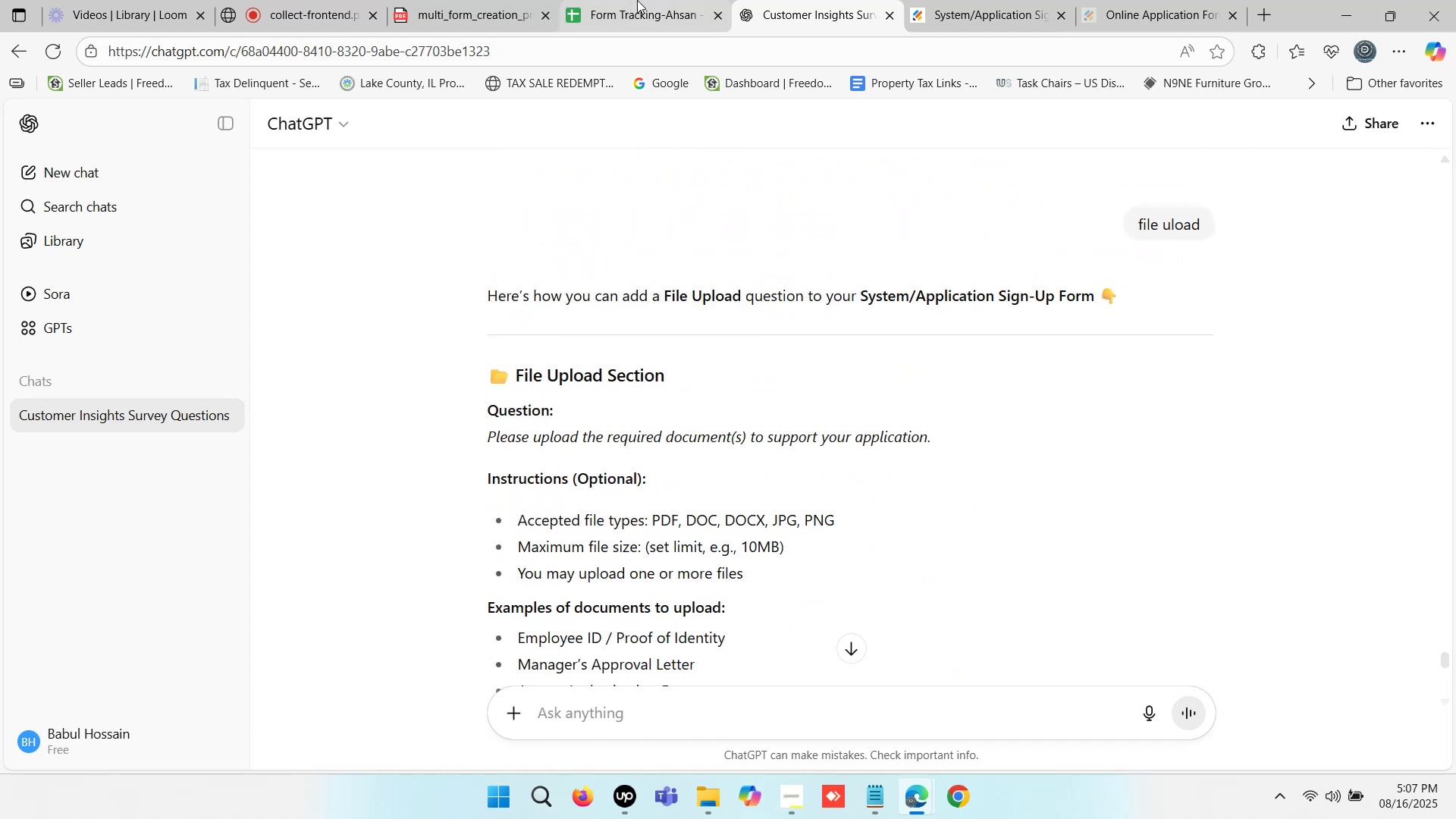 
left_click([637, 0])
 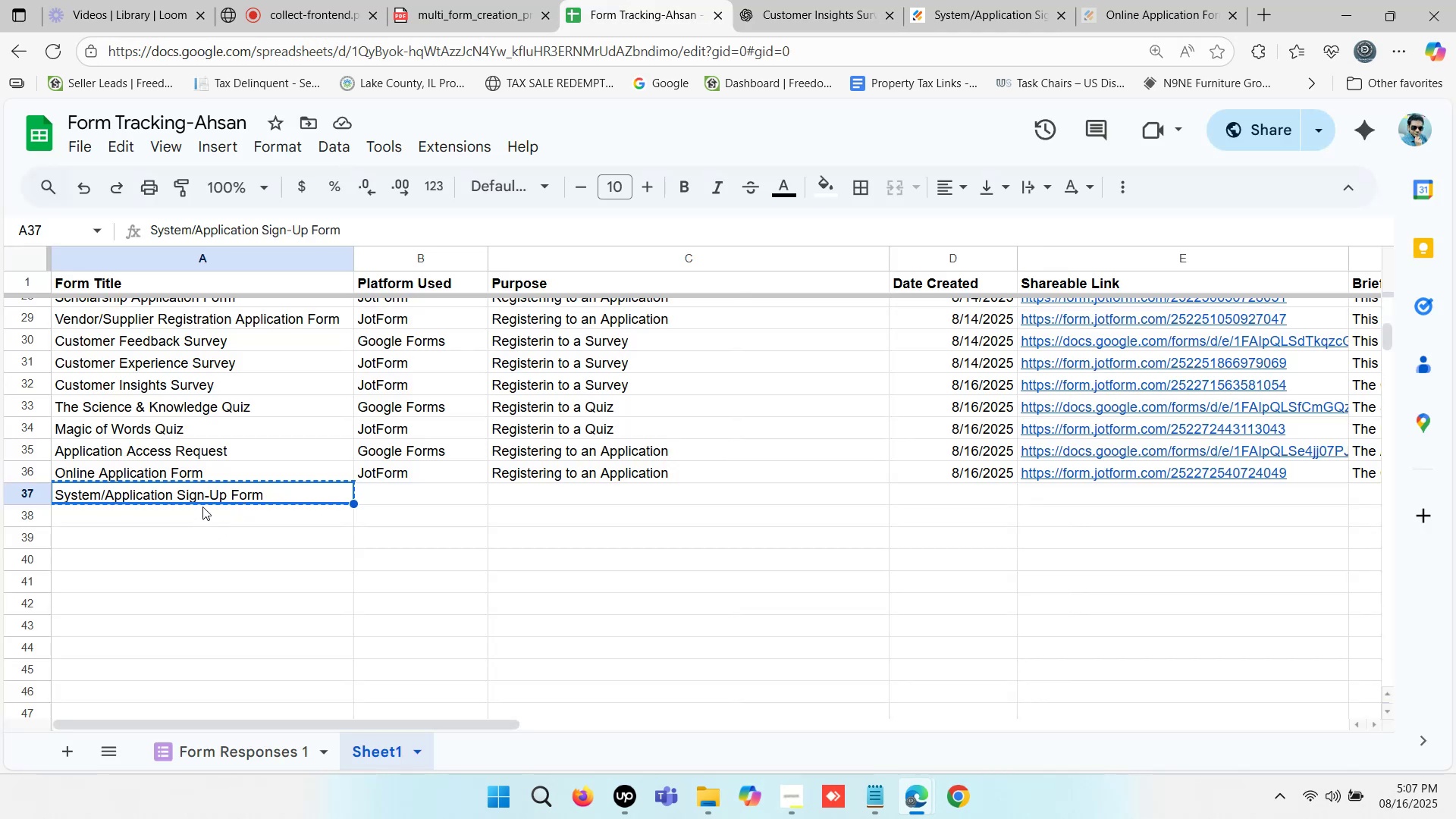 
key(Control+C)
 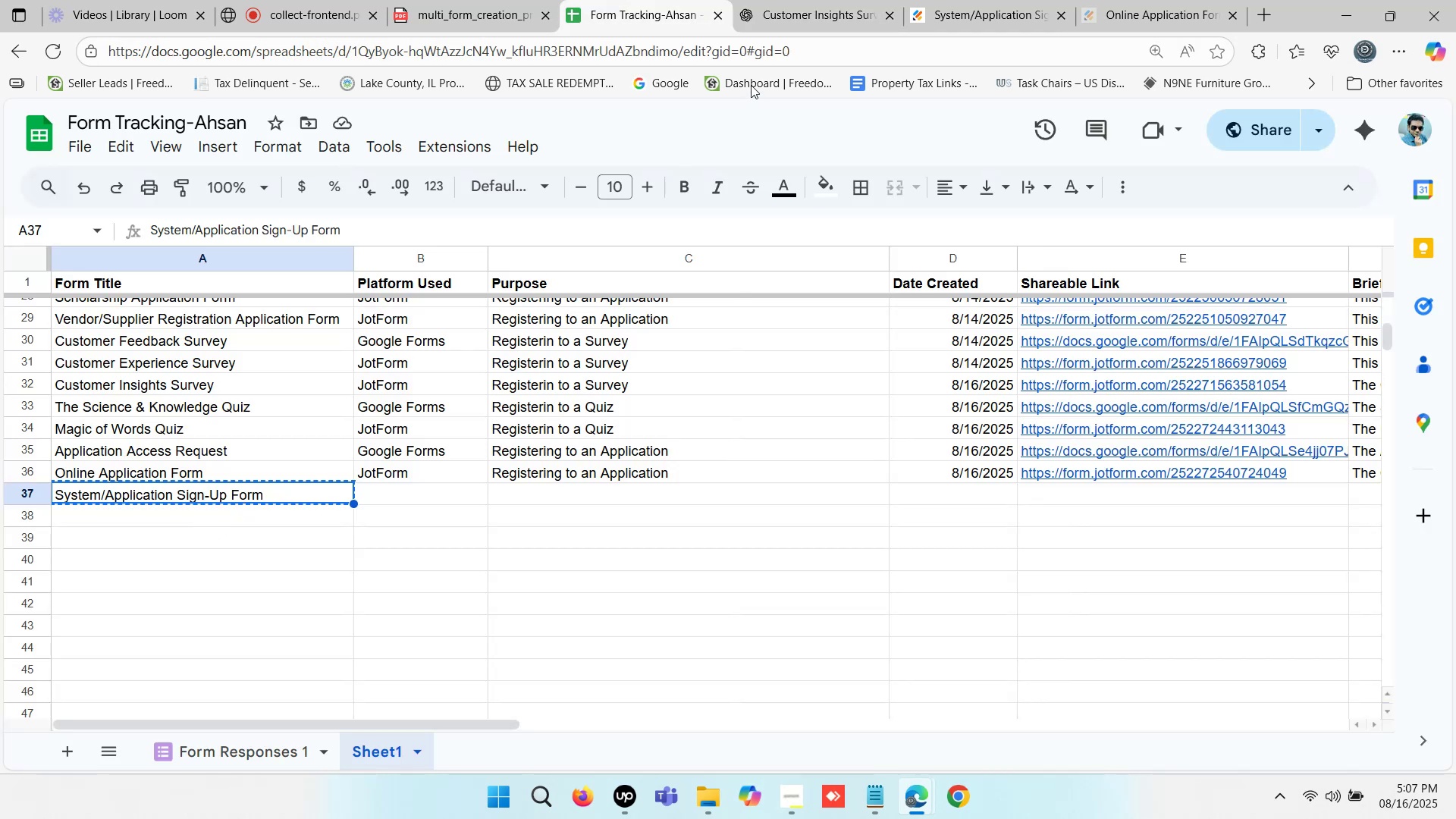 
key(Control+C)
 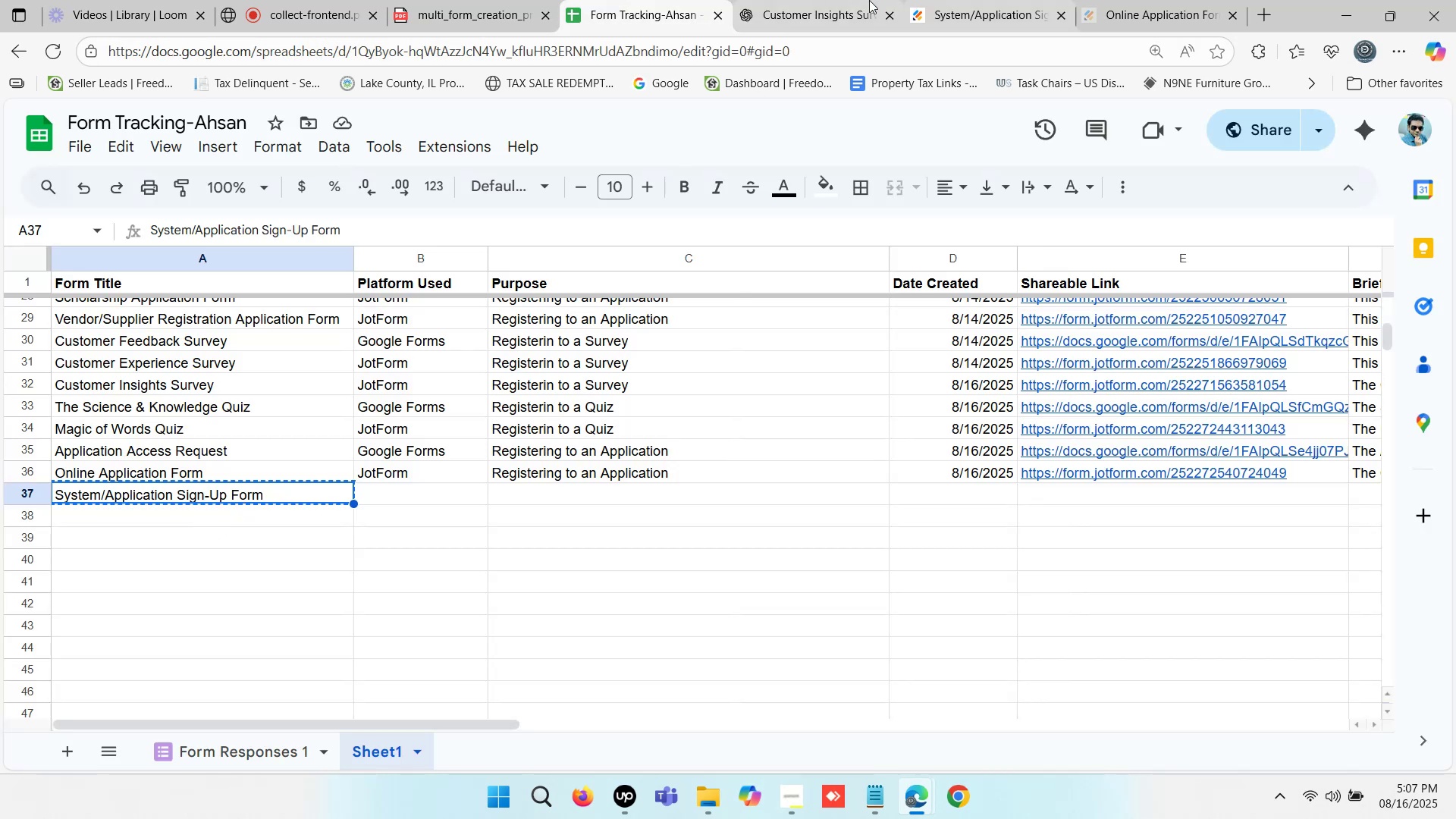 
left_click([861, 0])
 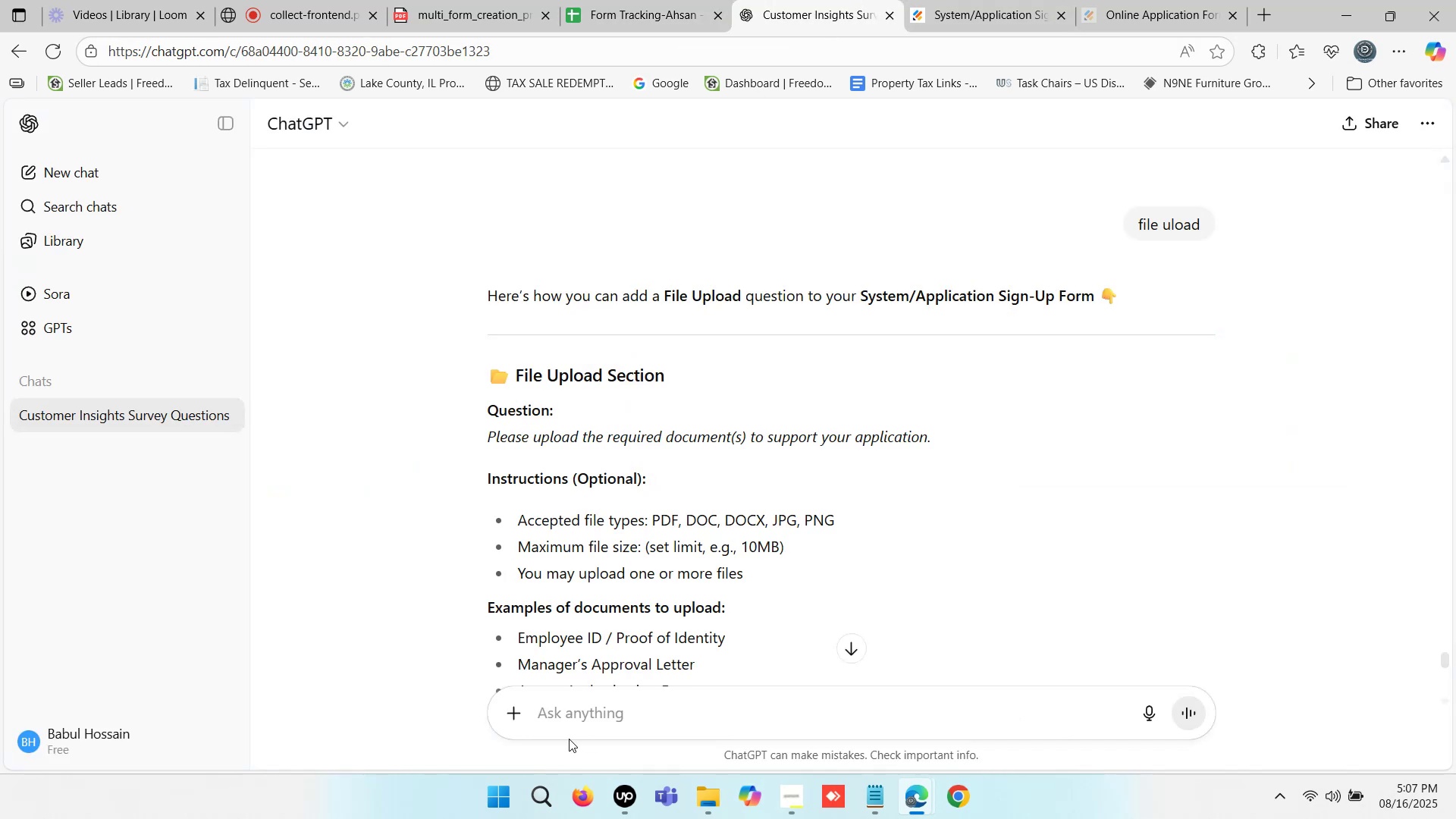 
left_click([566, 719])
 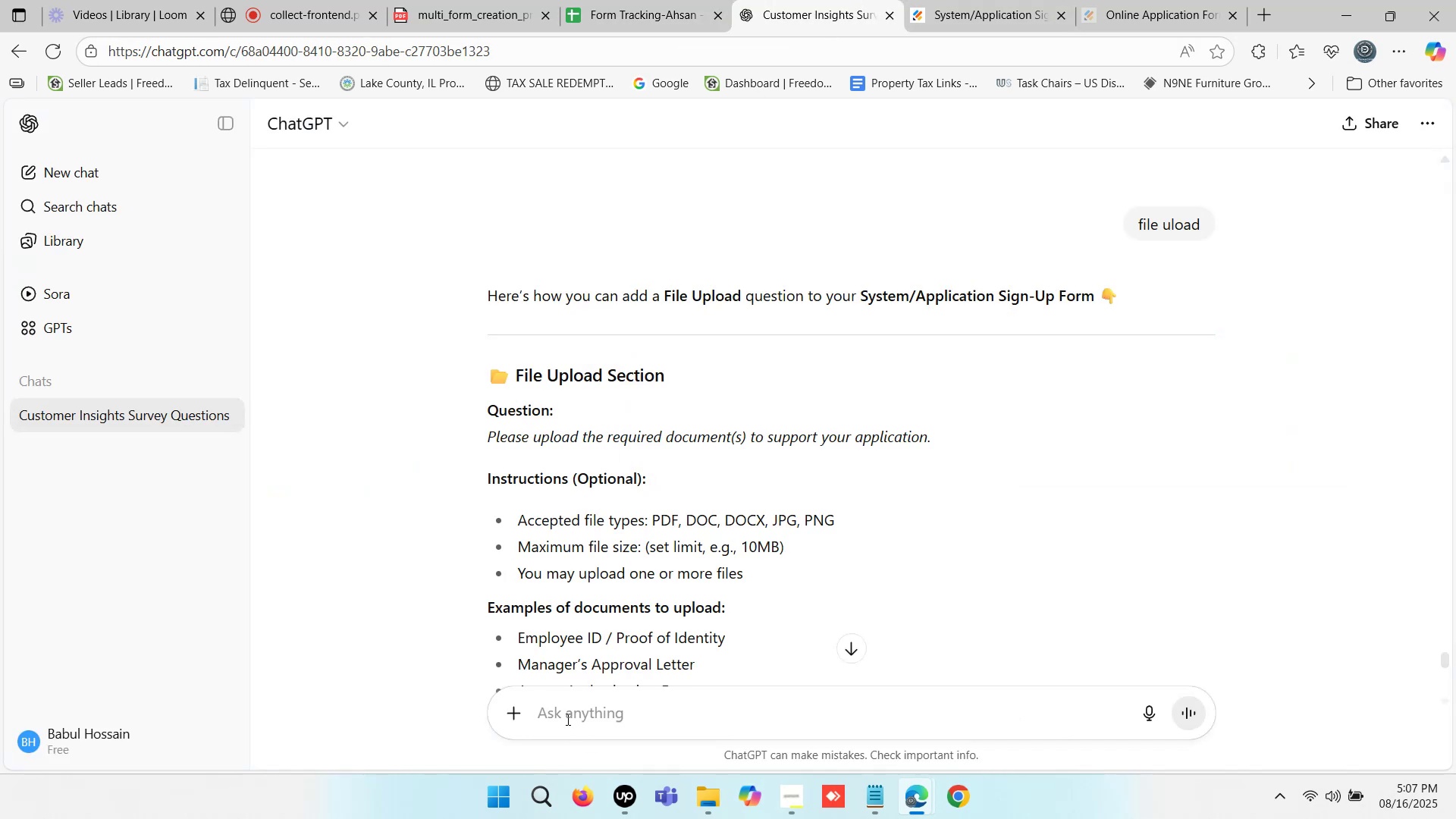 
type(write a question format )
 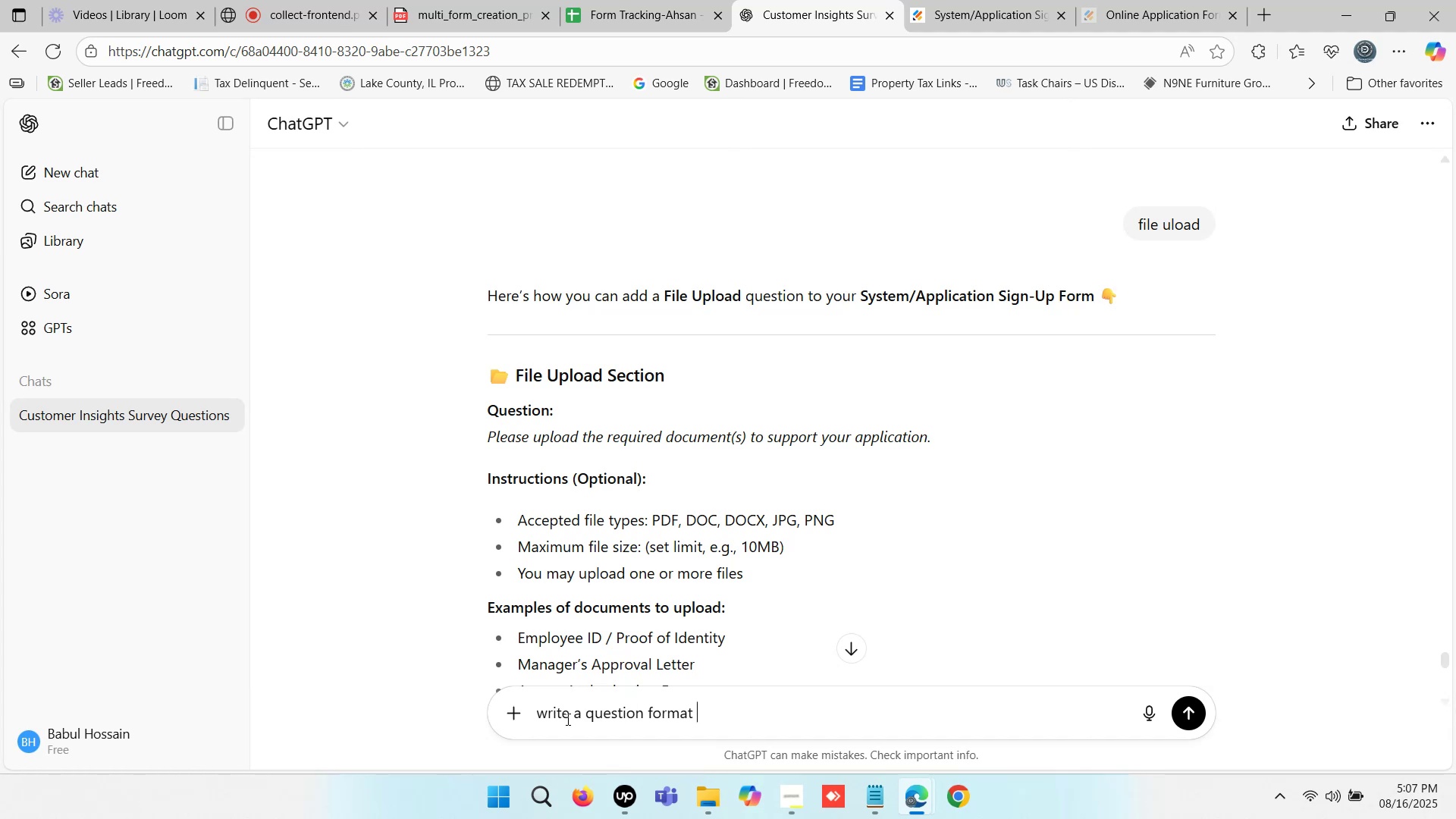 
key(Control+ControlLeft)
 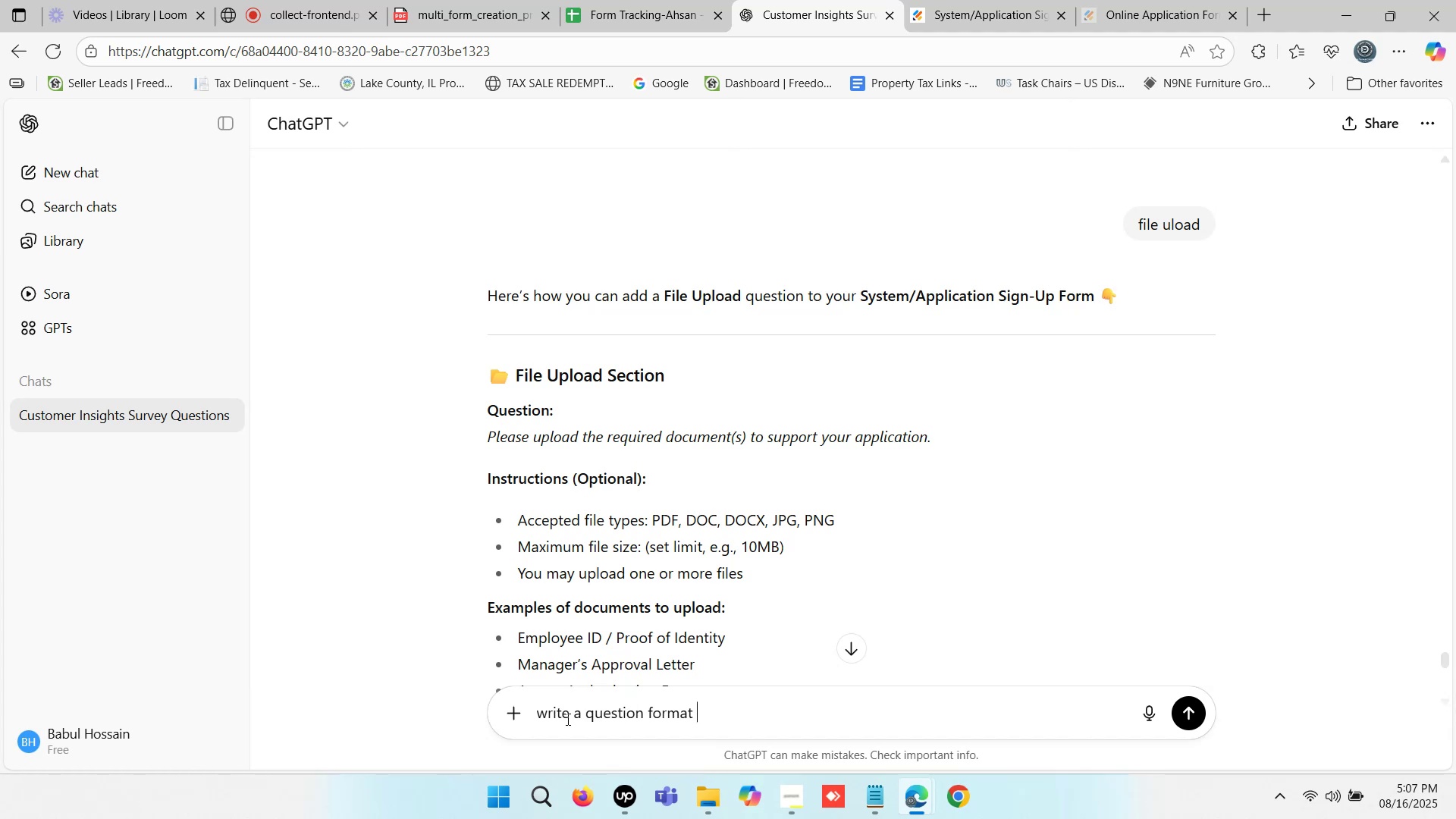 
key(Control+V)
 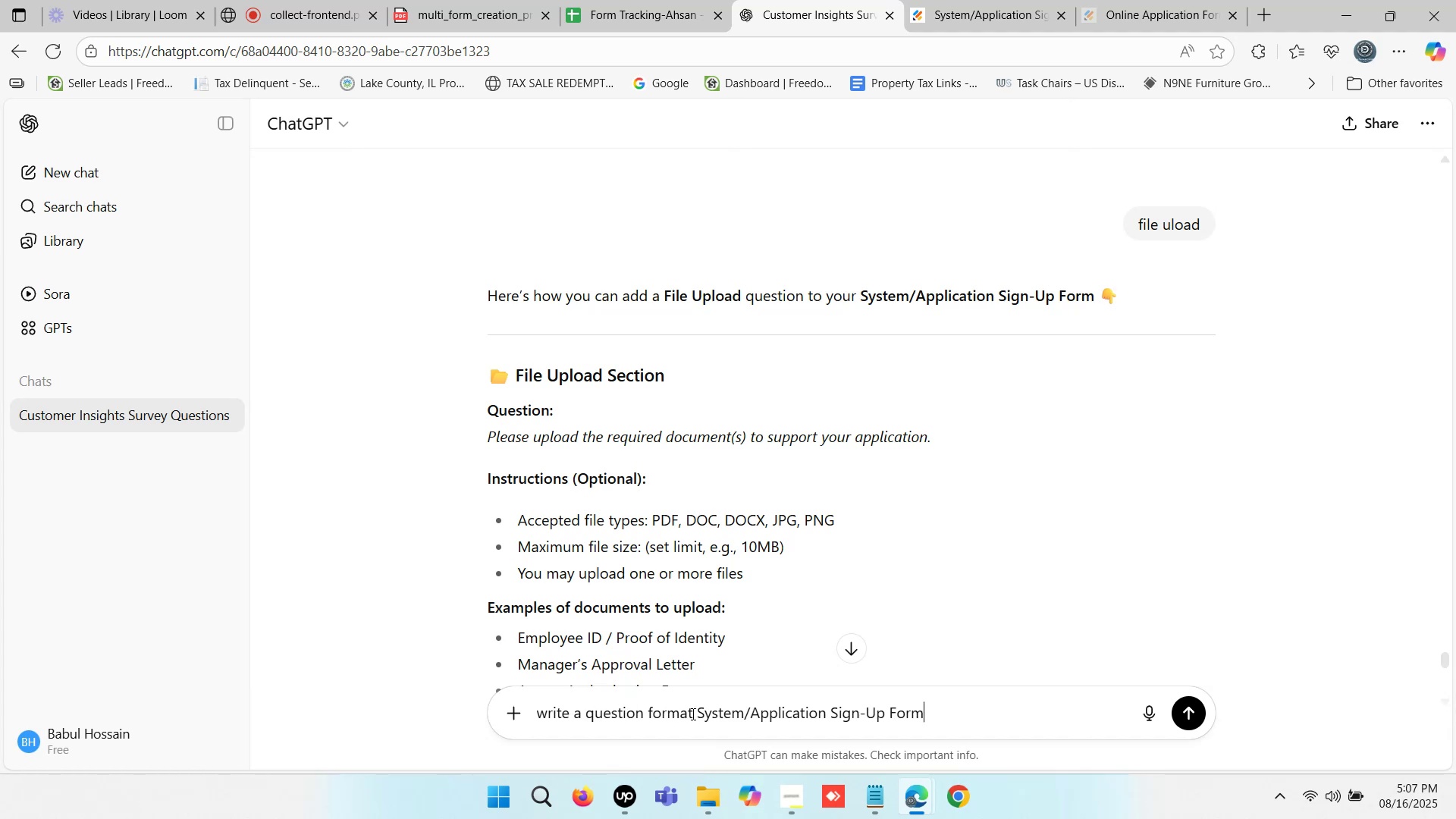 
left_click([699, 713])
 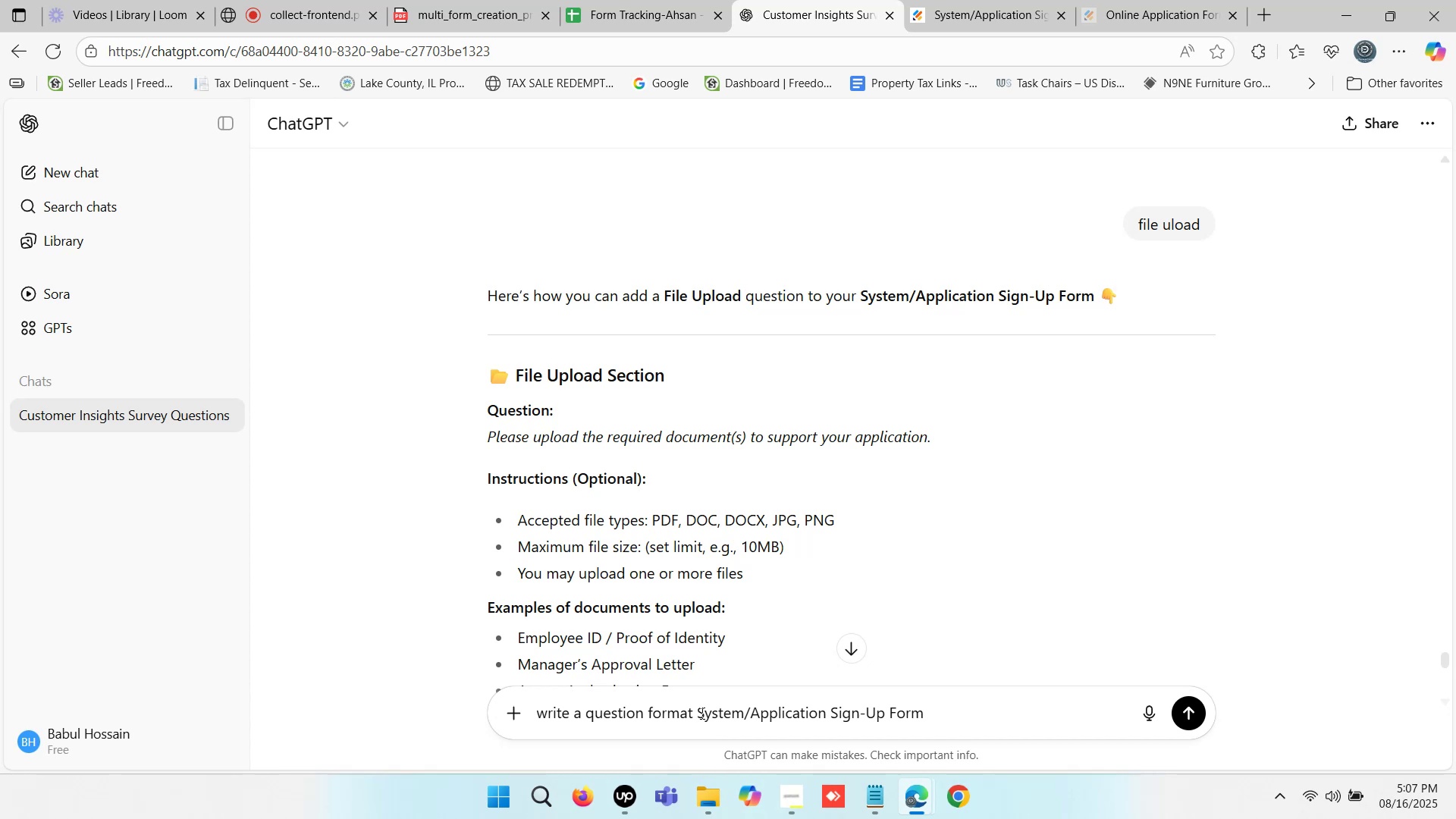 
key(Minus)
 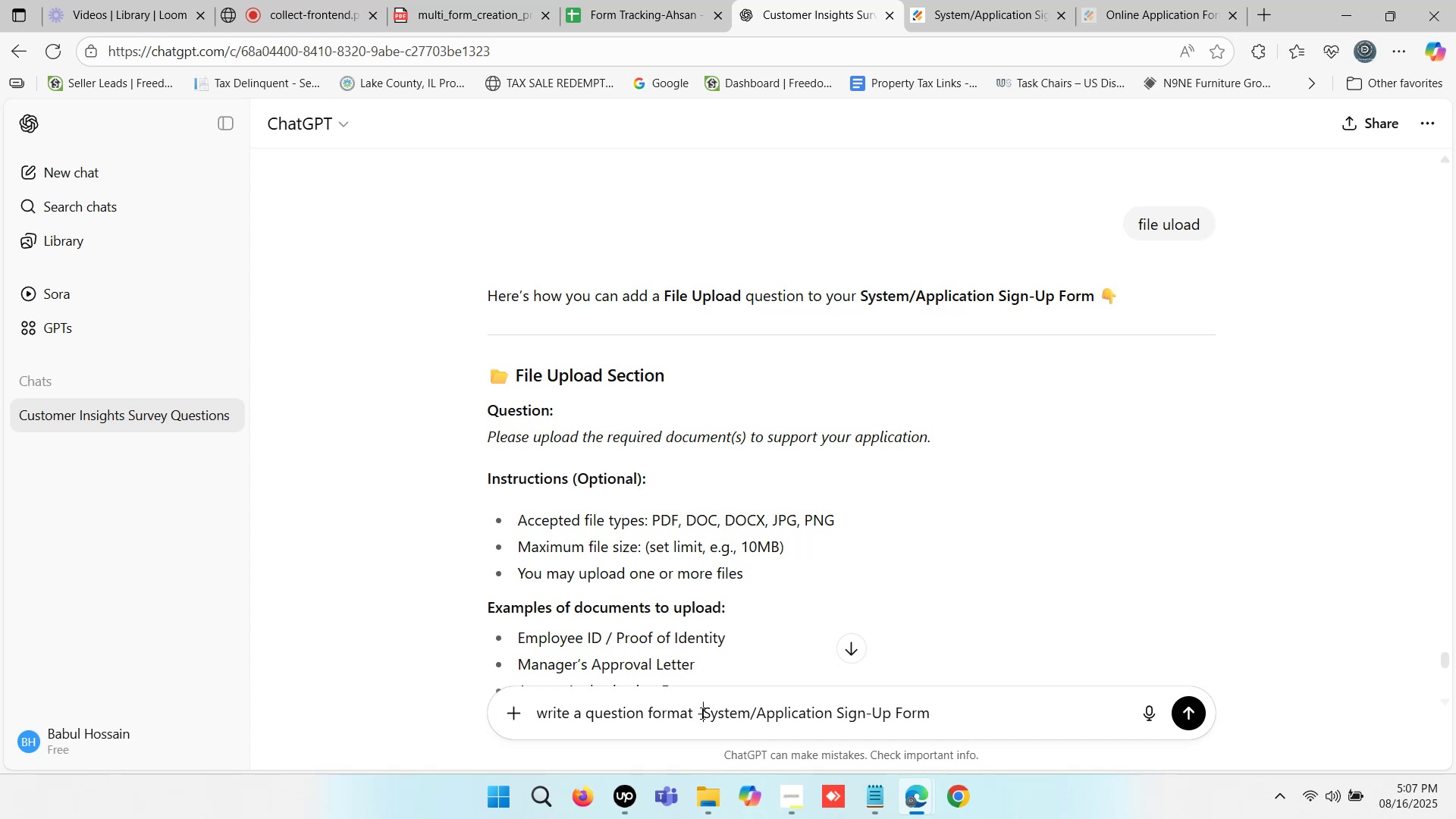 
key(Space)
 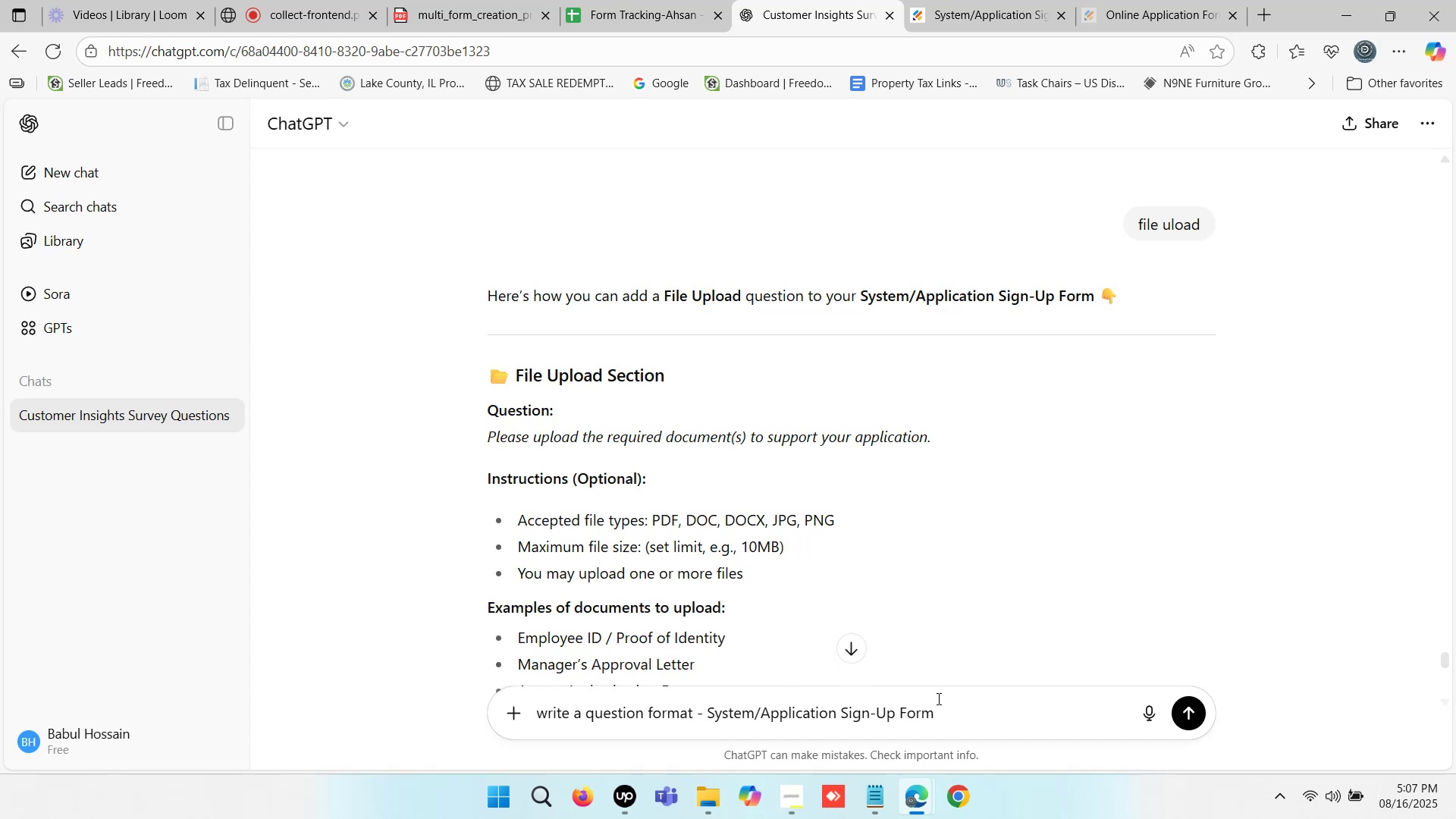 
left_click([1003, 713])
 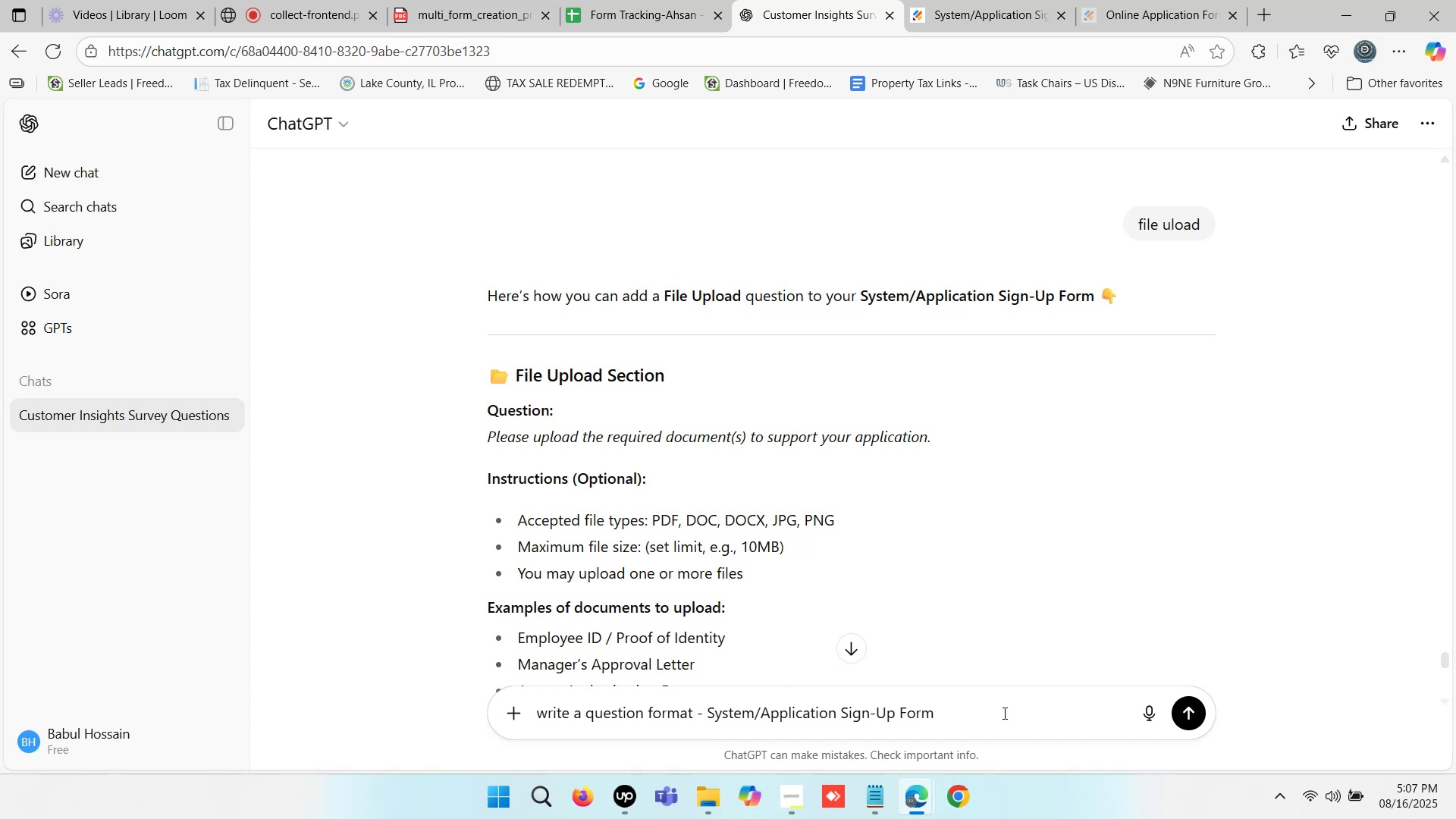 
key(Enter)
 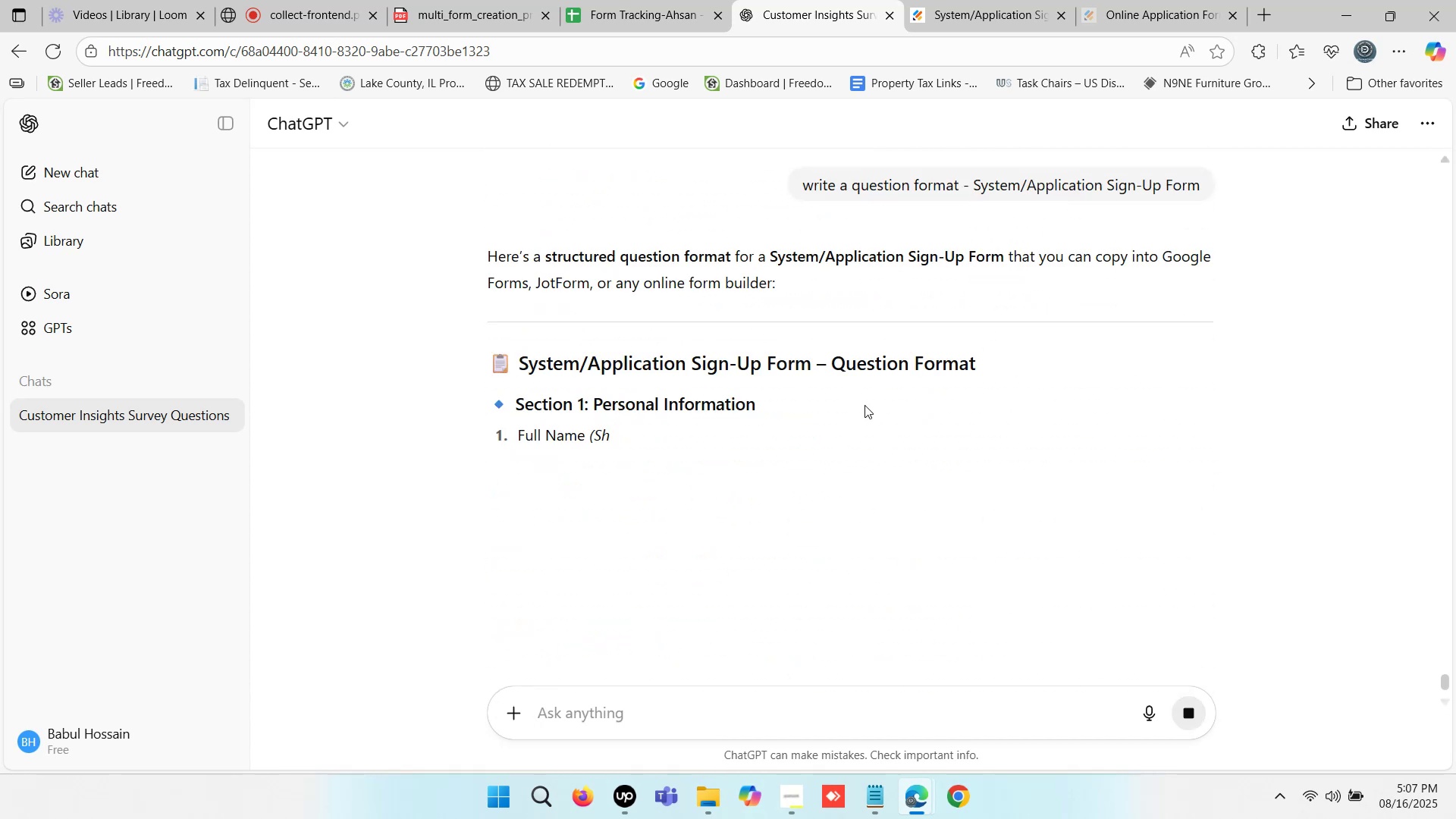 
wait(5.38)
 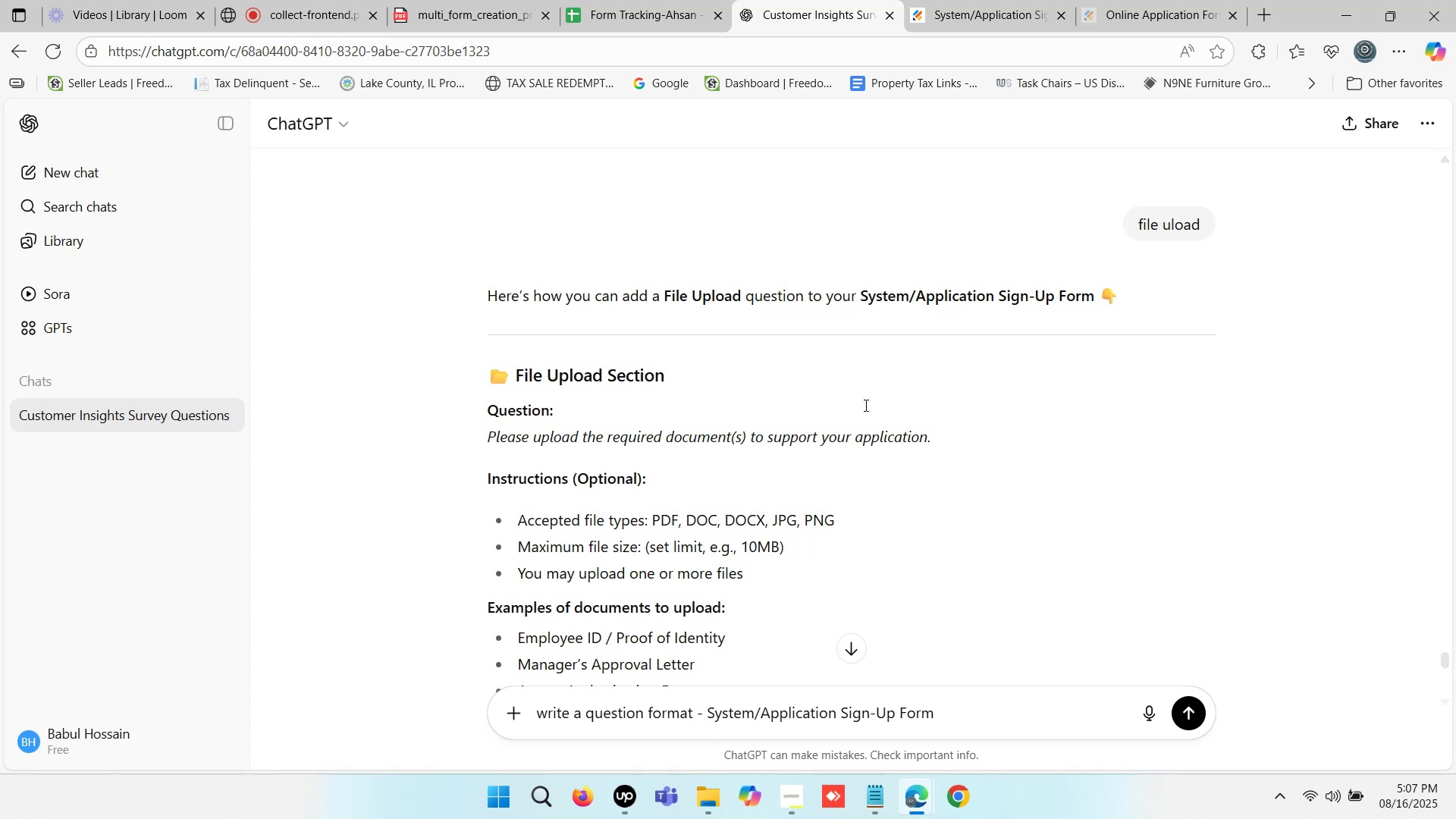 
scroll: coordinate [759, 424], scroll_direction: down, amount: 5.0
 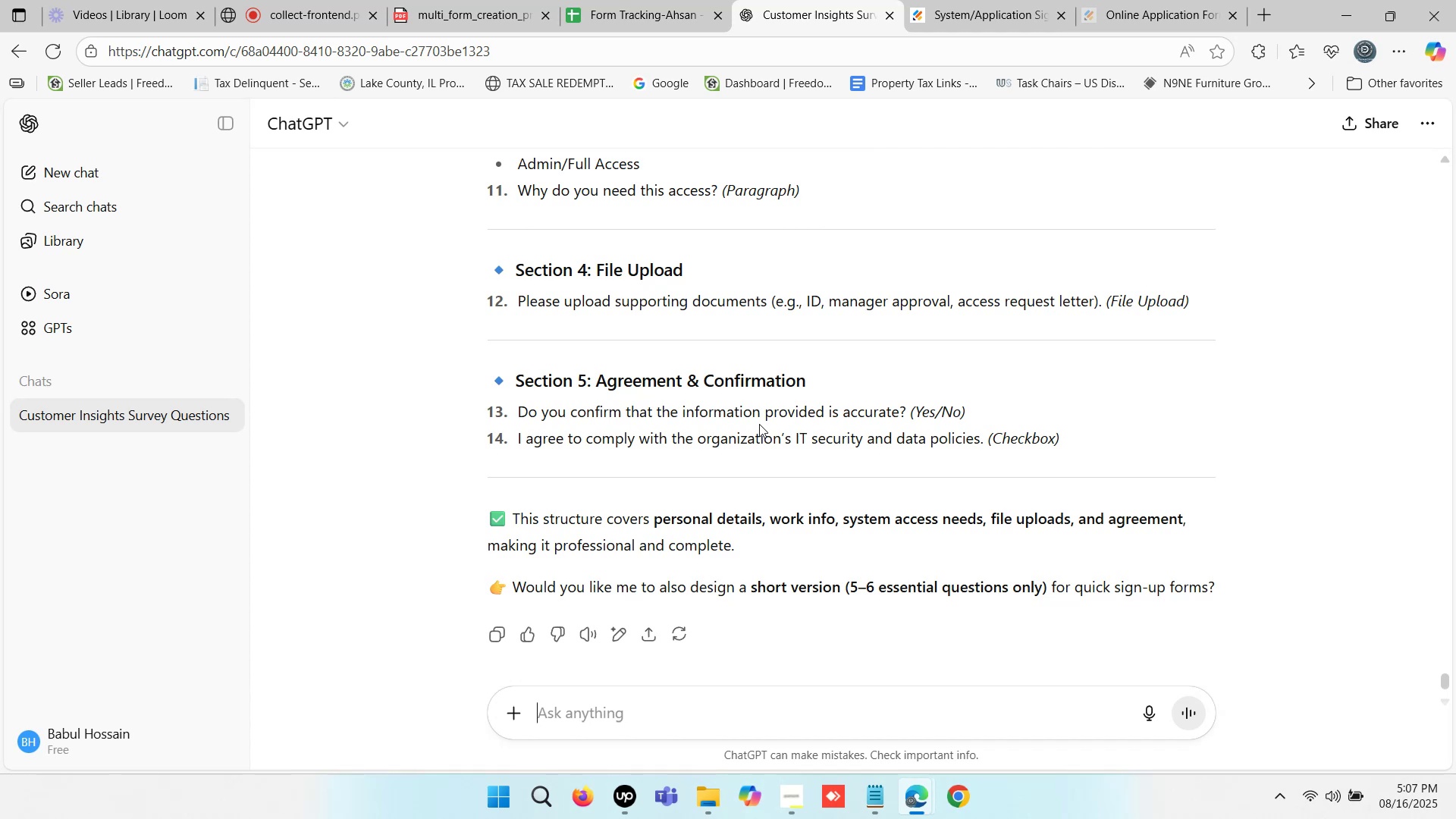 
wait(15.38)
 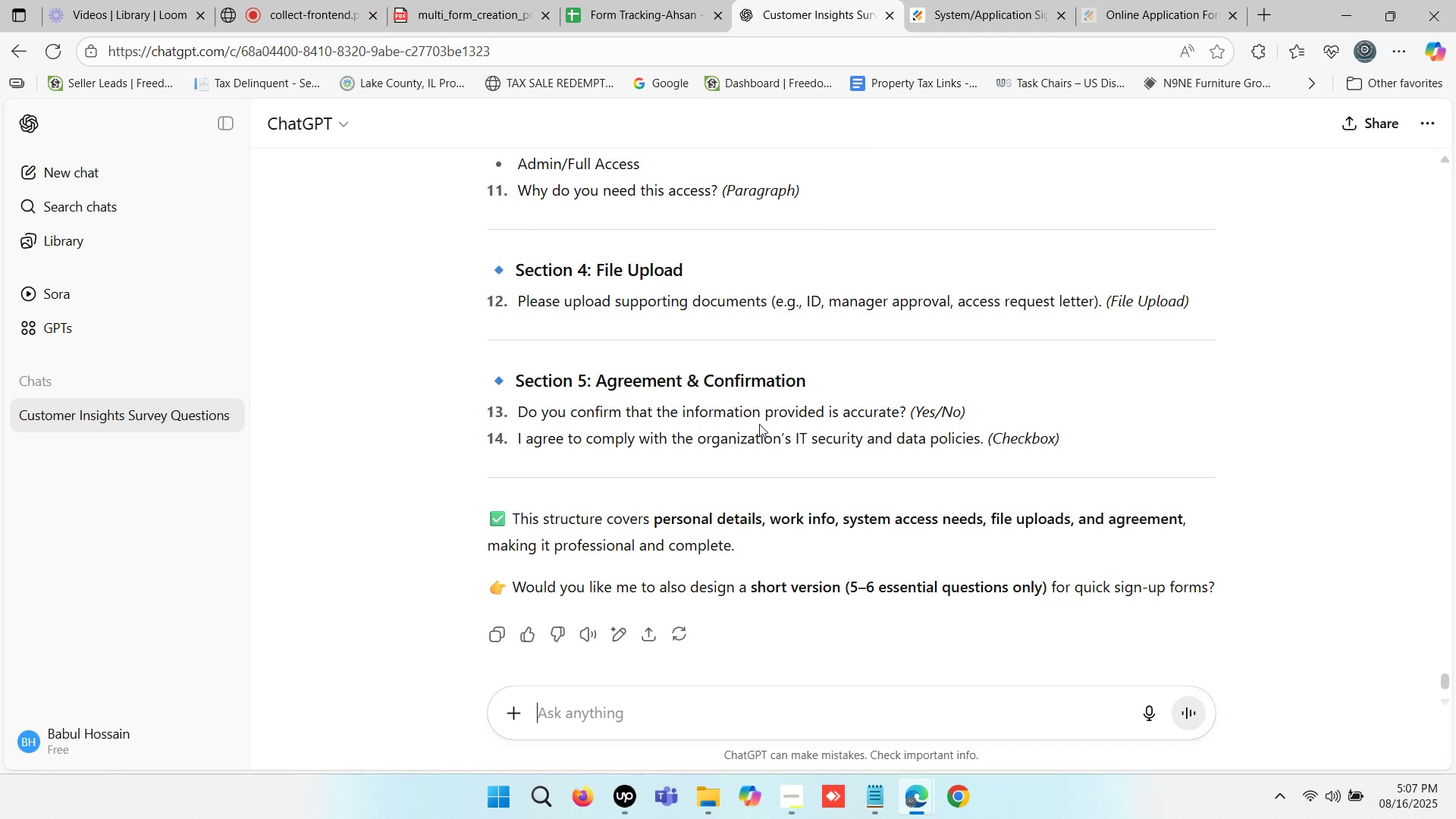 
scroll: coordinate [759, 424], scroll_direction: down, amount: 1.0
 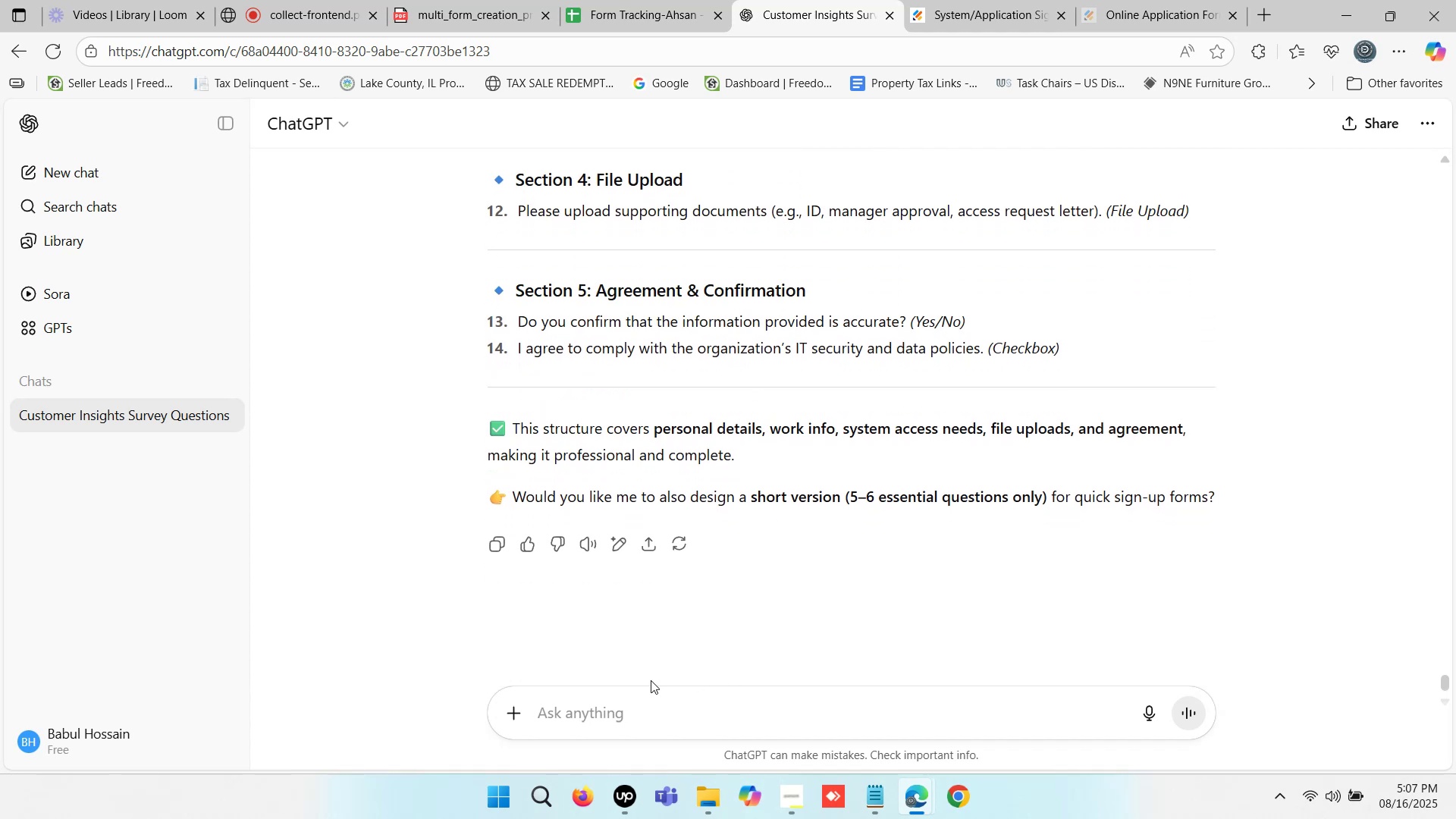 
left_click([601, 692])
 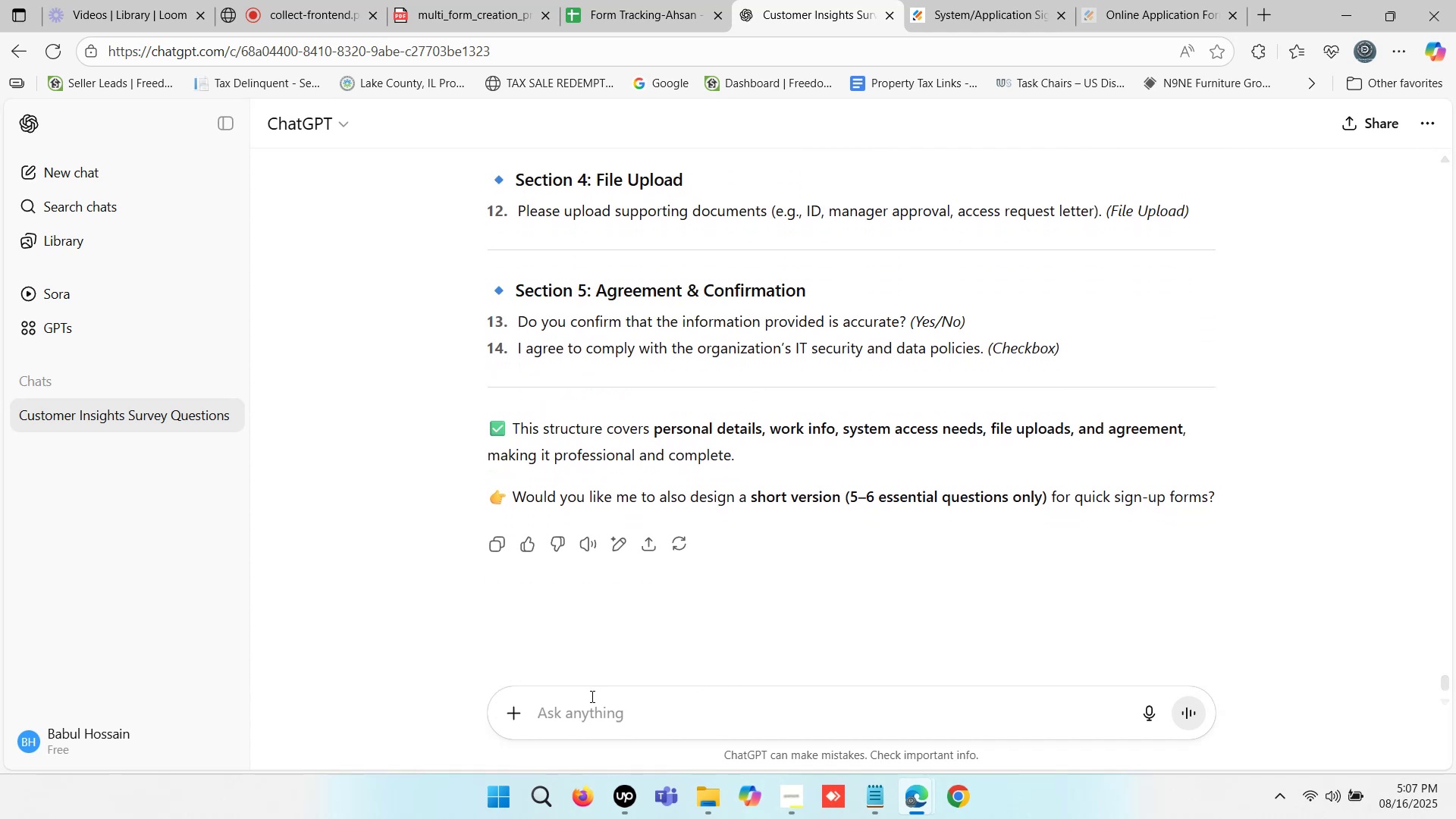 
left_click([579, 708])
 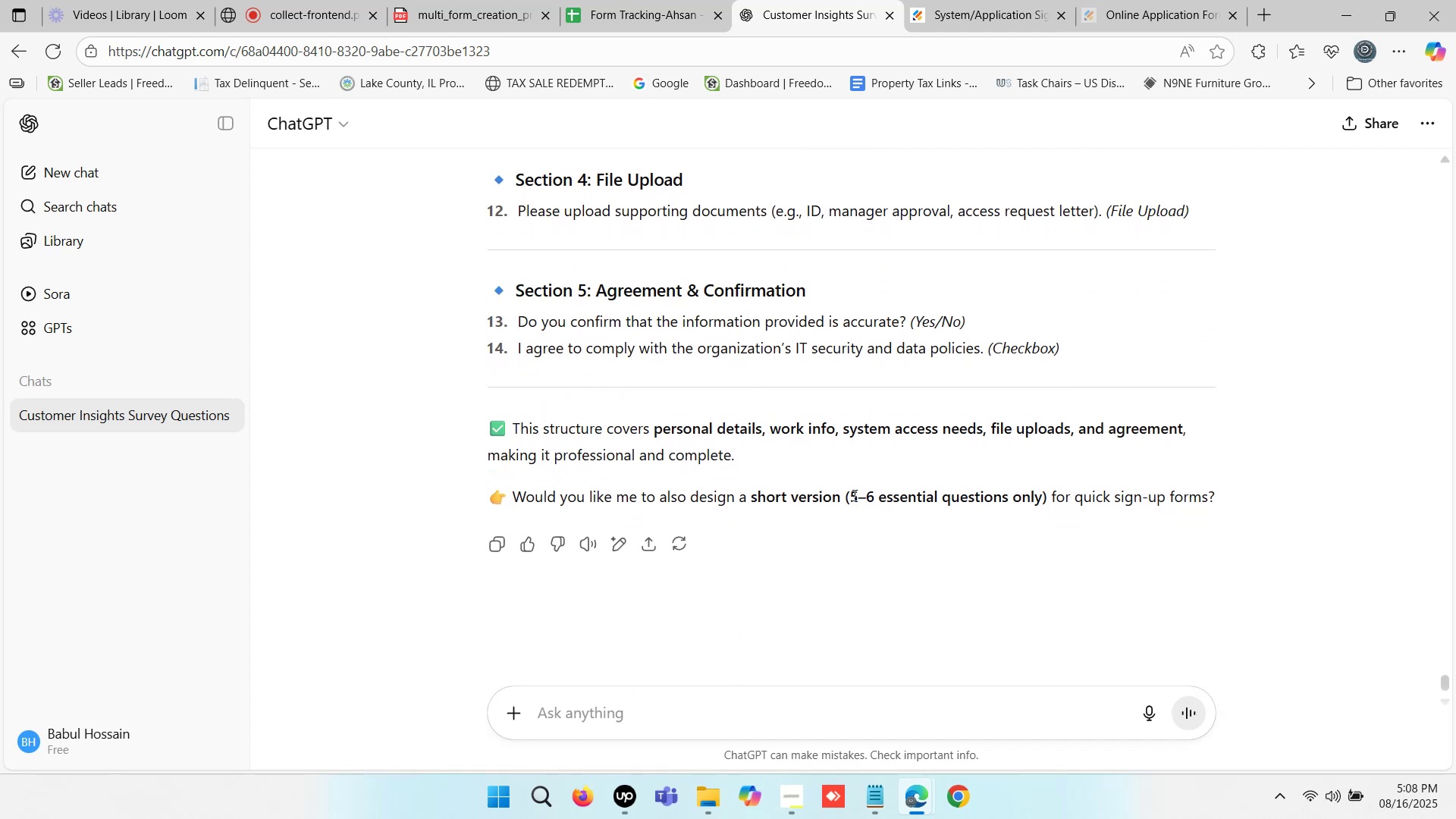 
wait(6.81)
 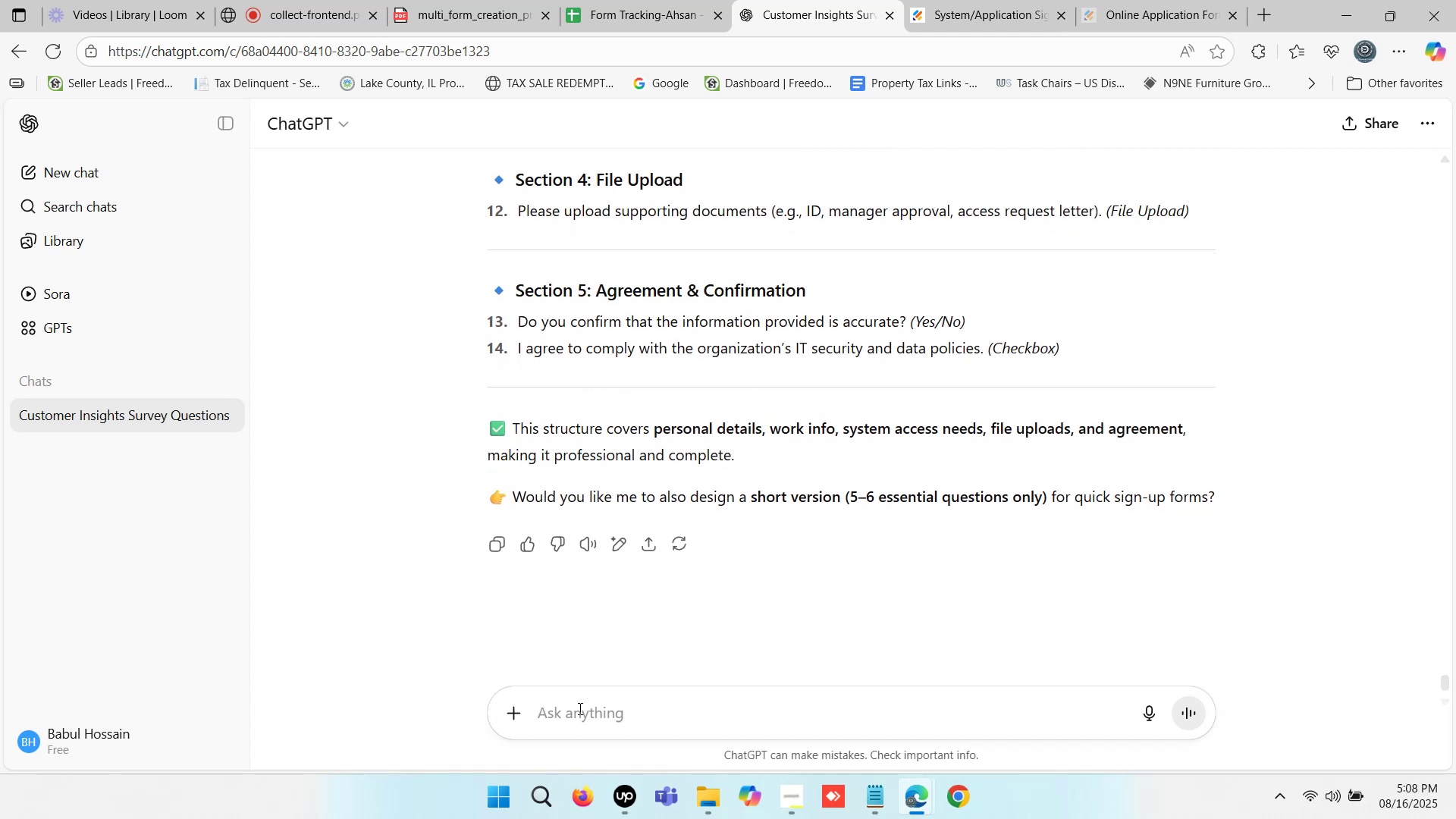 
key(Control+ControlLeft)
 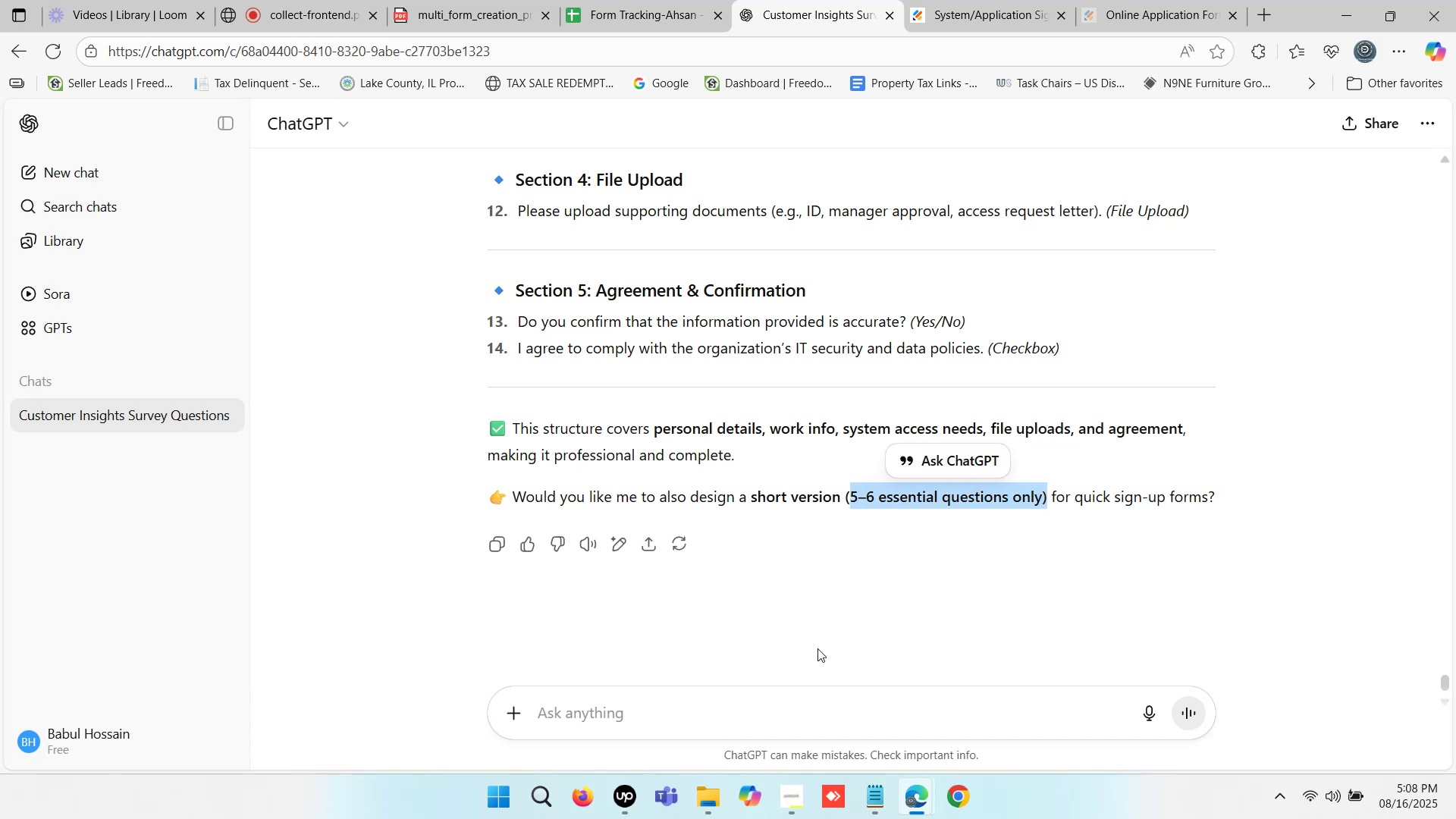 
key(Control+C)
 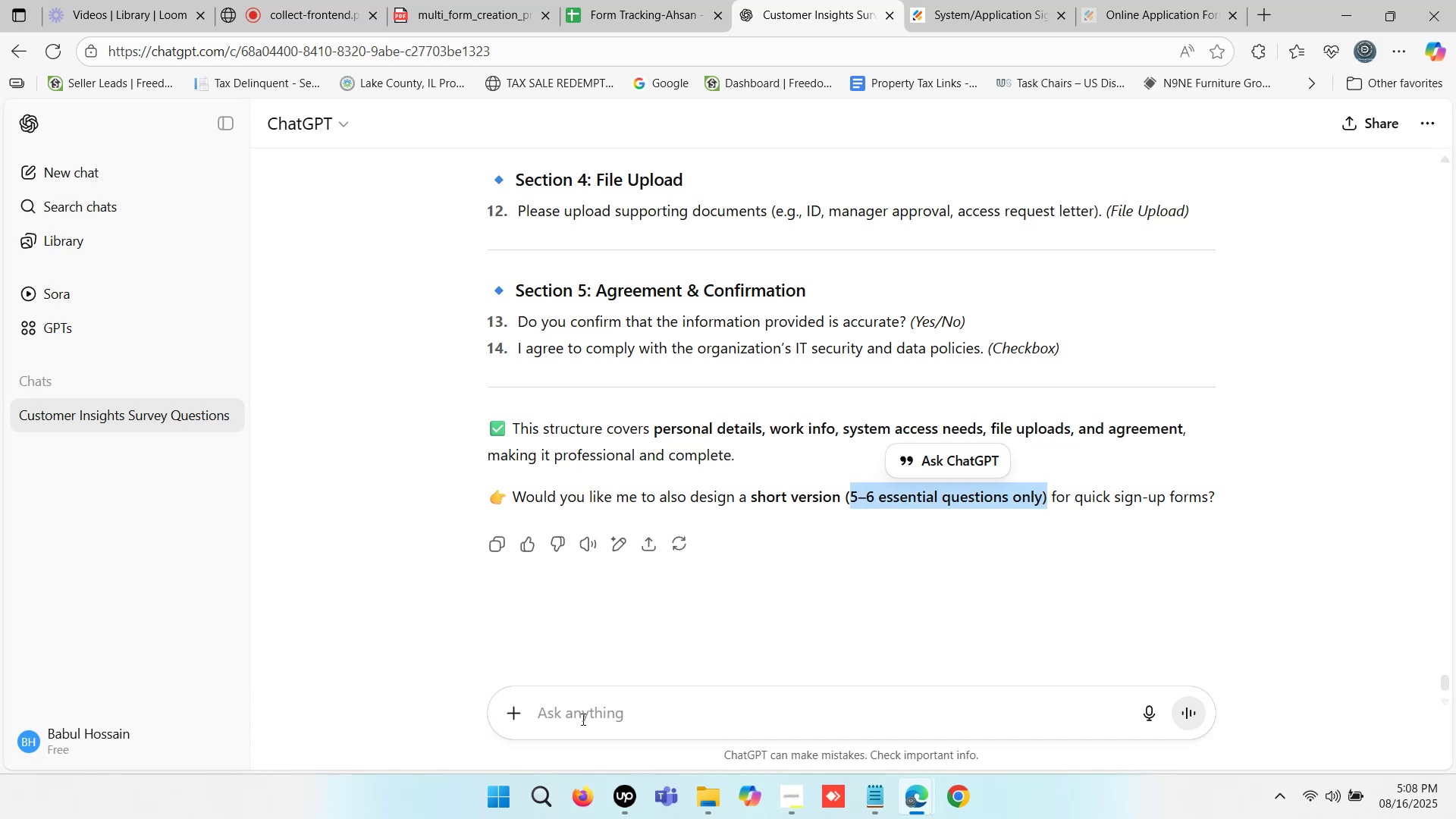 
left_click([582, 717])
 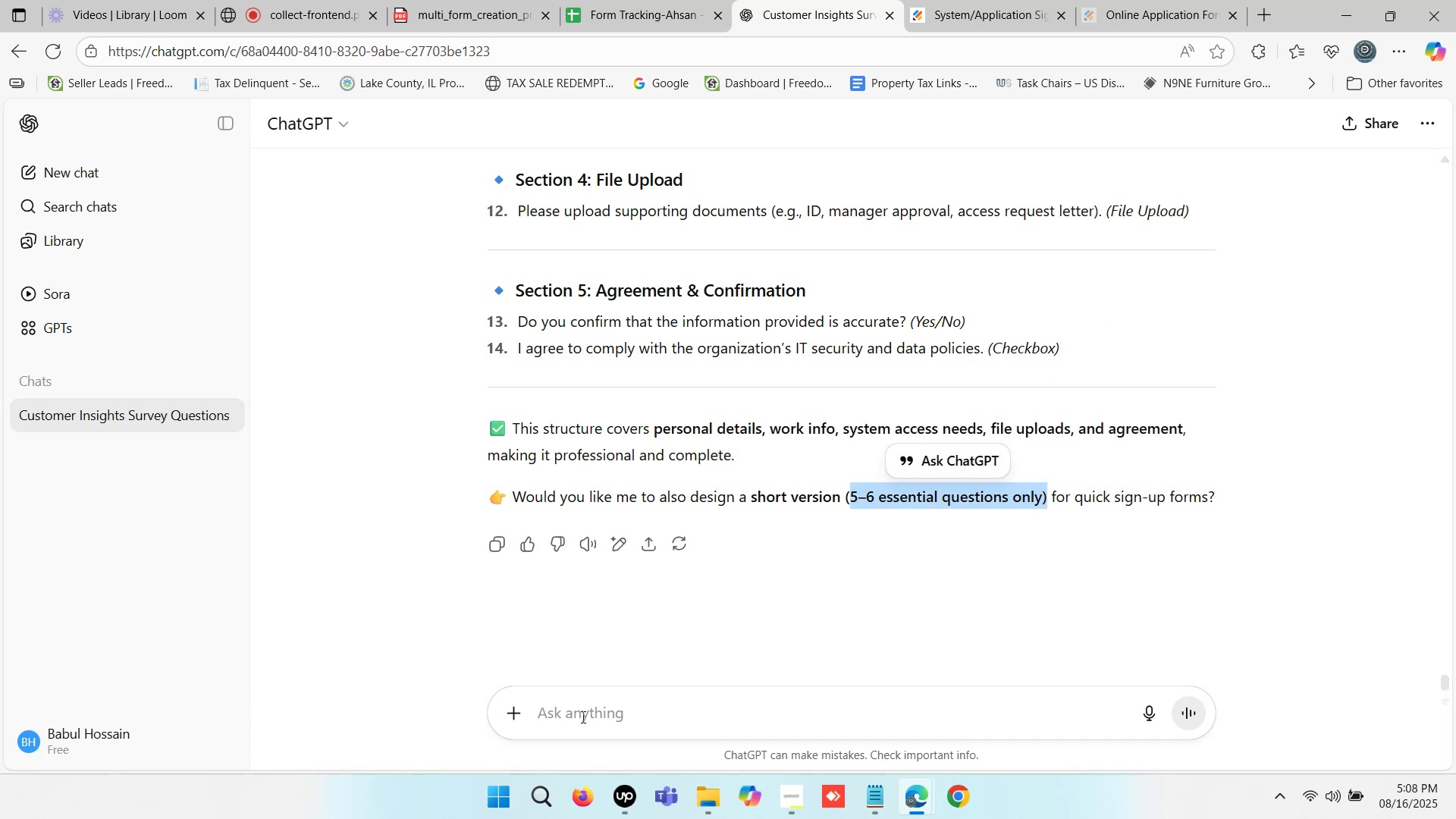 
key(Control+ControlLeft)
 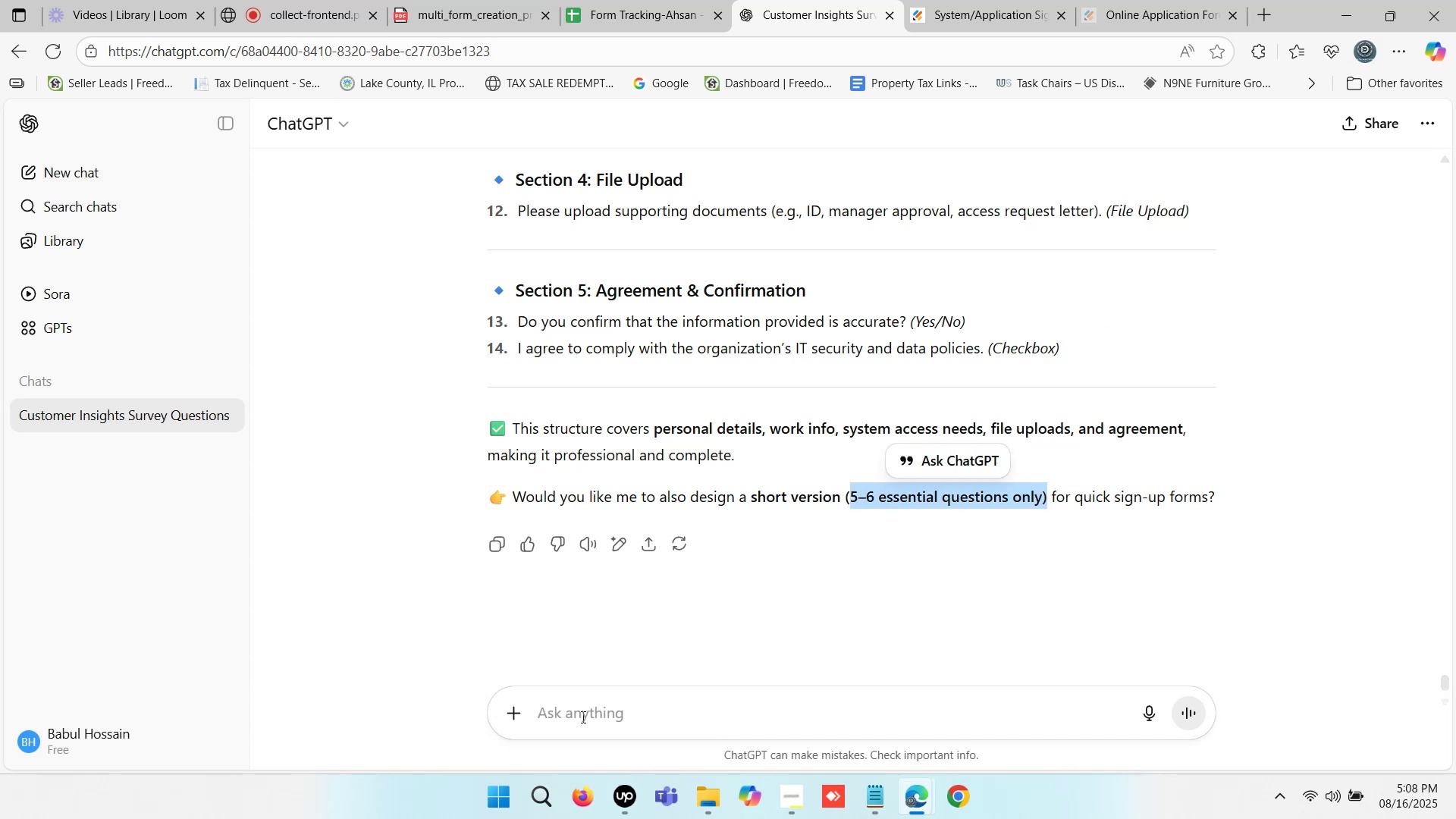 
key(Control+V)
 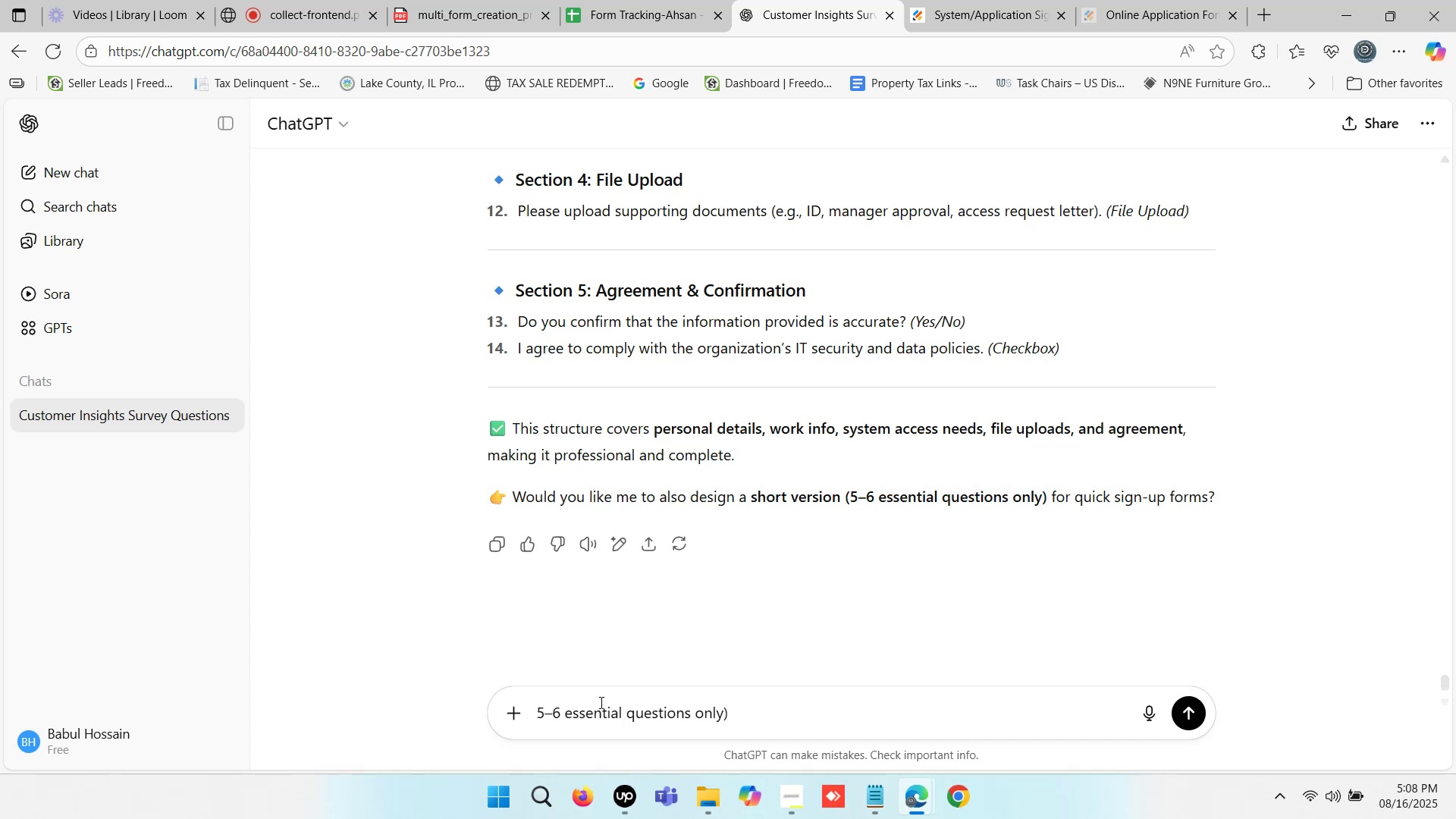 
key(Backspace)
 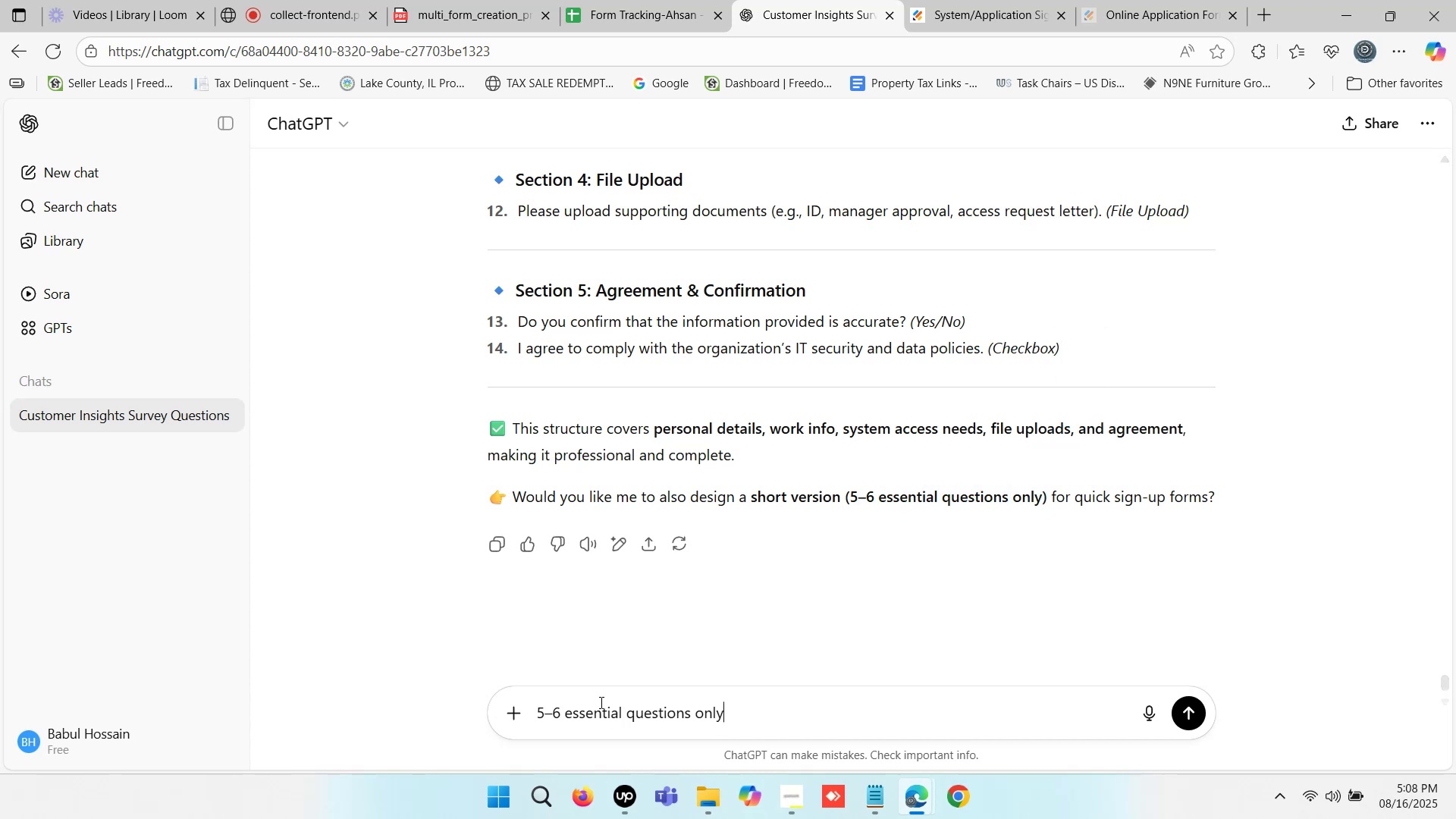 
key(Enter)
 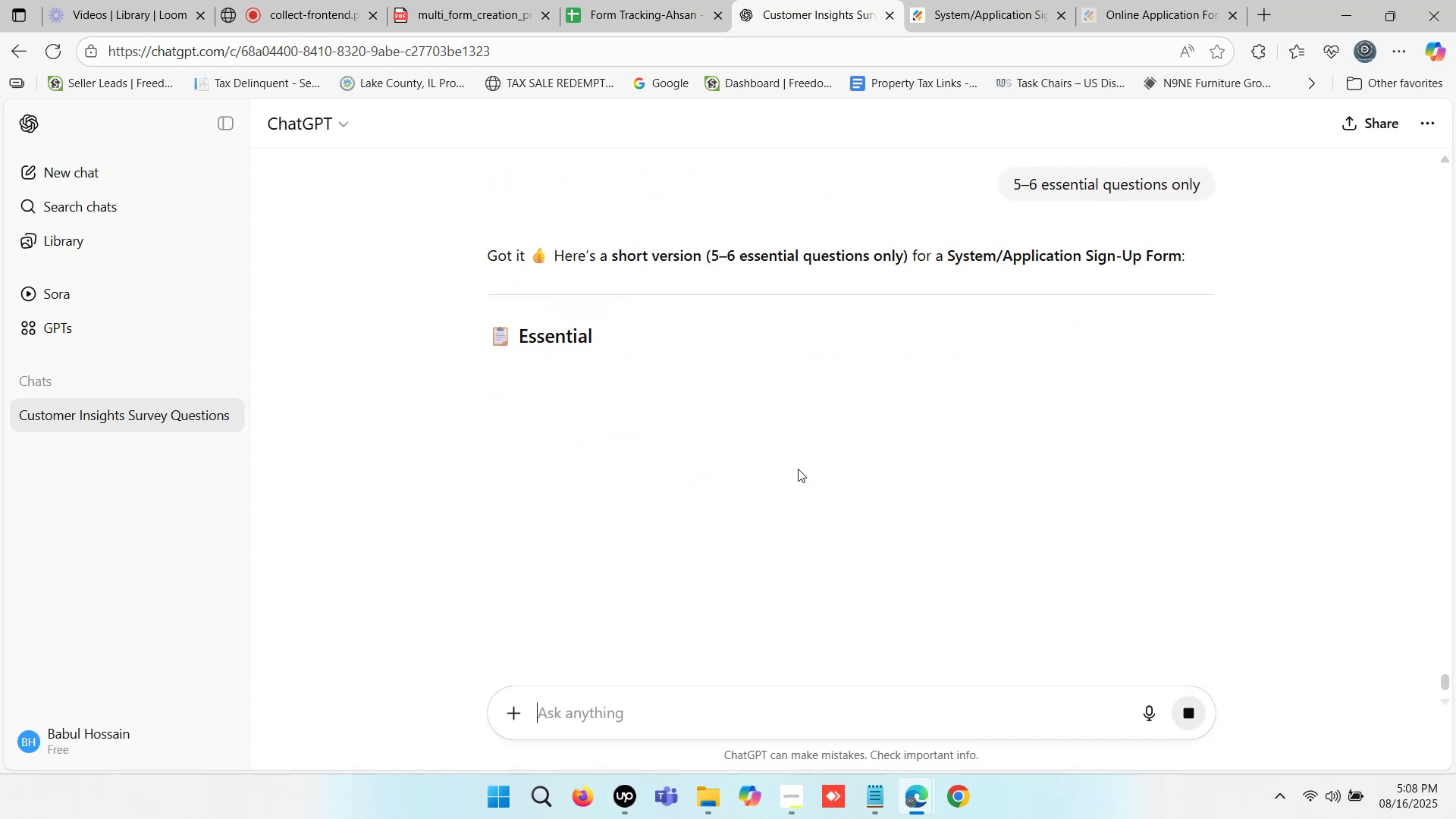 
wait(5.08)
 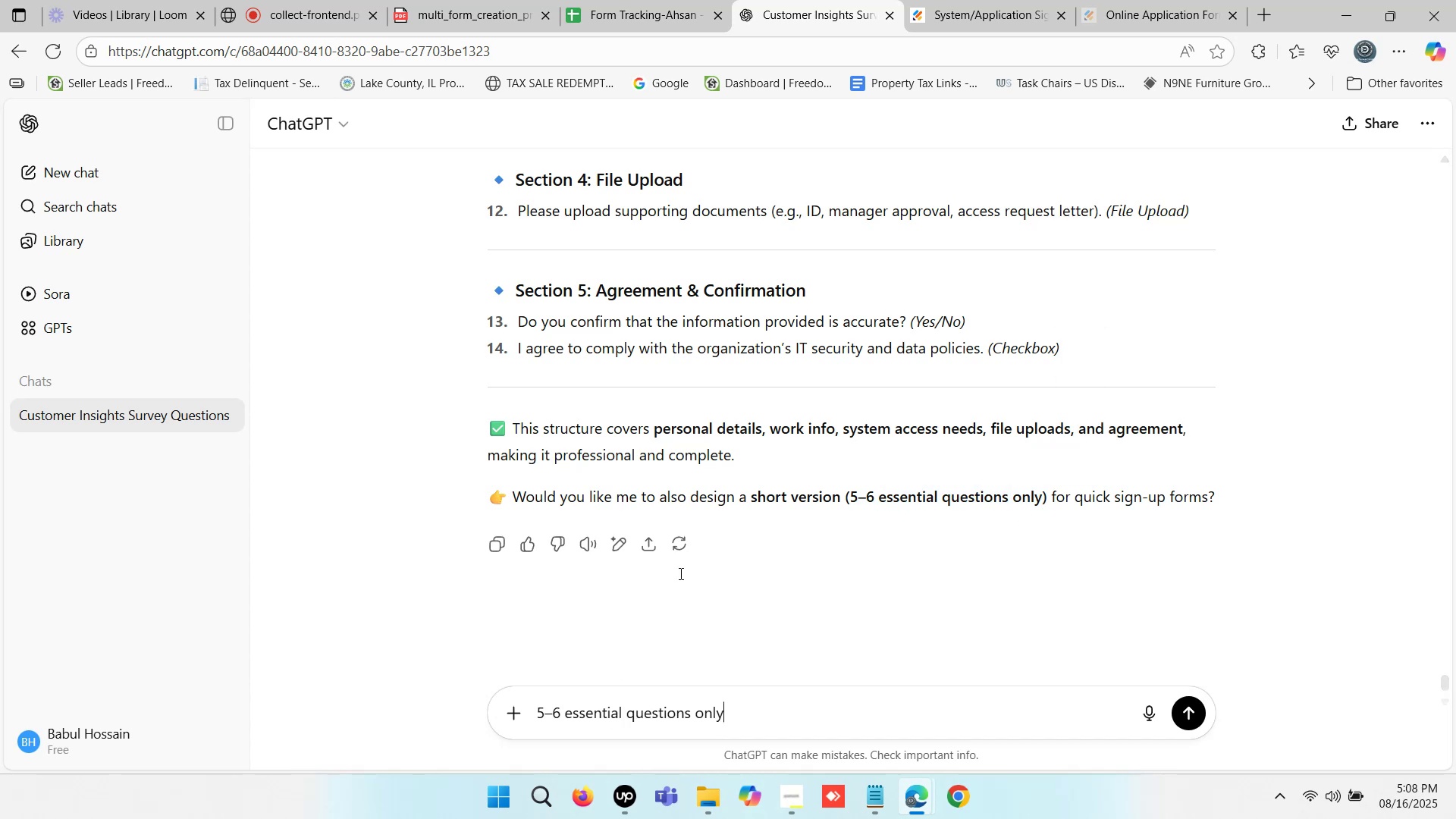 
scroll: coordinate [798, 469], scroll_direction: down, amount: 2.0
 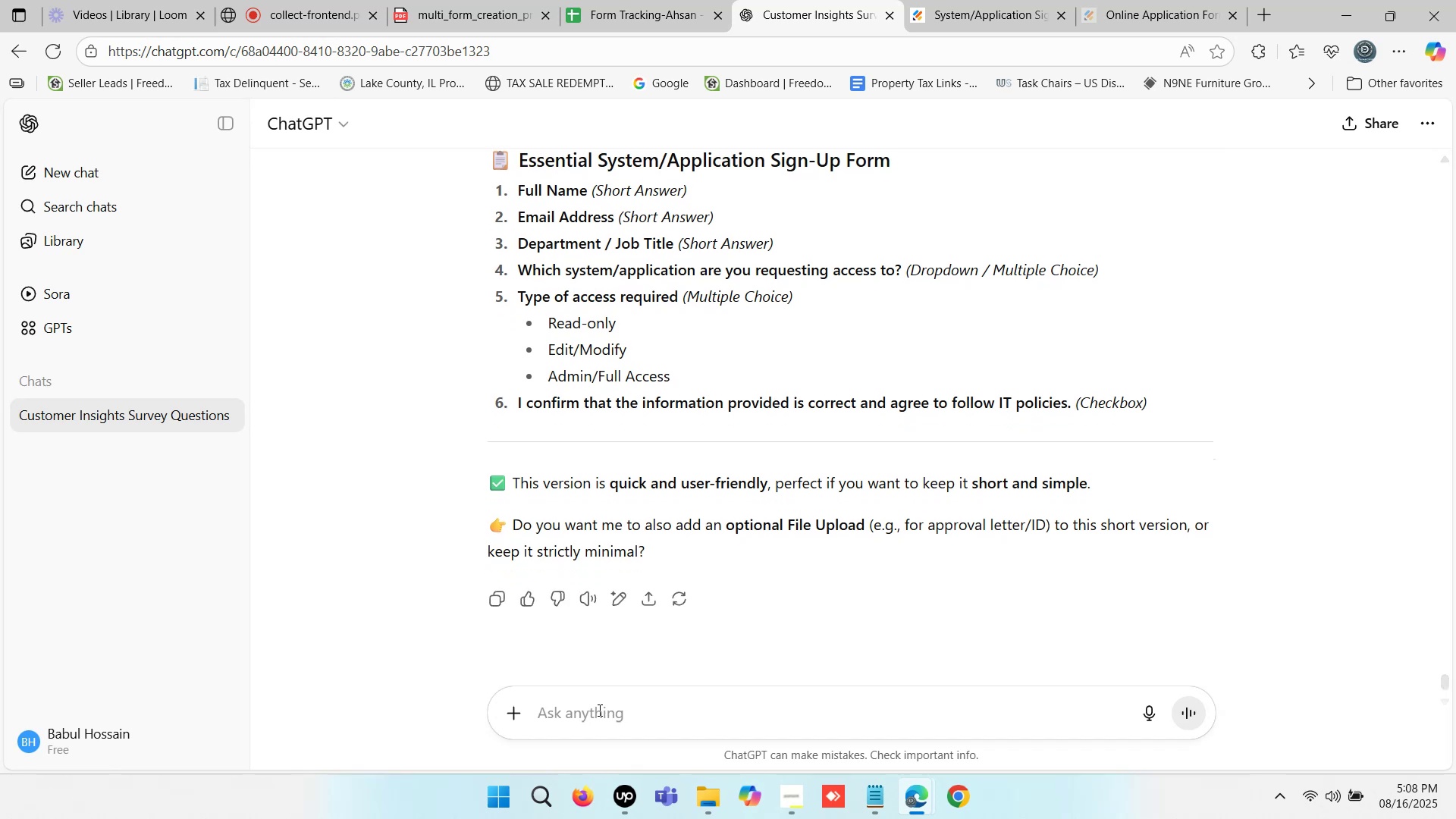 
type(10-12)
 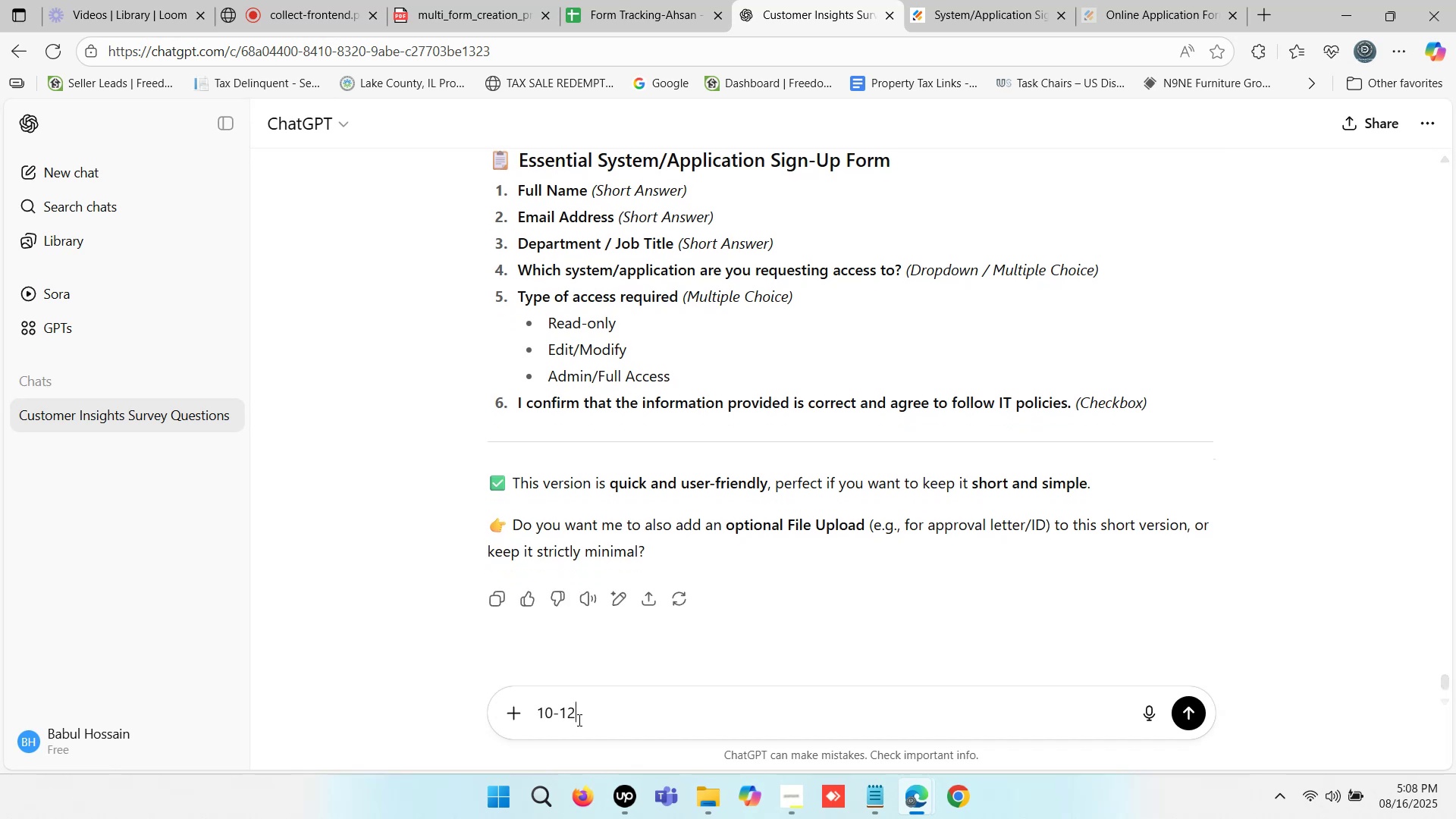 
key(Enter)
 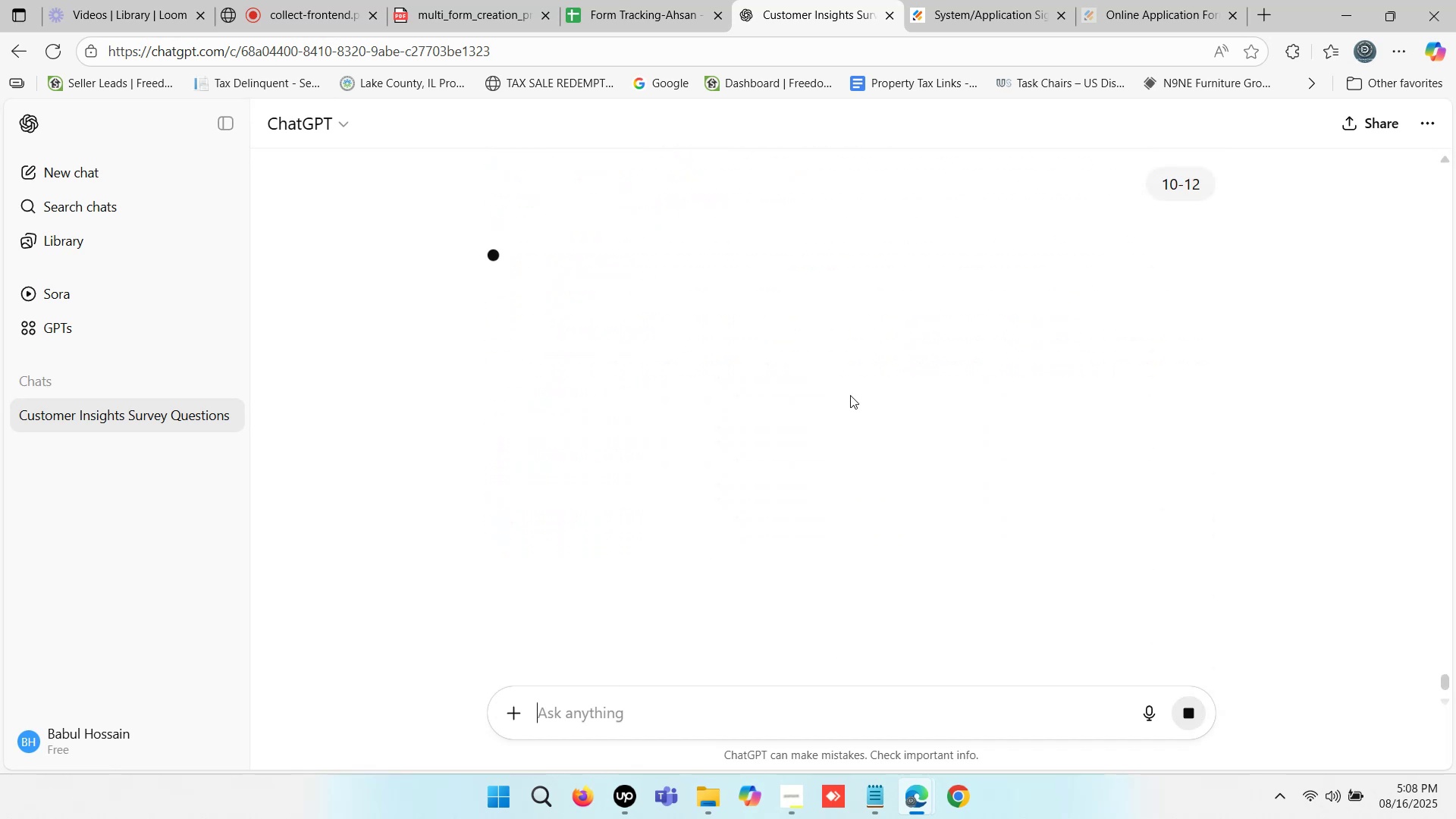 
scroll: coordinate [805, 432], scroll_direction: down, amount: 10.0
 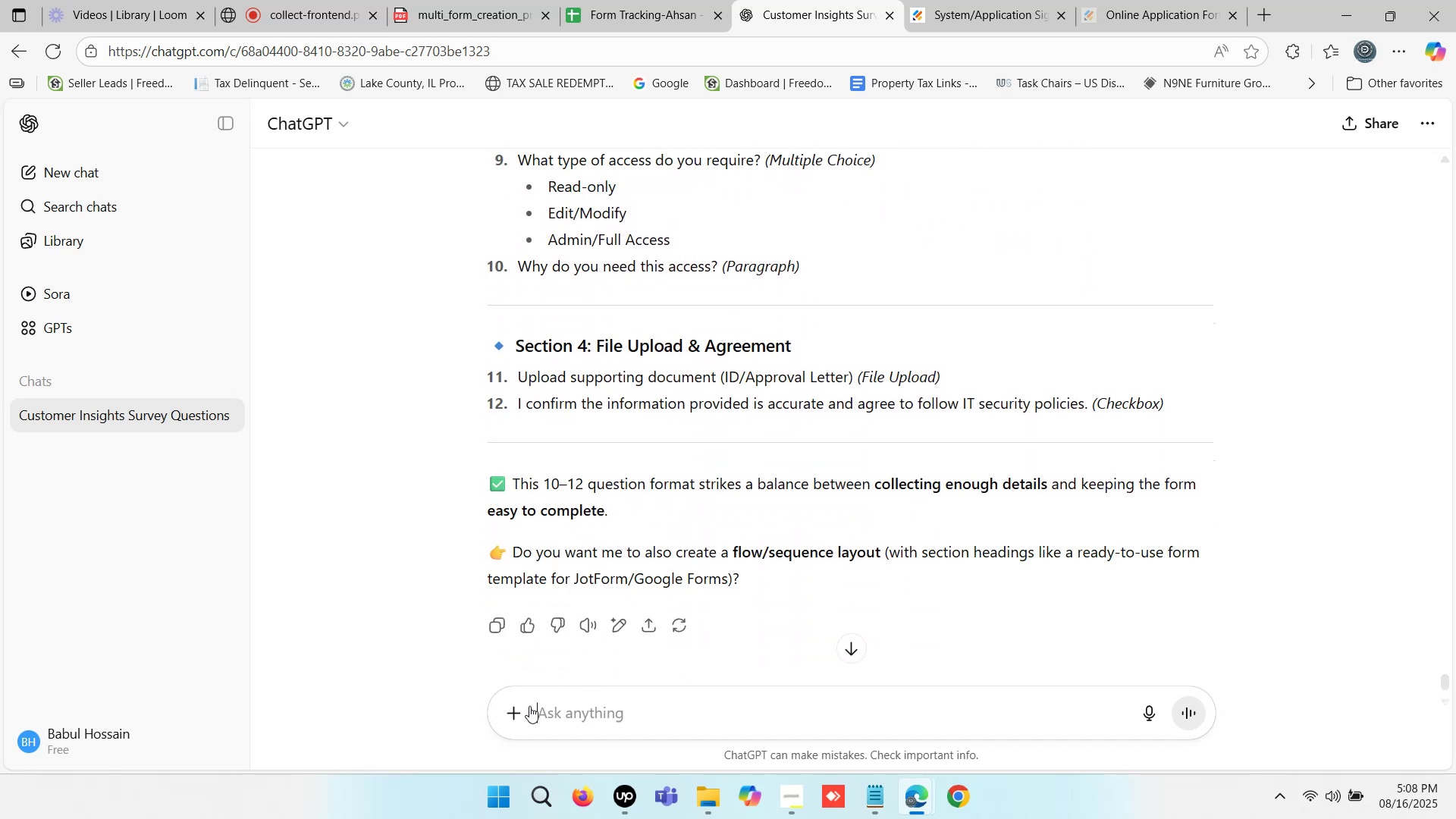 
left_click([549, 716])
 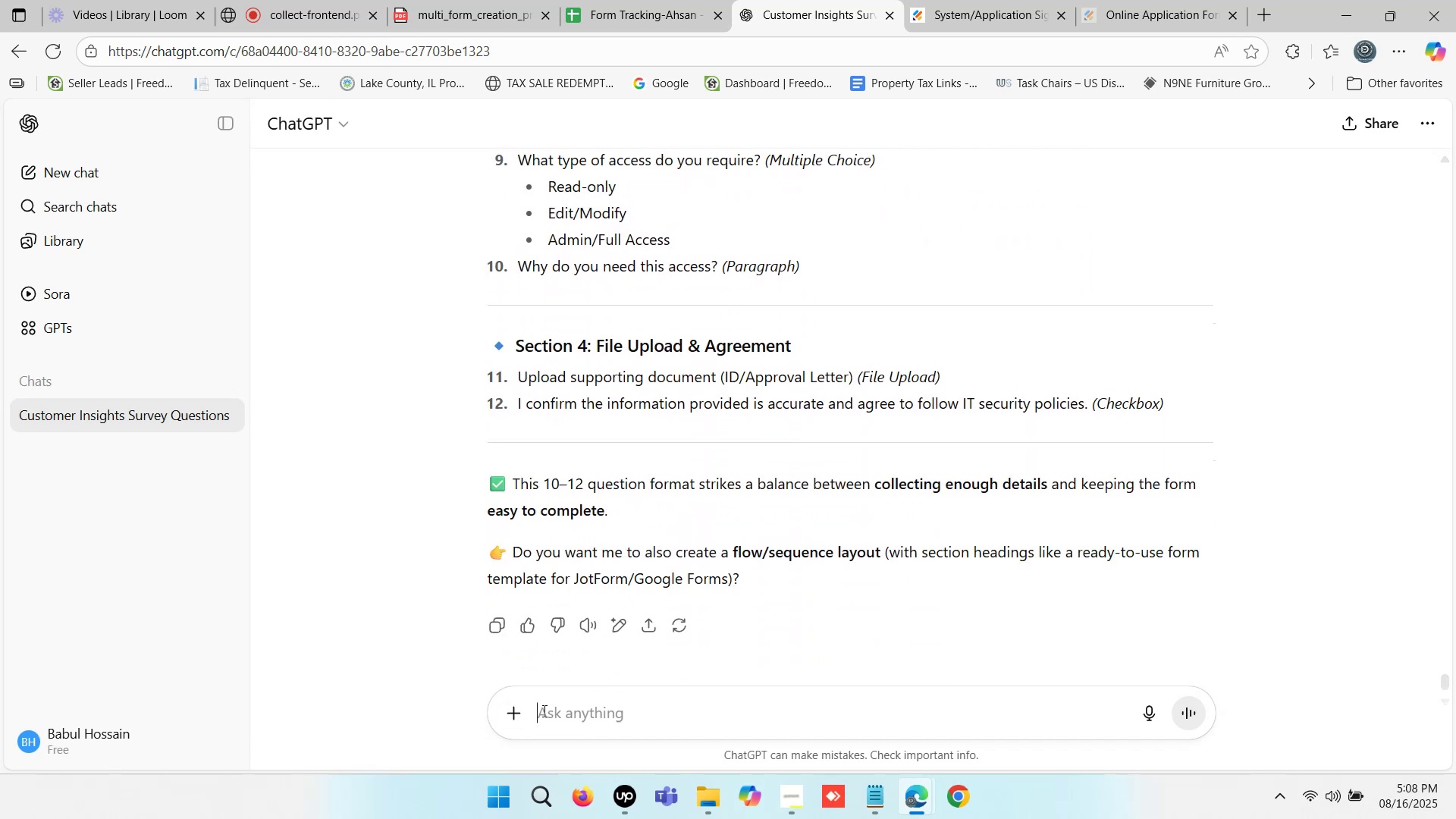 
type(15-20)
 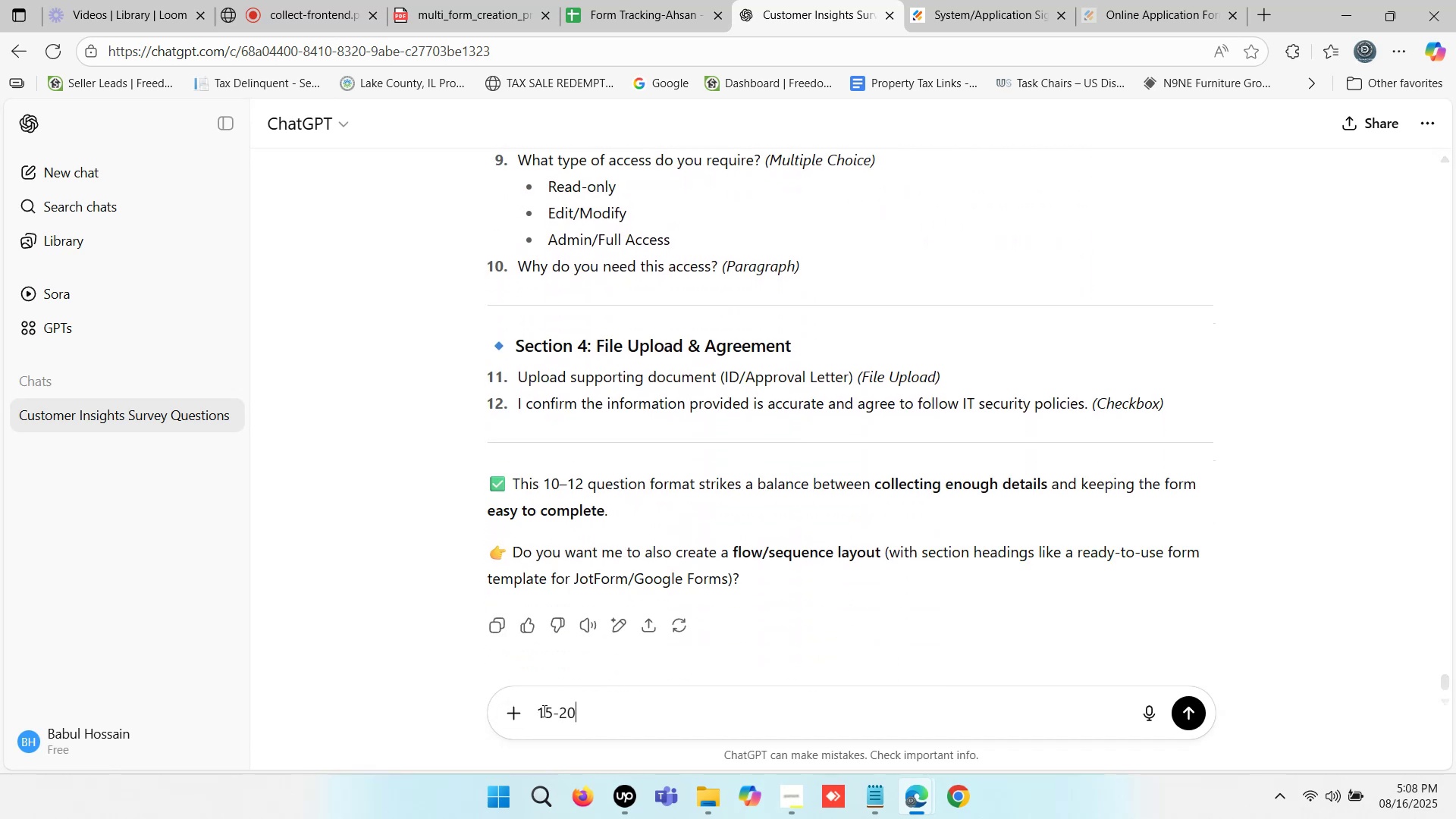 
key(Enter)
 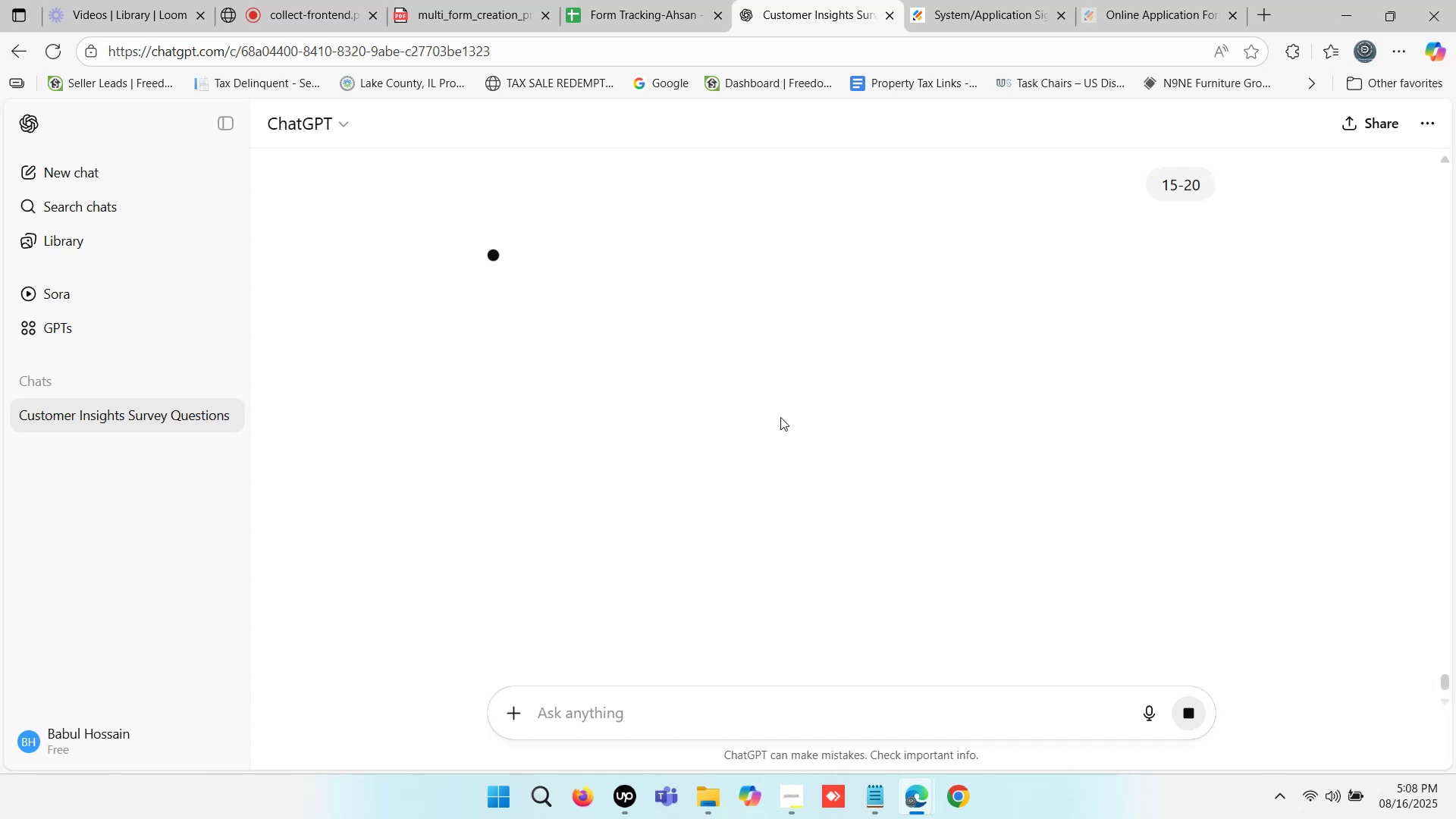 
wait(5.64)
 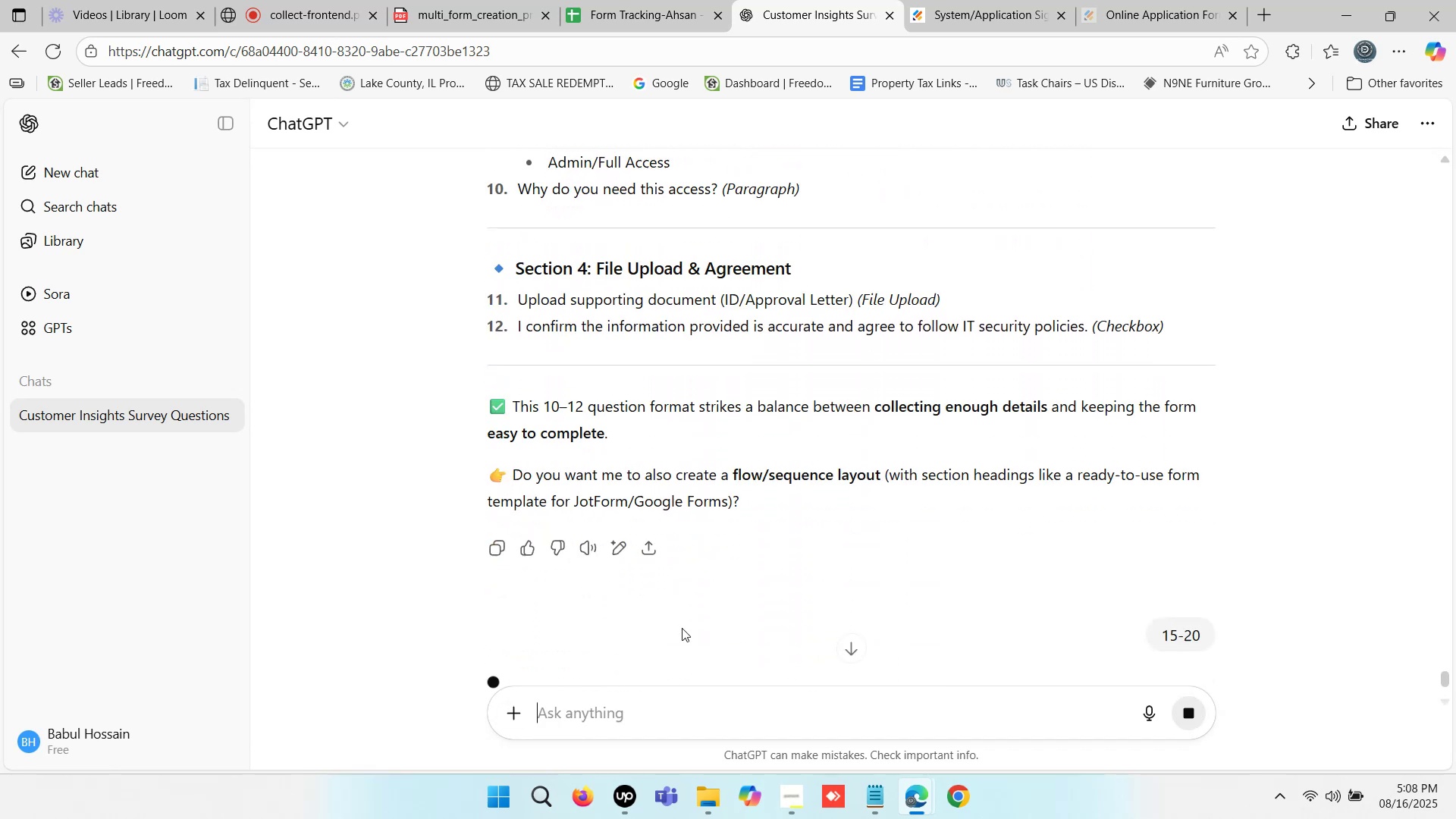 
scroll: coordinate [786, 414], scroll_direction: down, amount: 1.0
 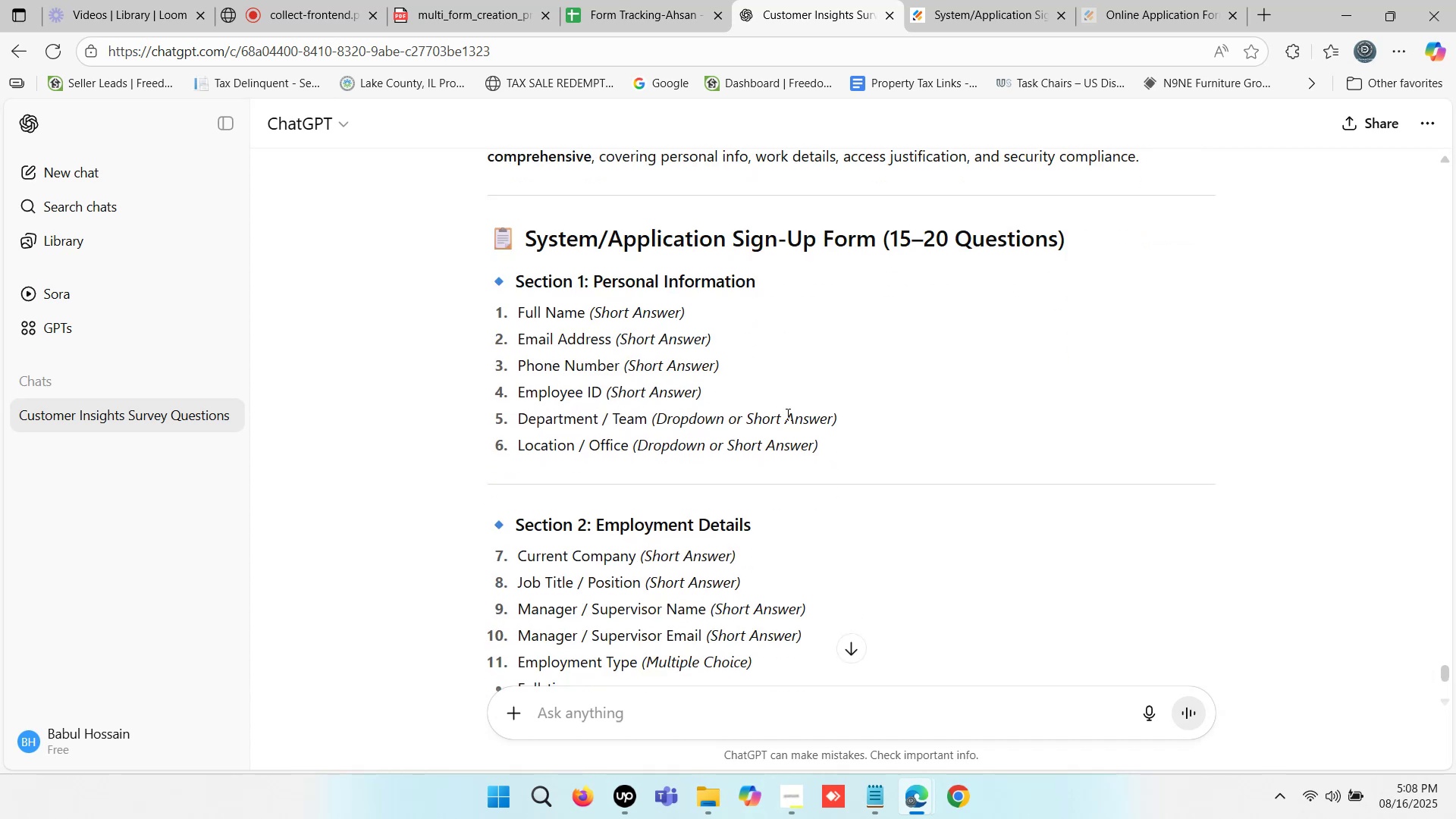 
wait(6.84)
 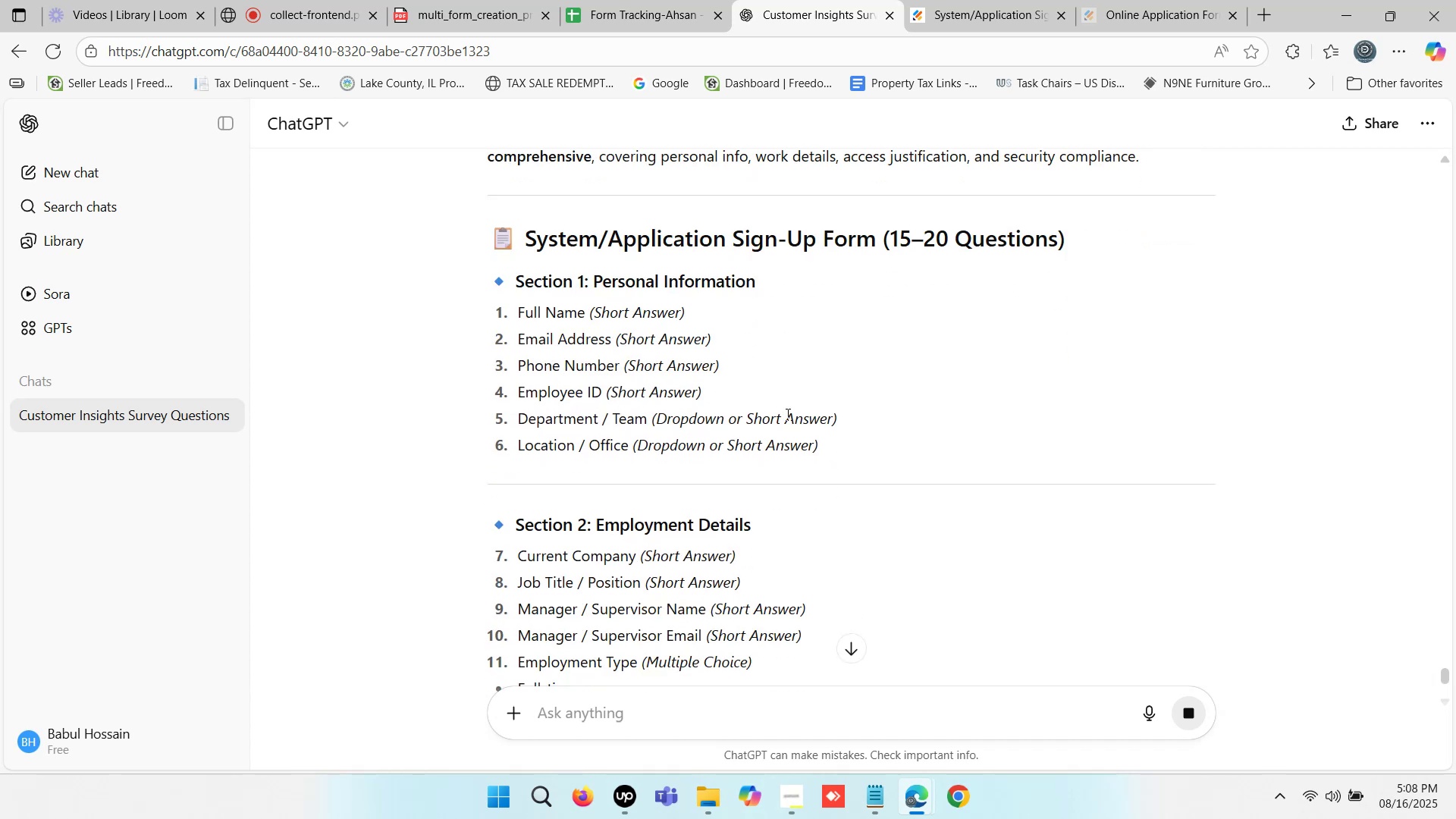 
scroll: coordinate [735, 416], scroll_direction: down, amount: 6.0
 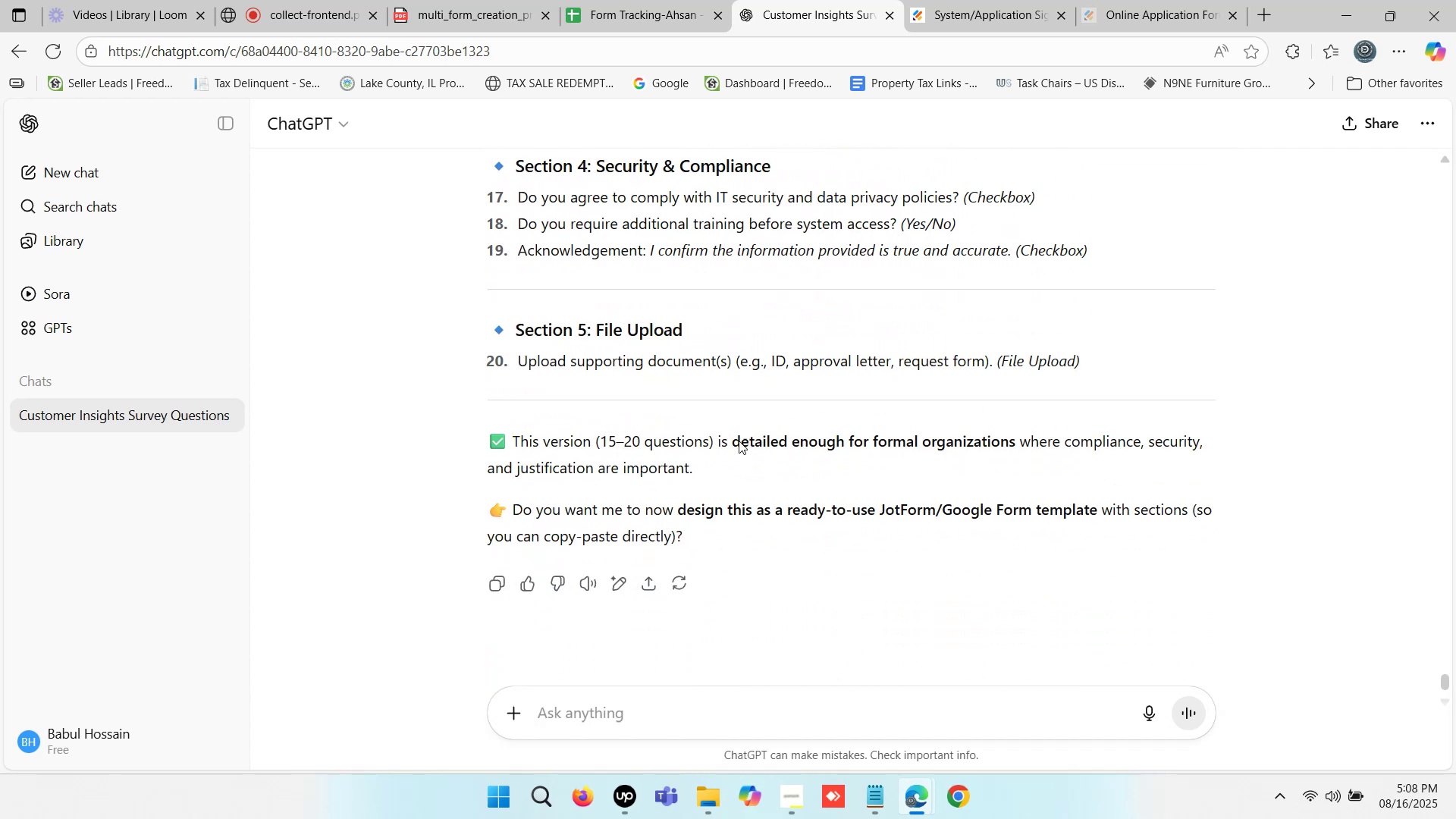 
left_click([576, 698])
 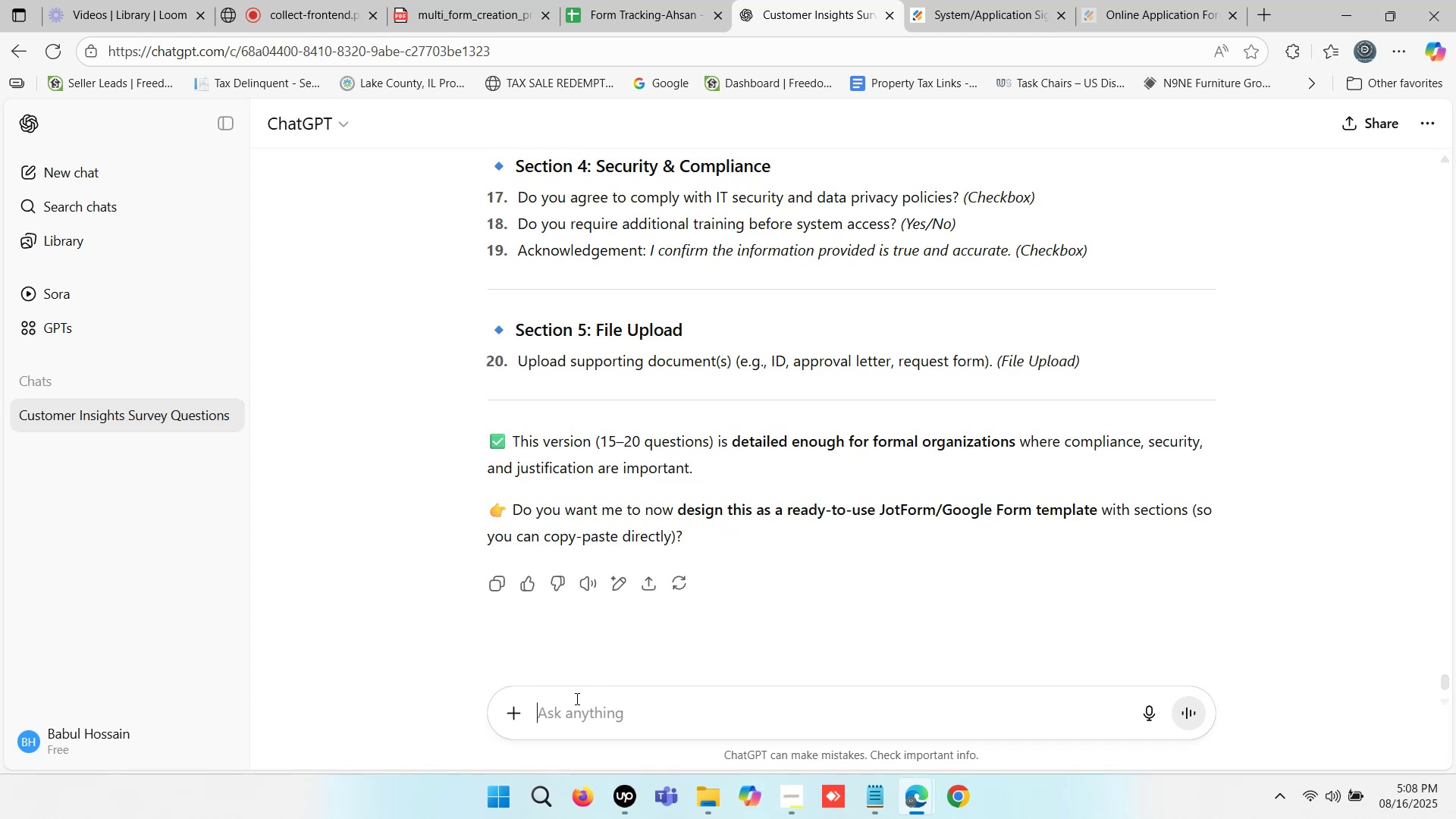 
type(education format)
 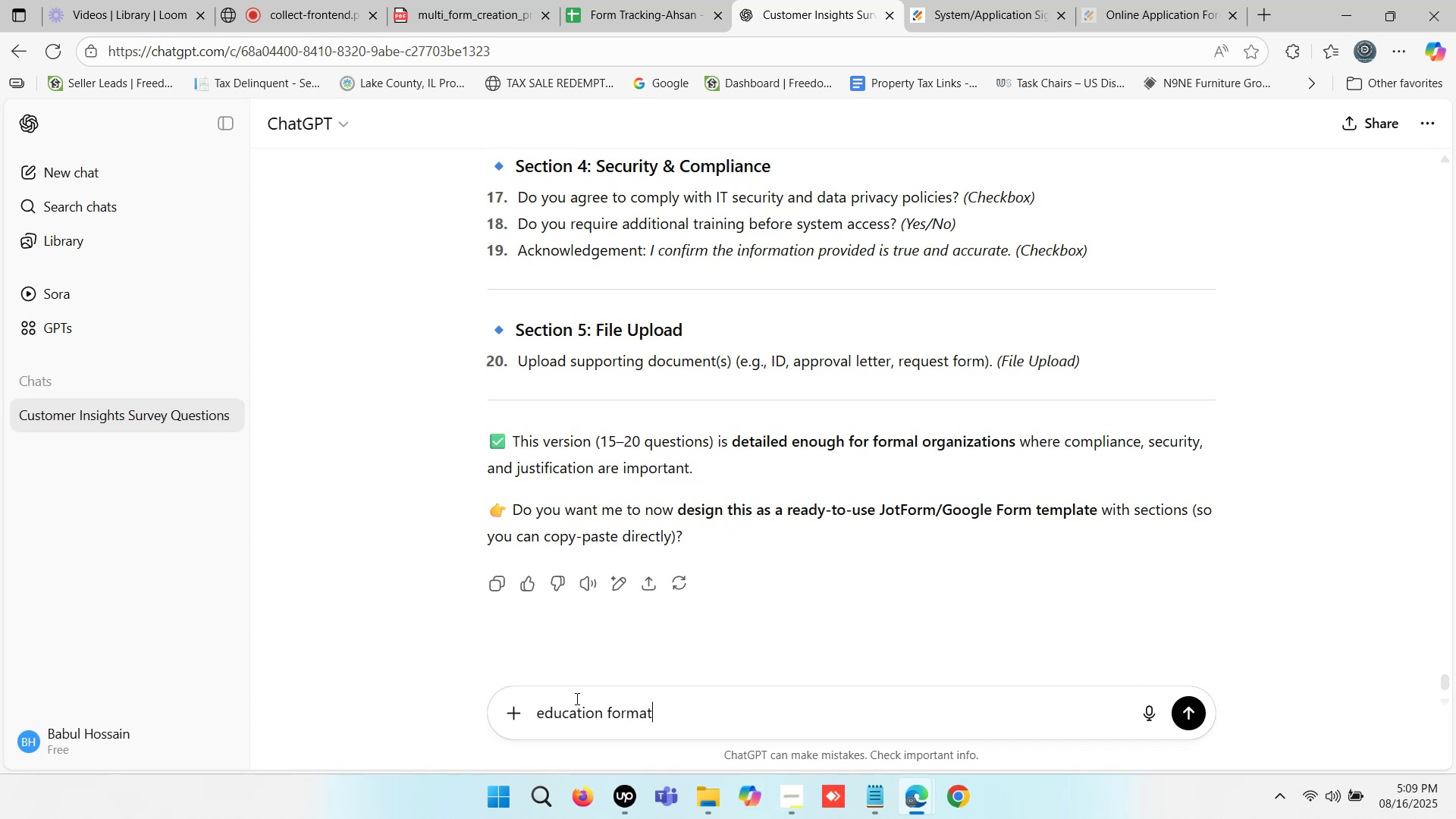 
key(Enter)
 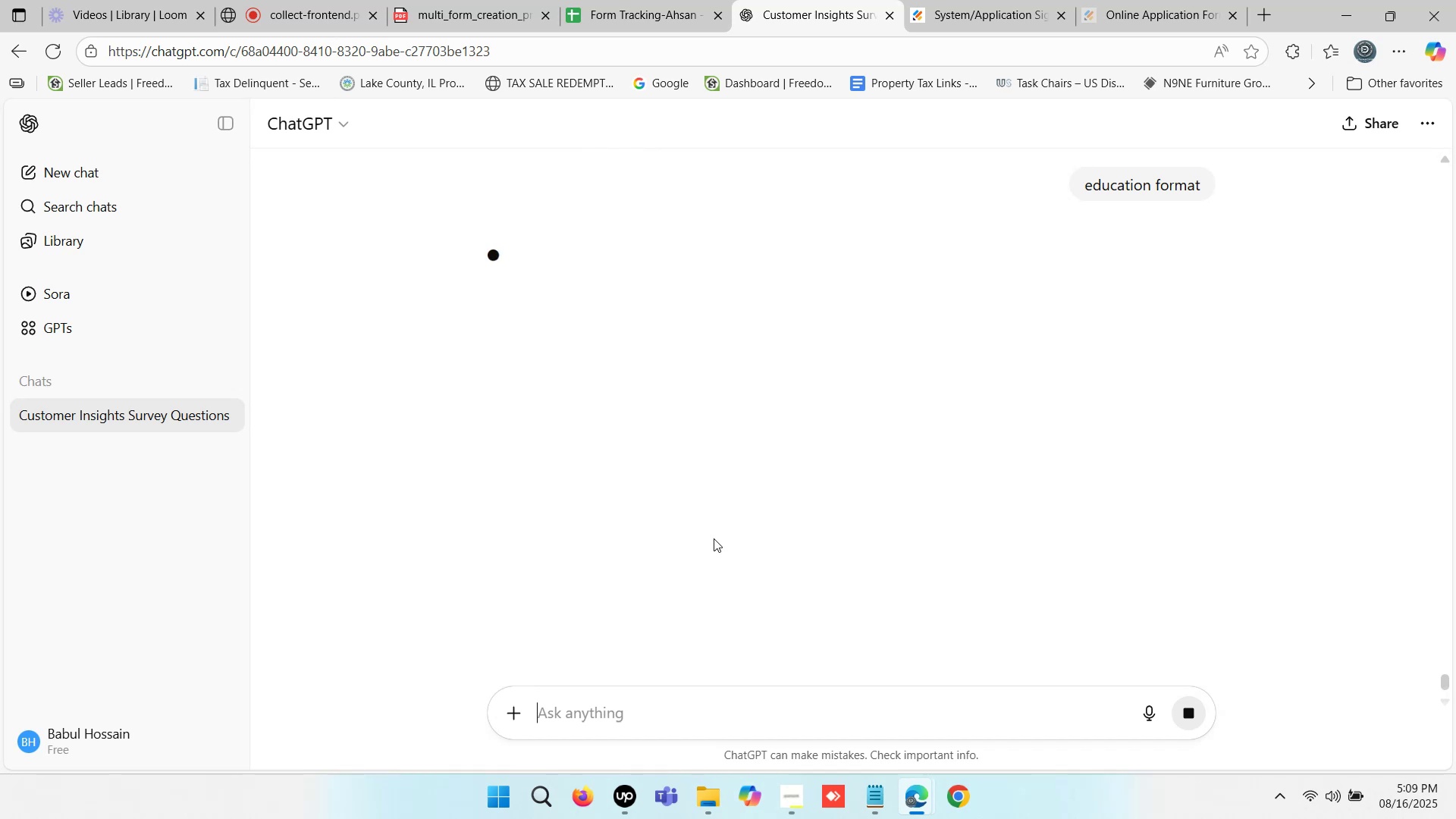 
wait(5.47)
 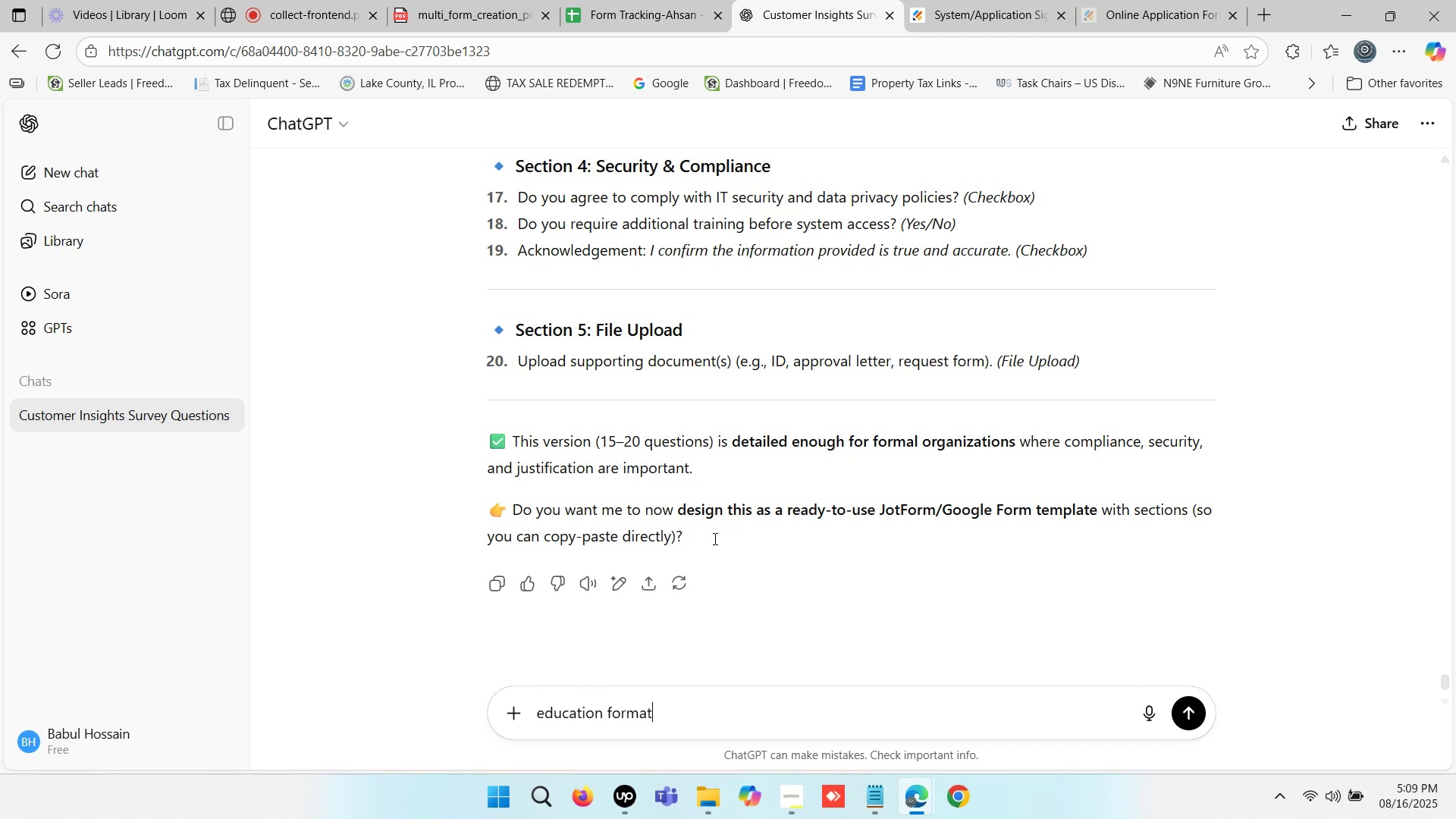 
scroll: coordinate [711, 448], scroll_direction: down, amount: 1.0
 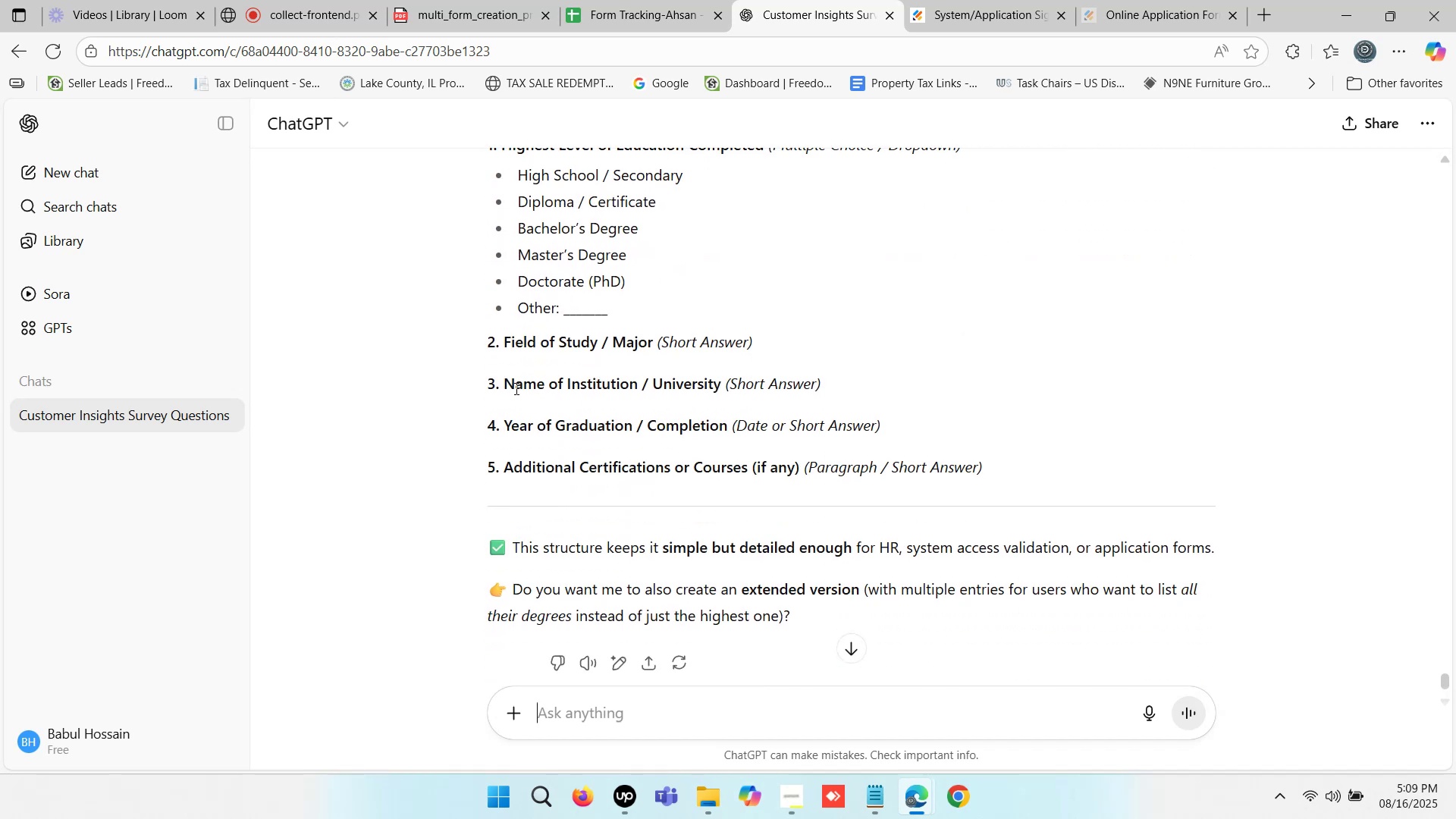 
wait(5.75)
 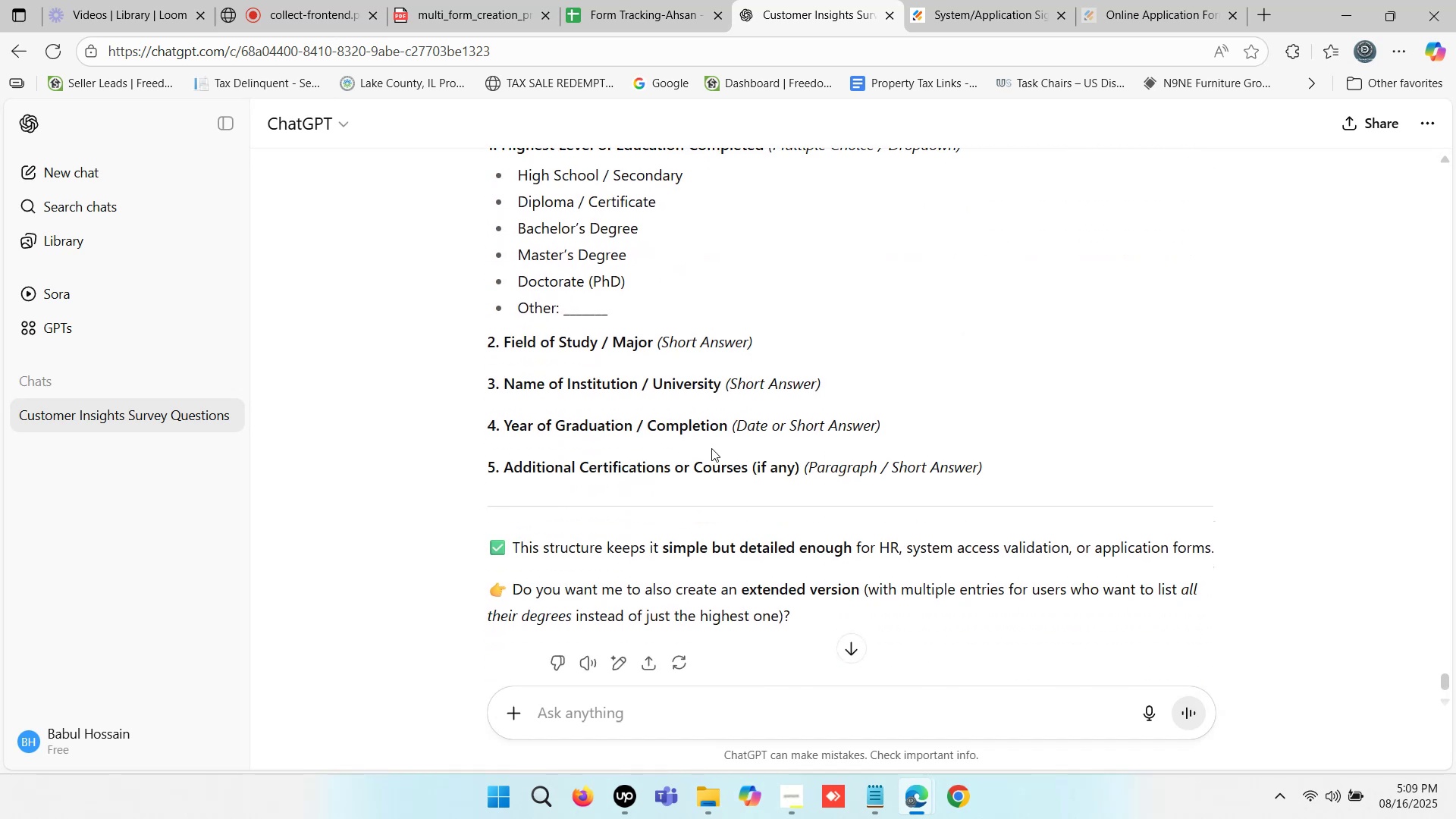 
scroll: coordinate [624, 387], scroll_direction: up, amount: 1.0
 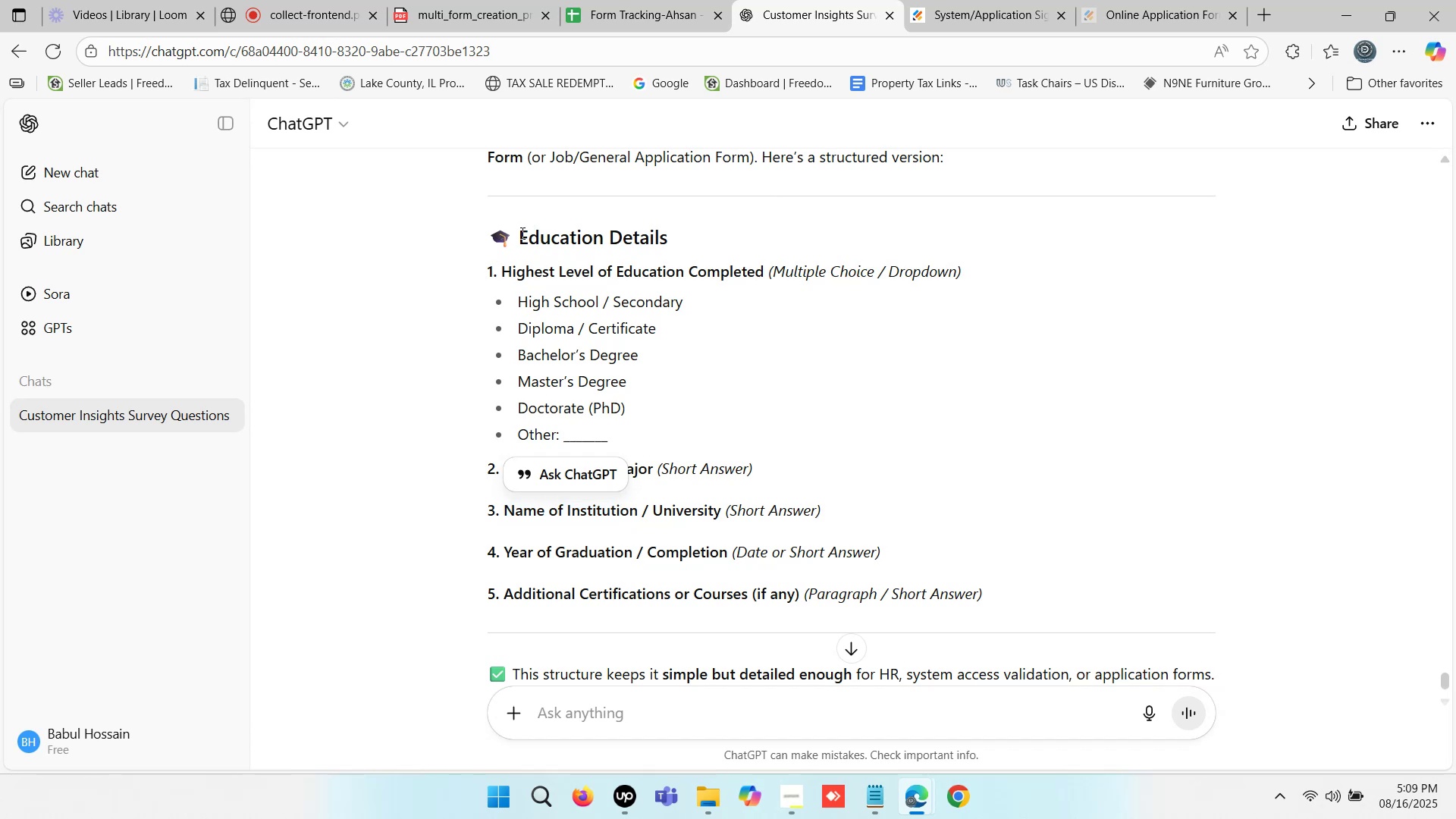 
key(Control+C)
 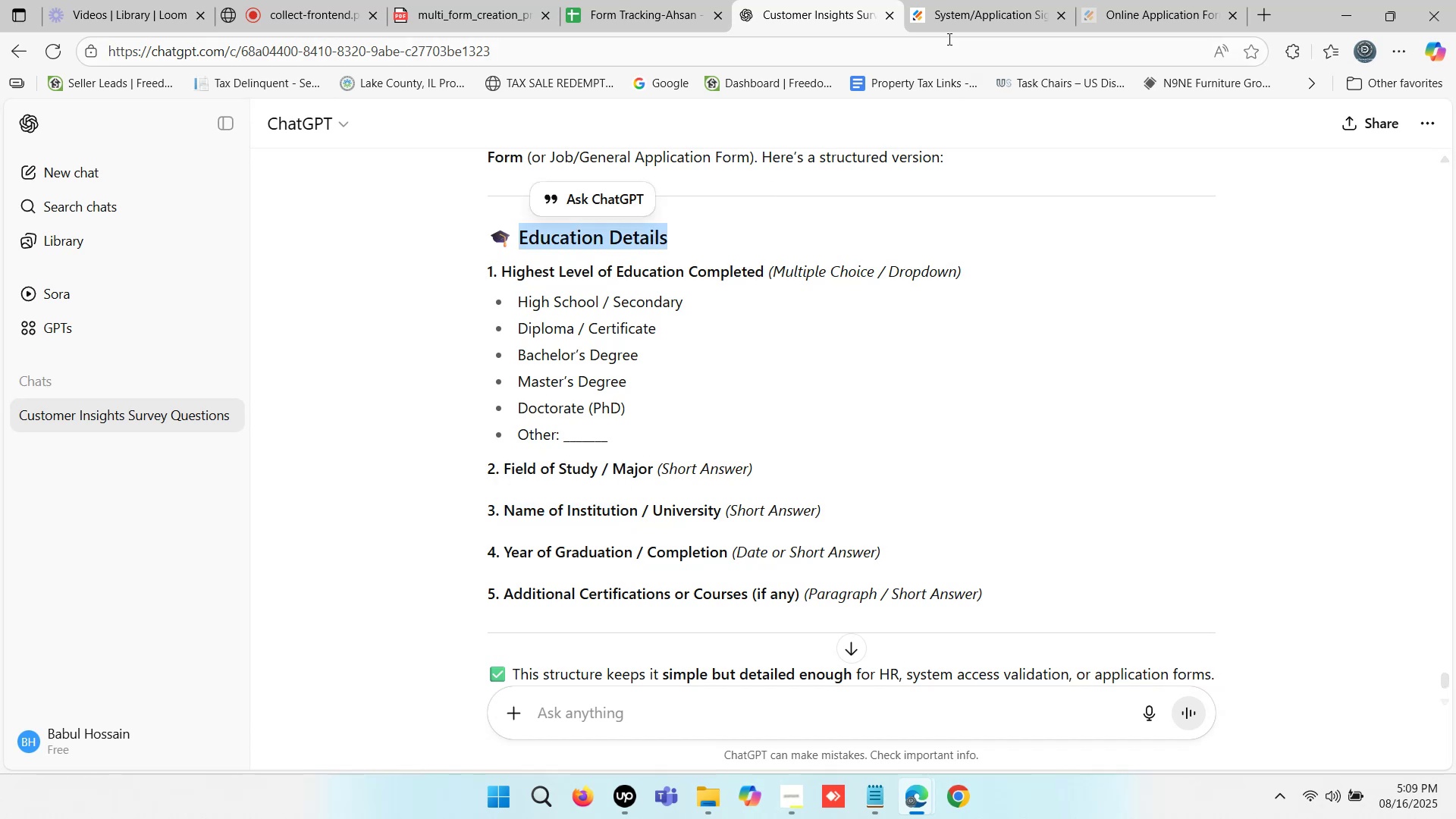 
left_click([969, 0])
 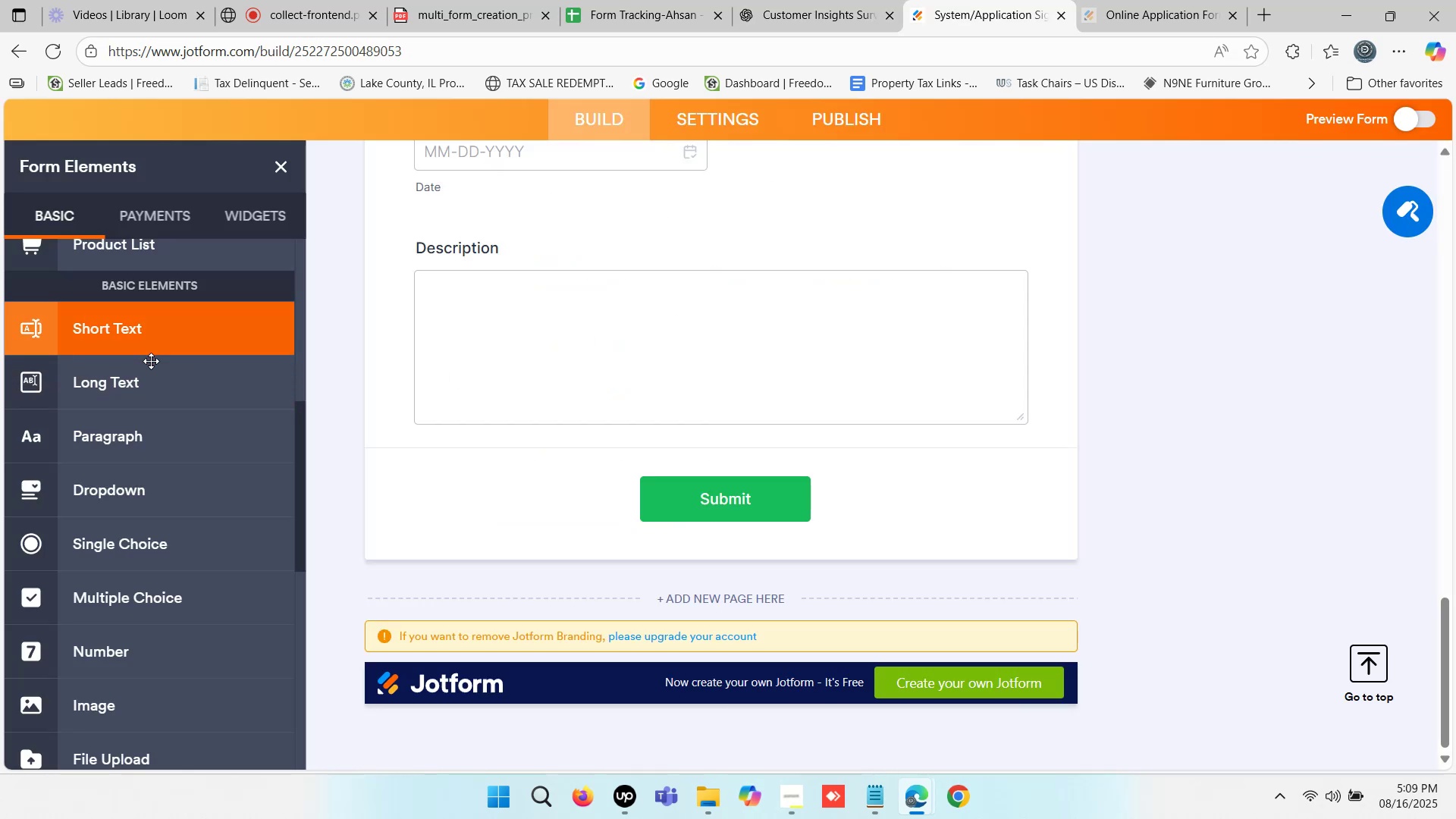 
scroll: coordinate [201, 381], scroll_direction: up, amount: 10.0
 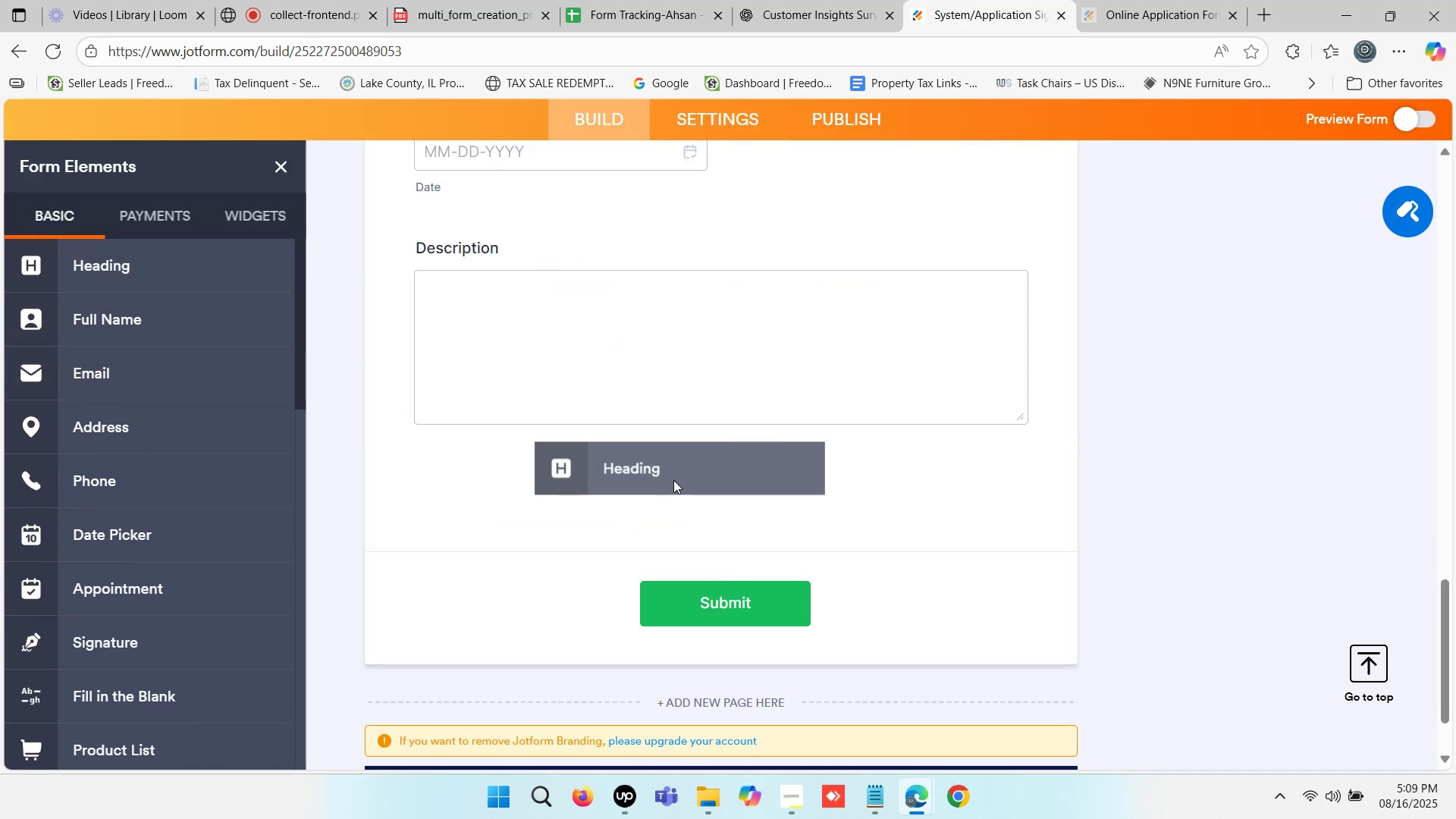 
key(Control+V)
 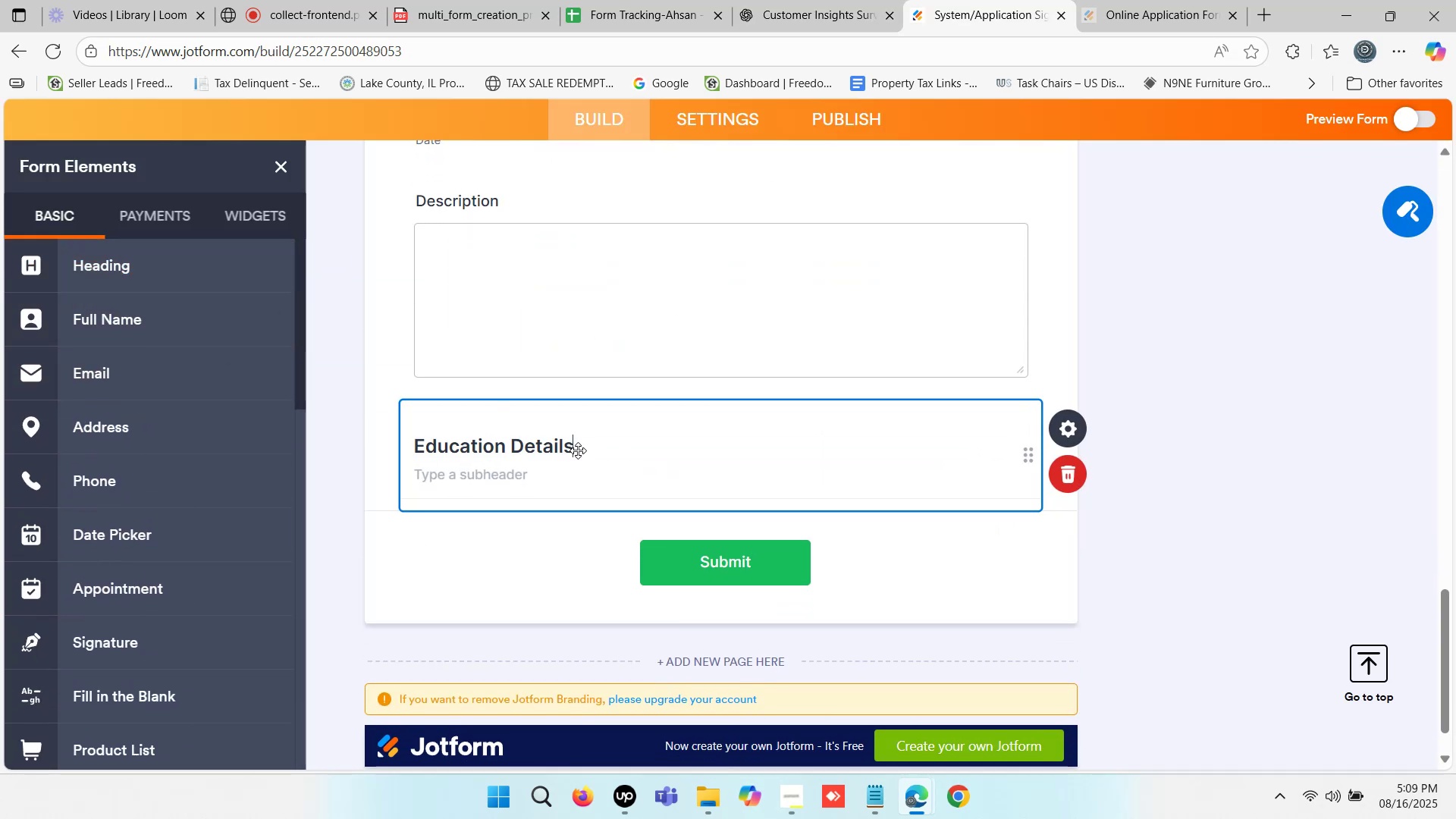 
left_click([580, 448])
 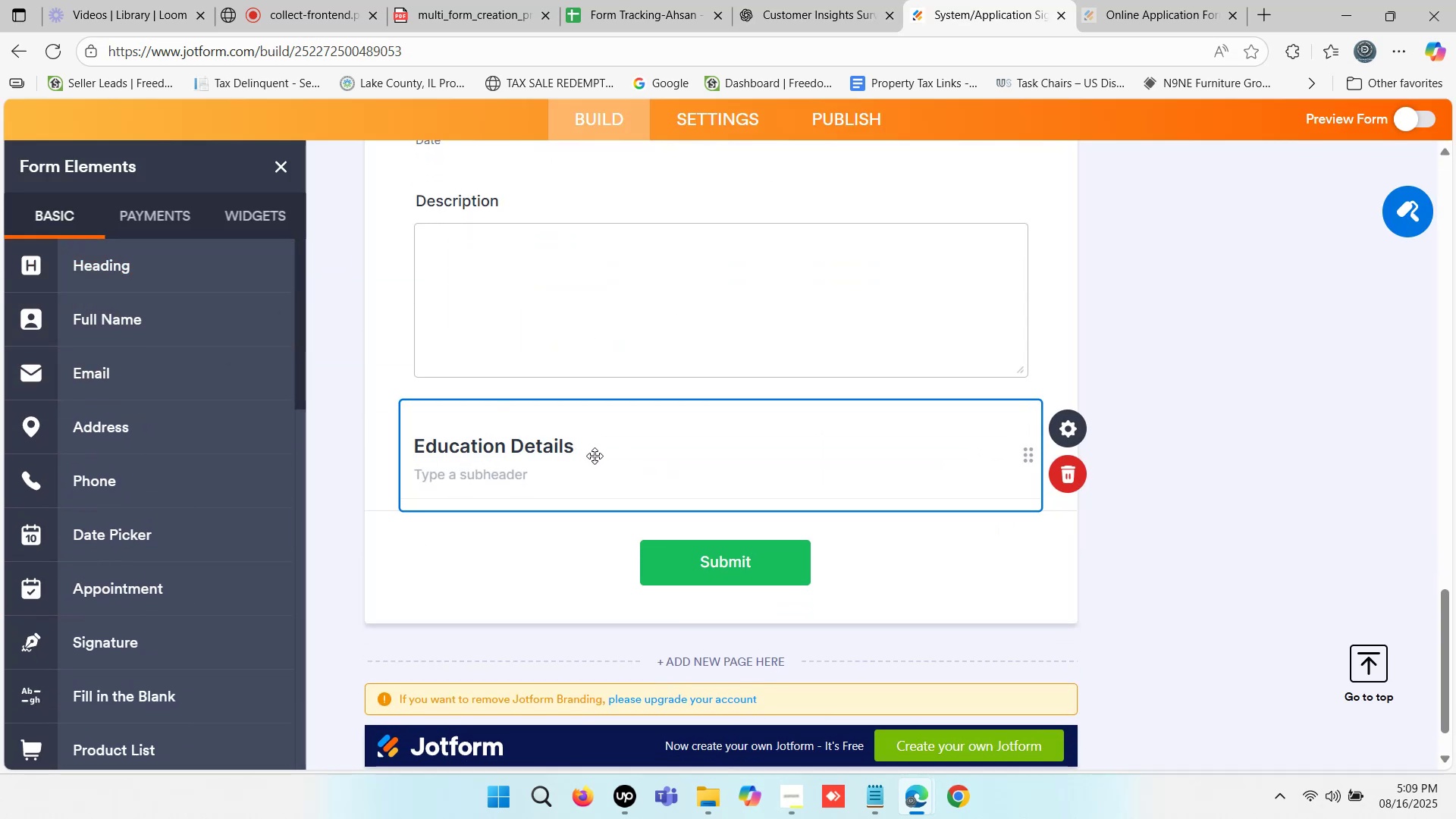 
scroll: coordinate [594, 458], scroll_direction: down, amount: 1.0
 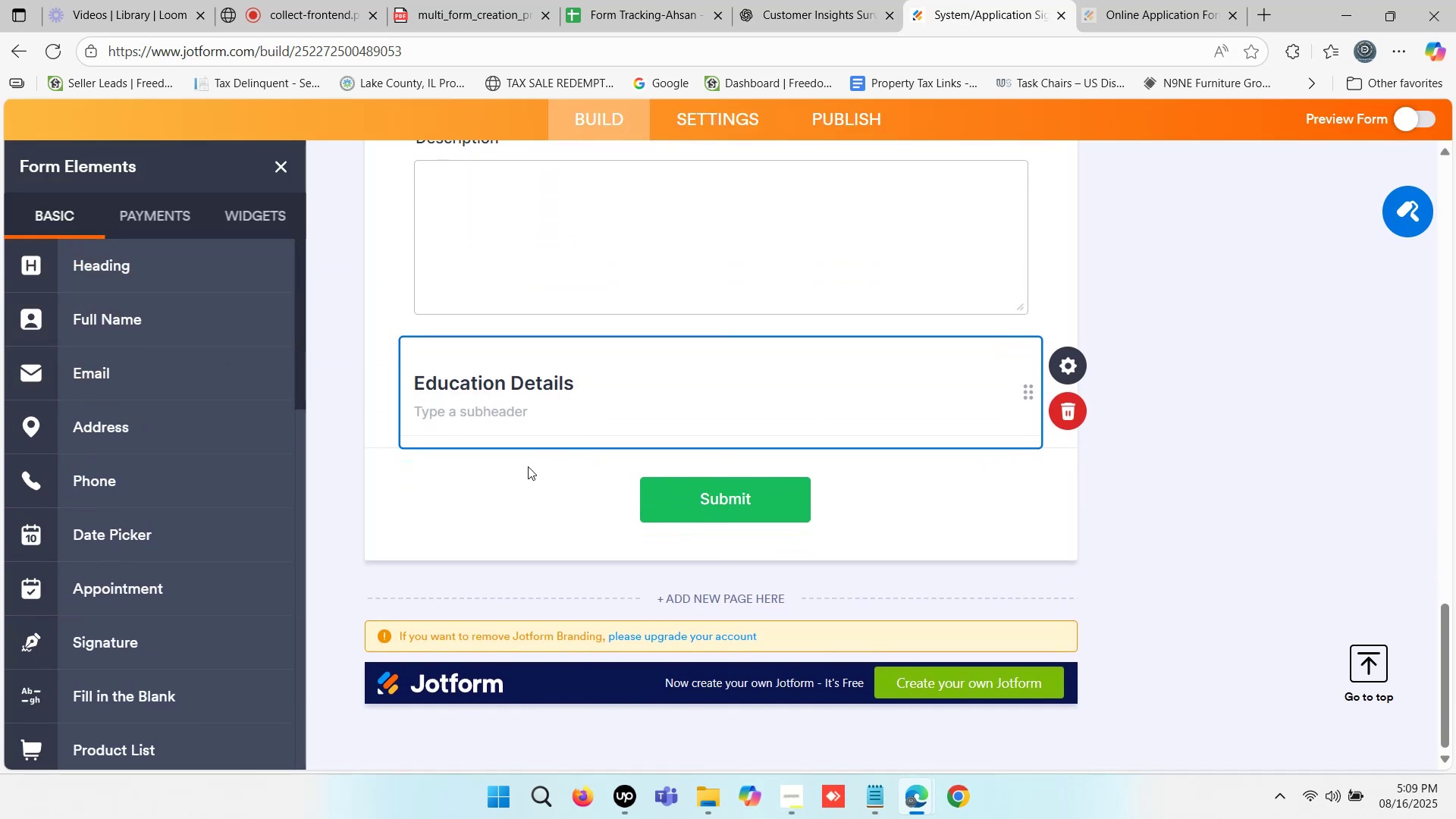 
left_click([522, 466])
 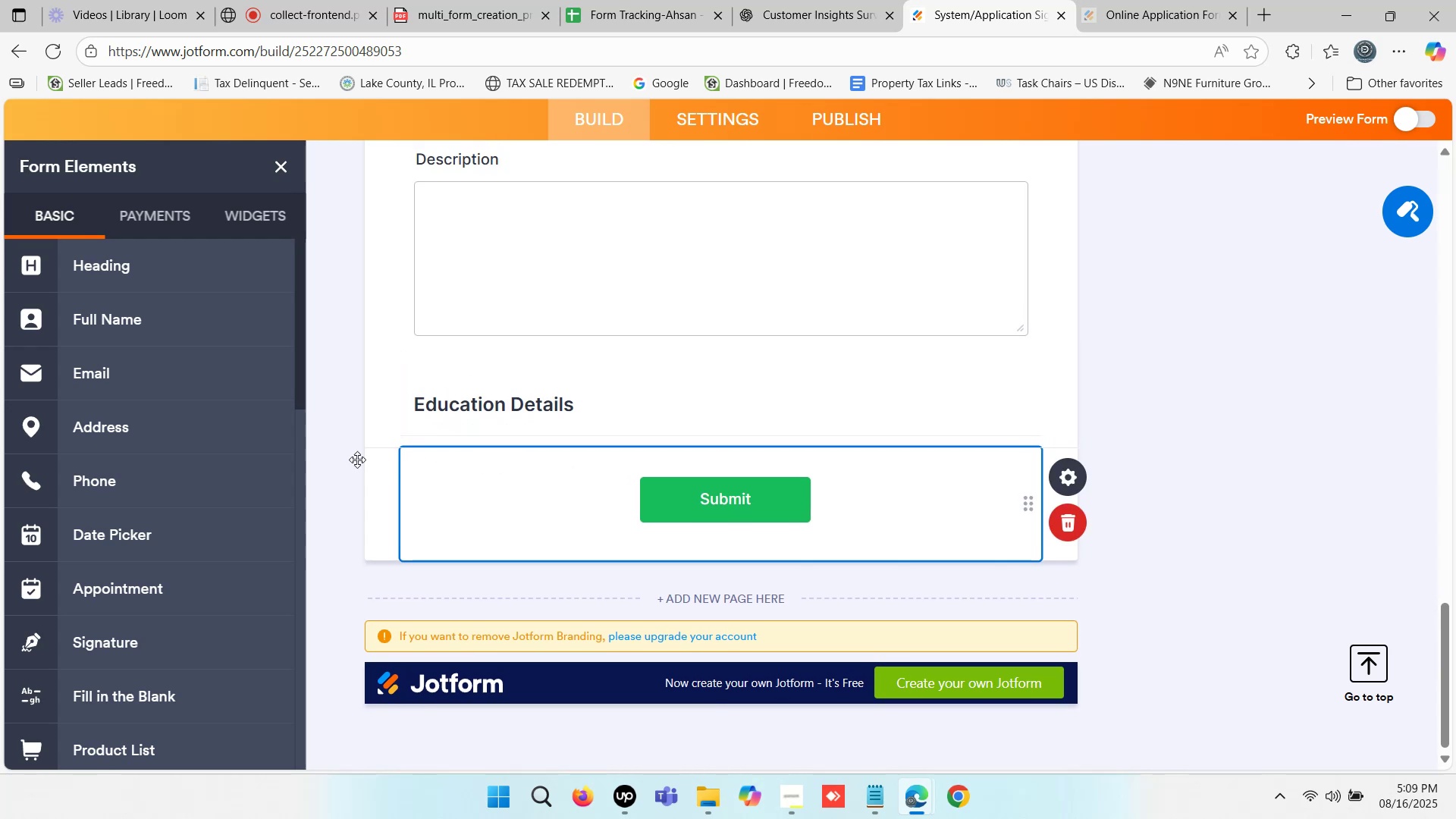 
scroll: coordinate [213, 448], scroll_direction: down, amount: 3.0
 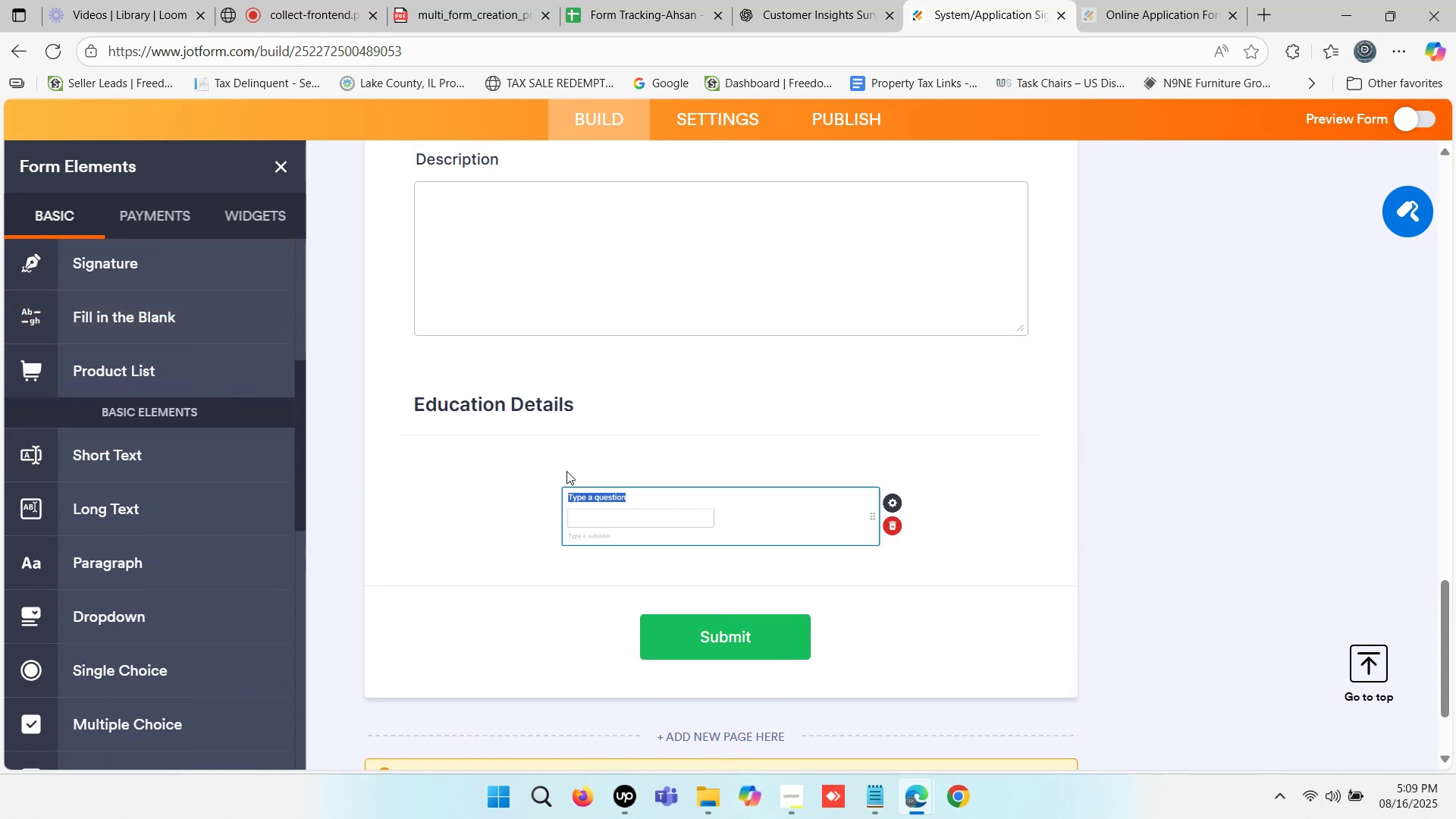 
left_click([831, 5])
 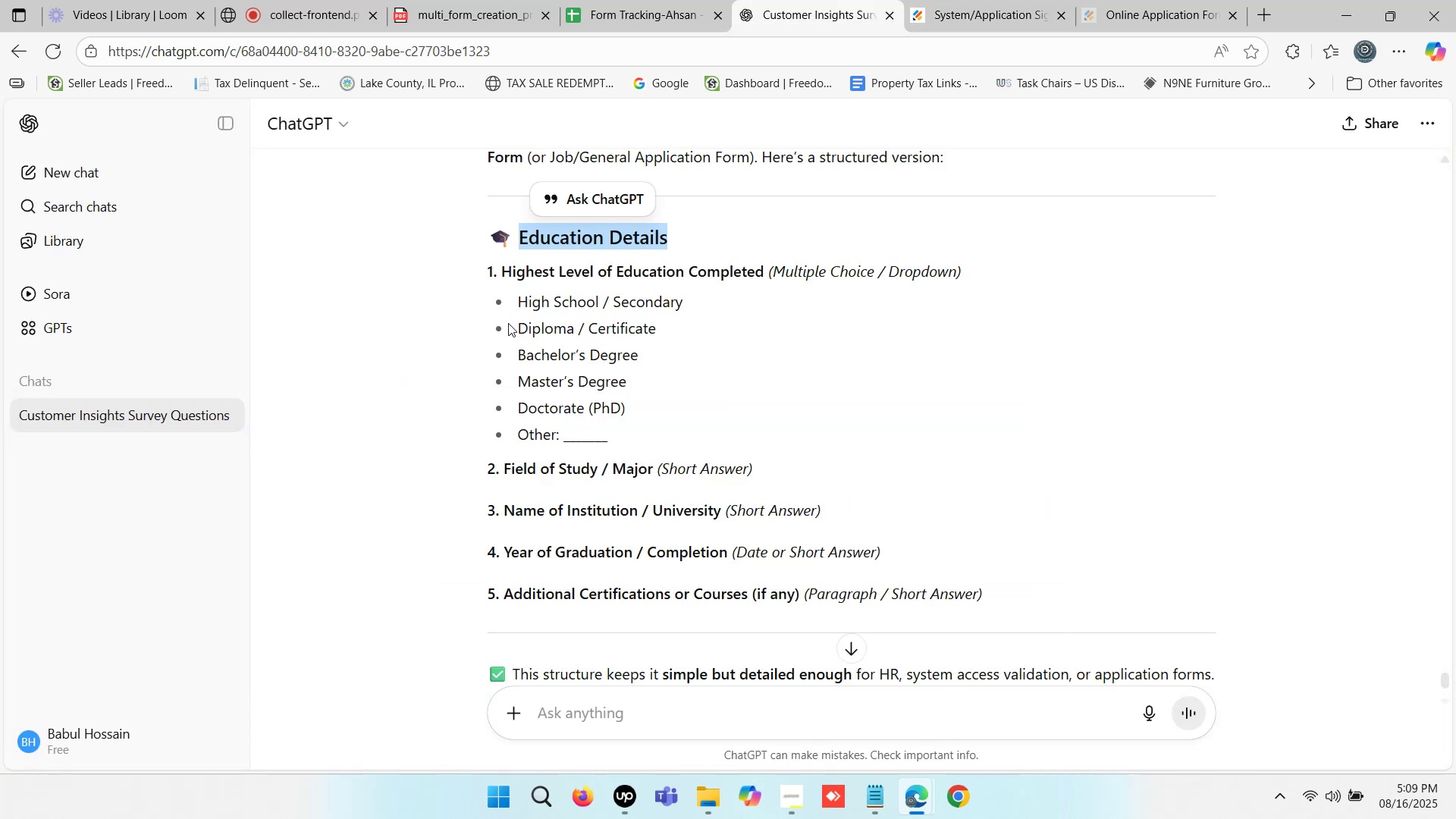 
scroll: coordinate [555, 411], scroll_direction: down, amount: 1.0
 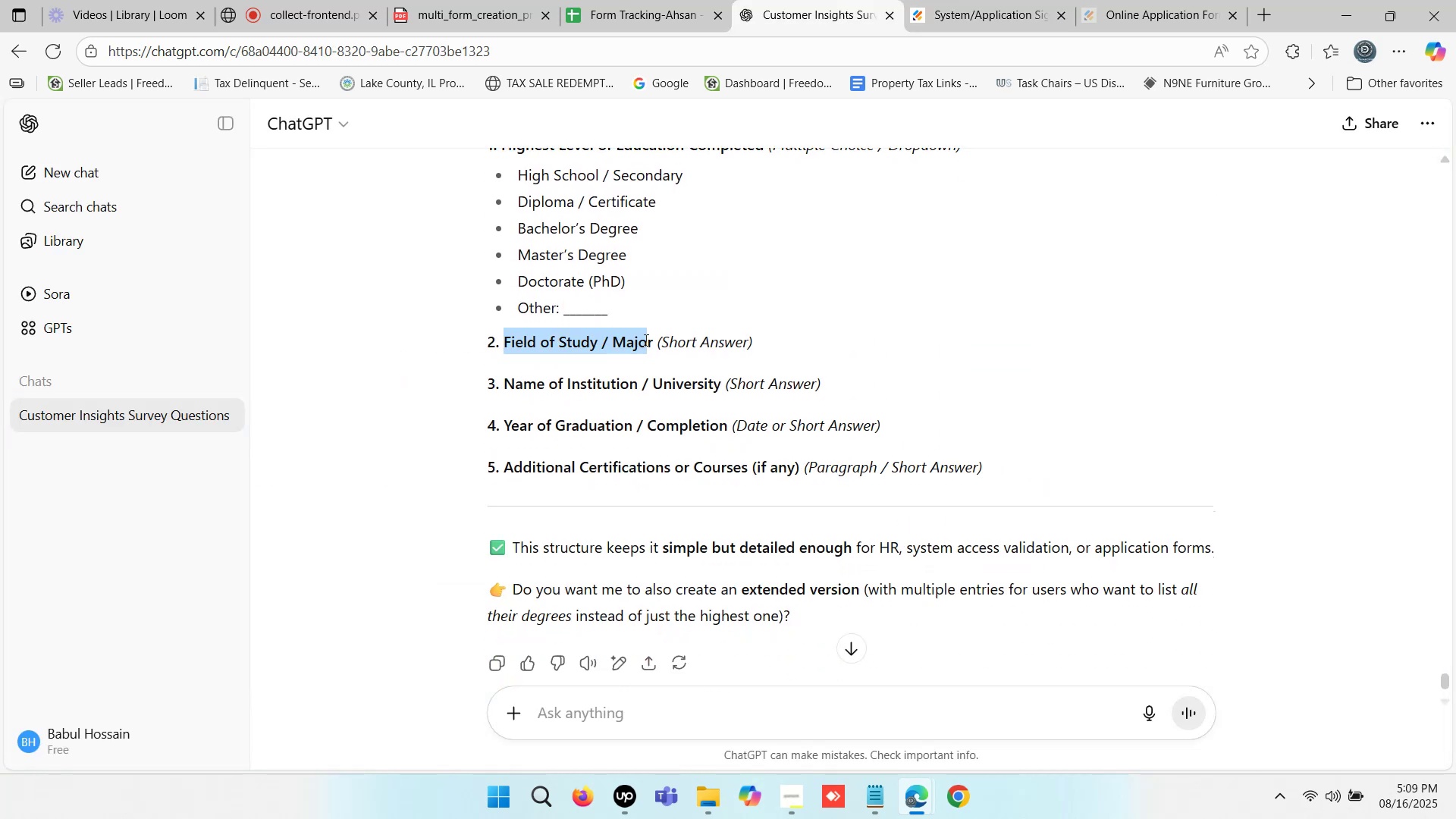 
key(Control+ControlLeft)
 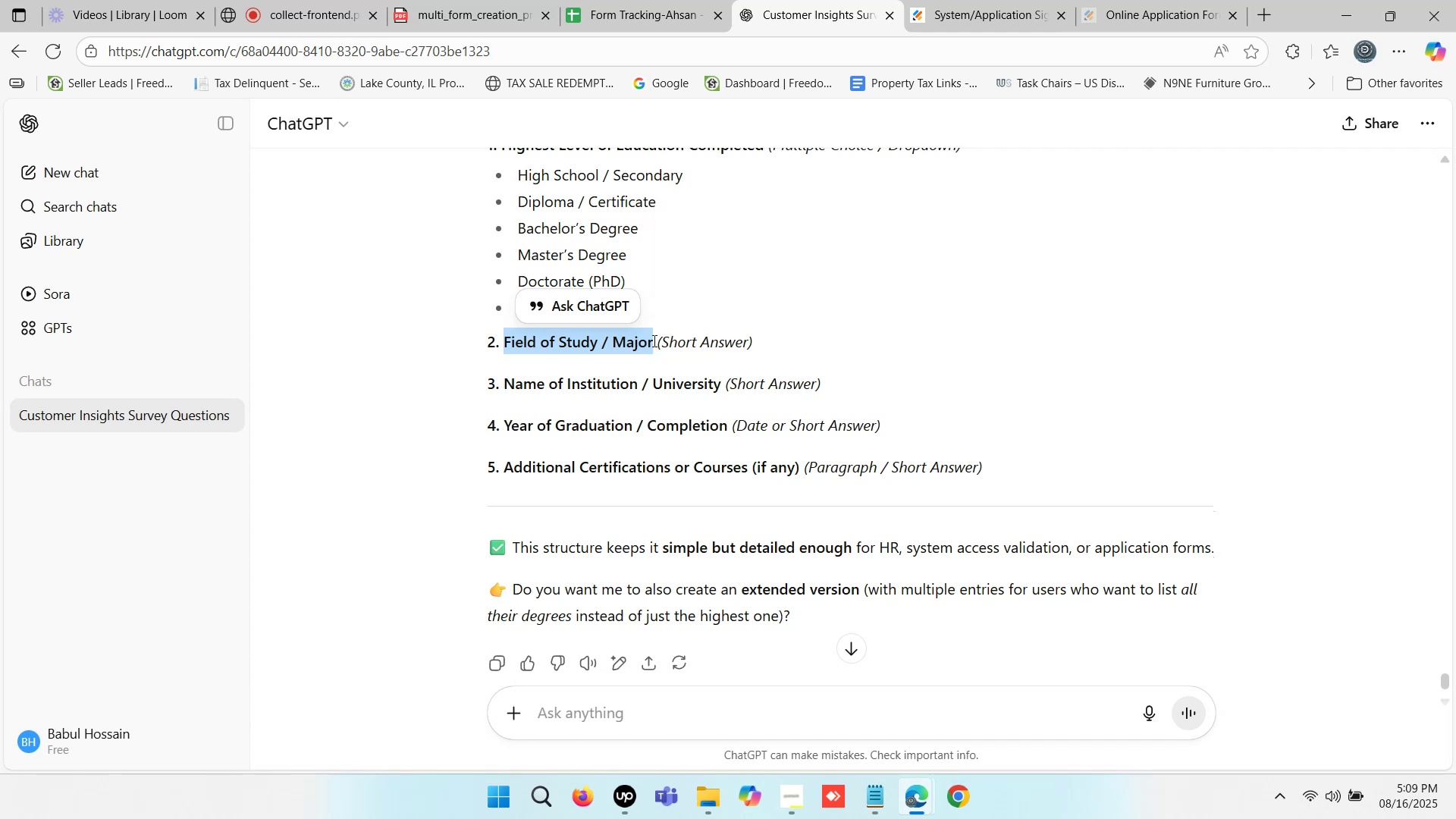 
key(Control+C)
 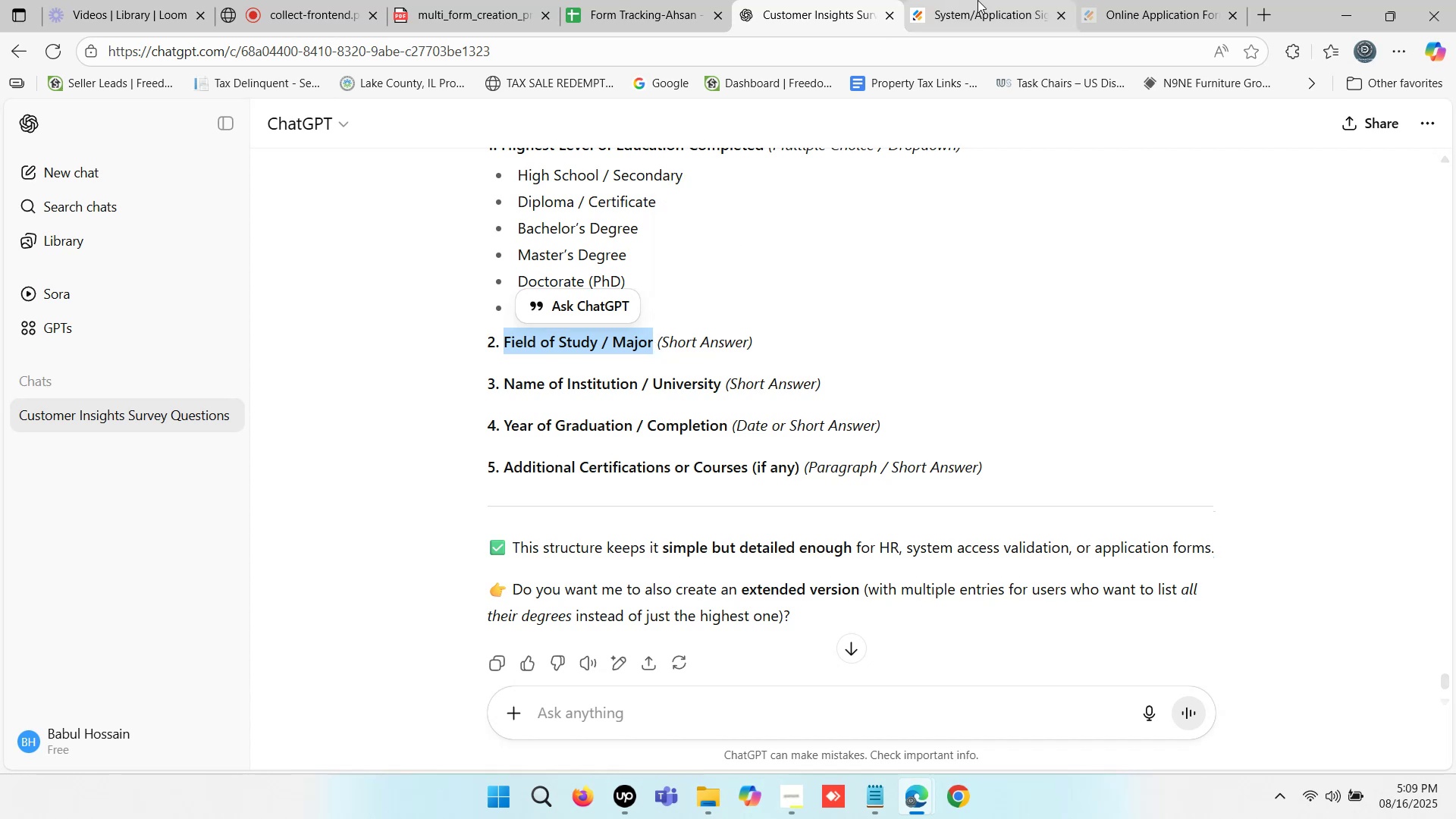 
left_click([978, 0])
 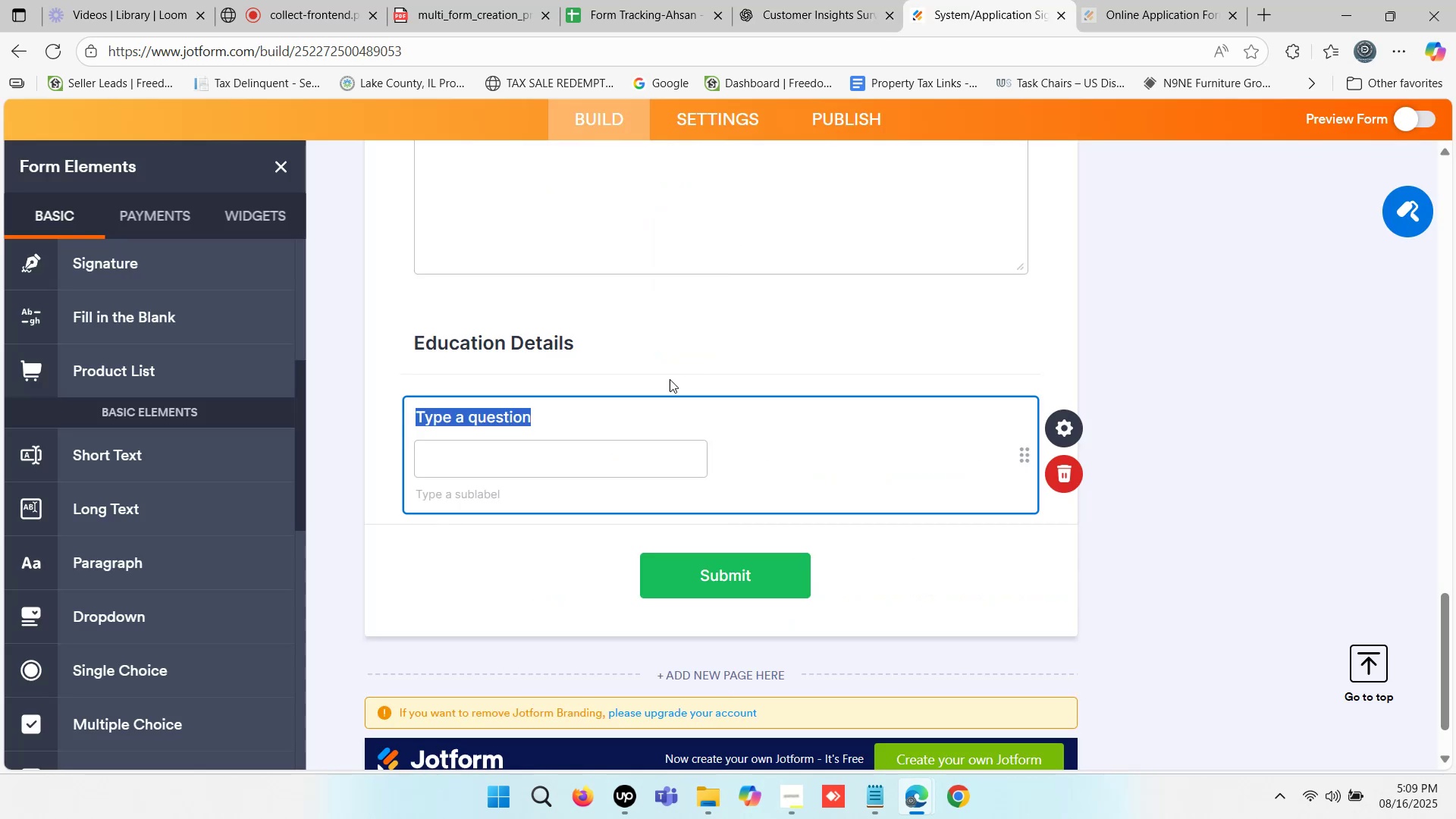 
key(Control+ControlLeft)
 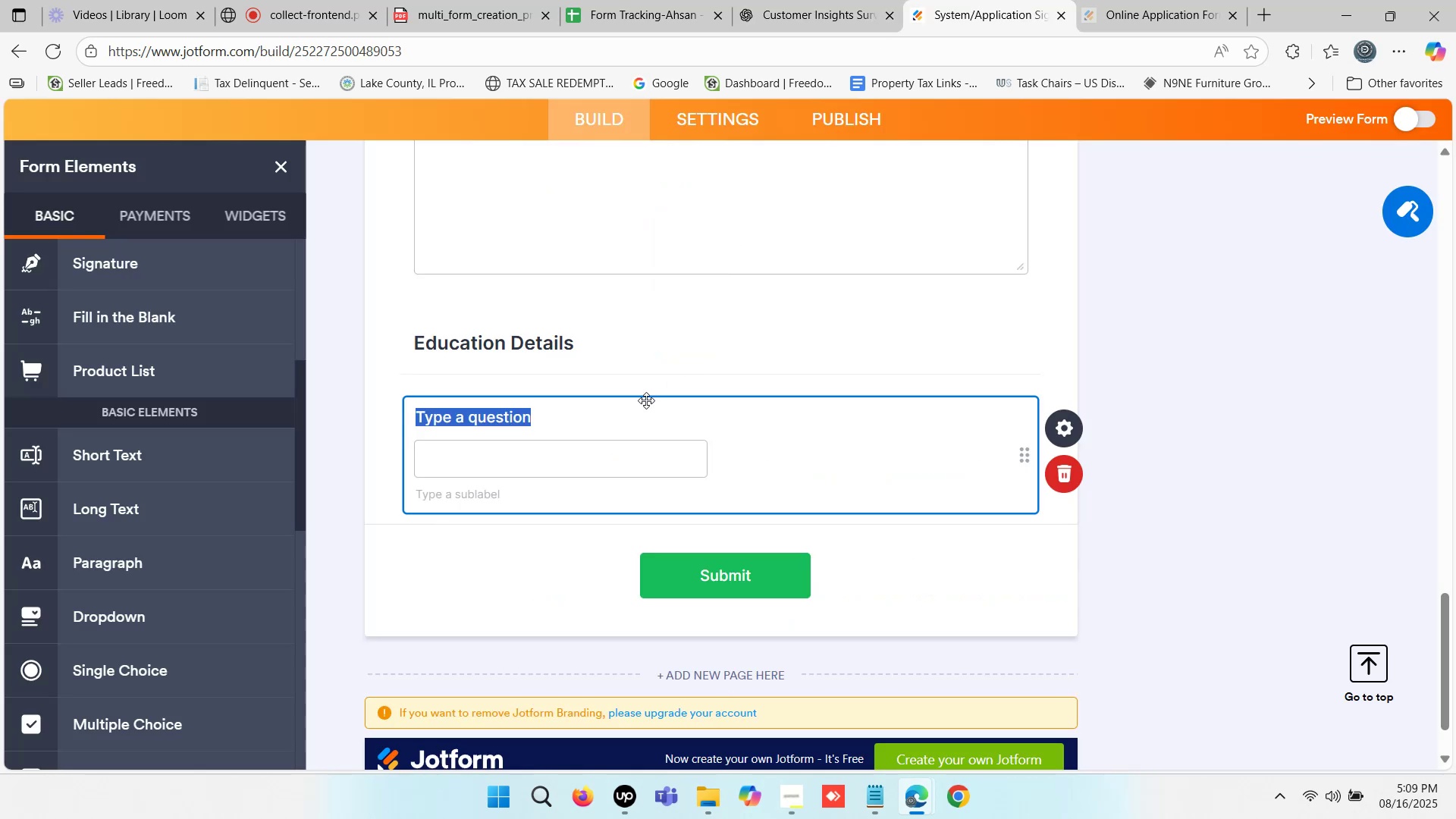 
key(Control+V)
 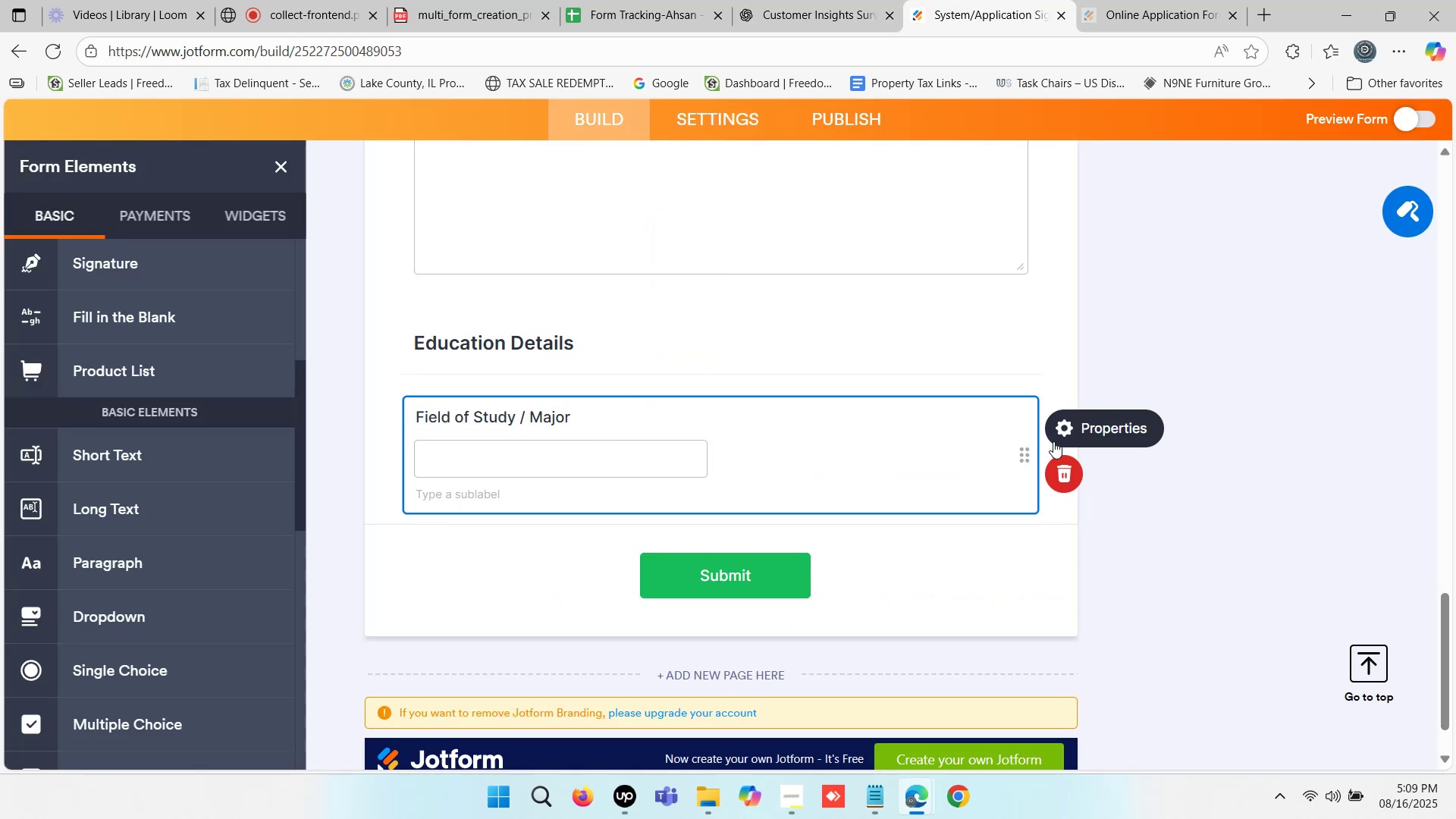 
left_click([1056, 440])
 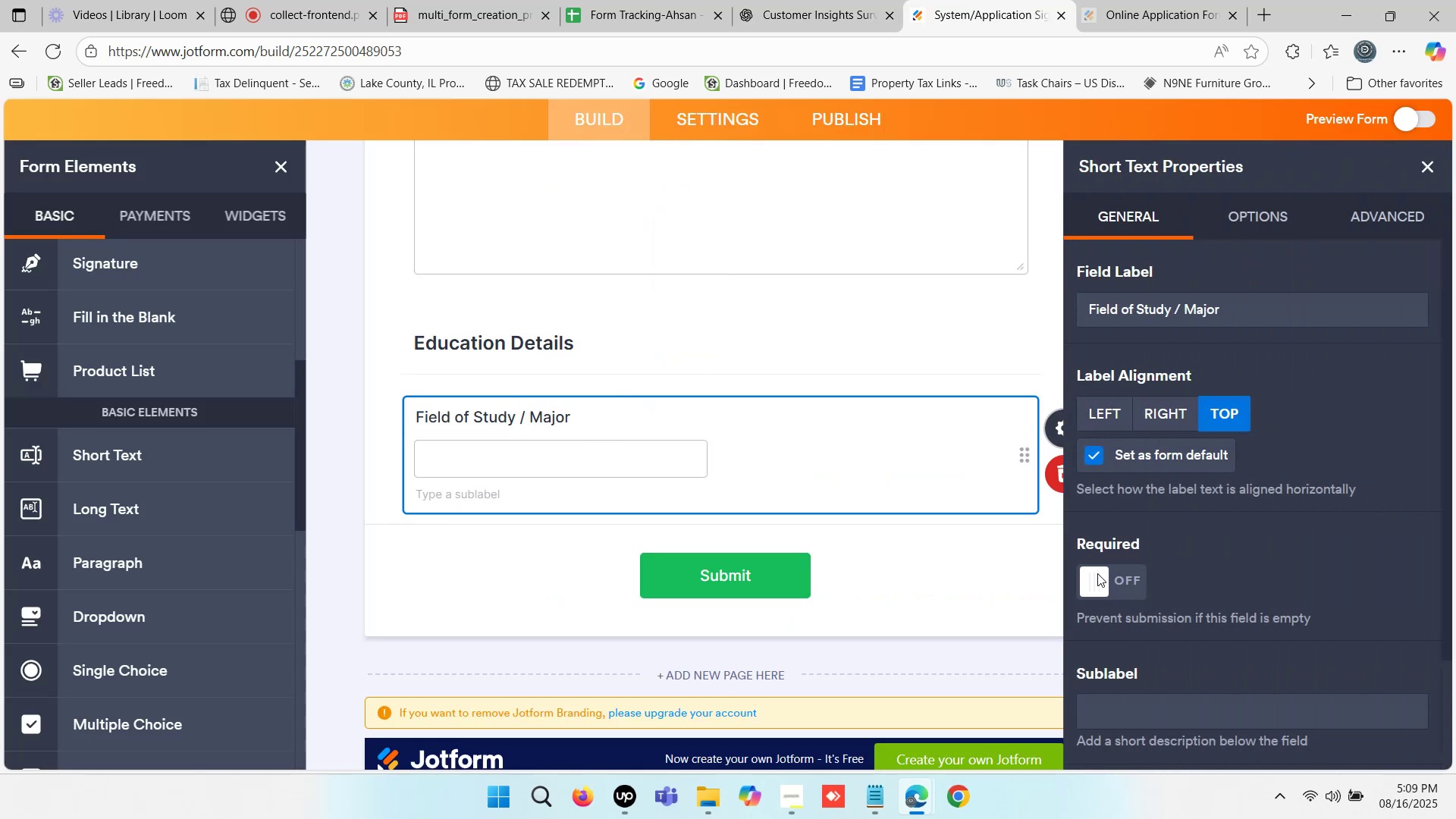 
left_click([1097, 577])
 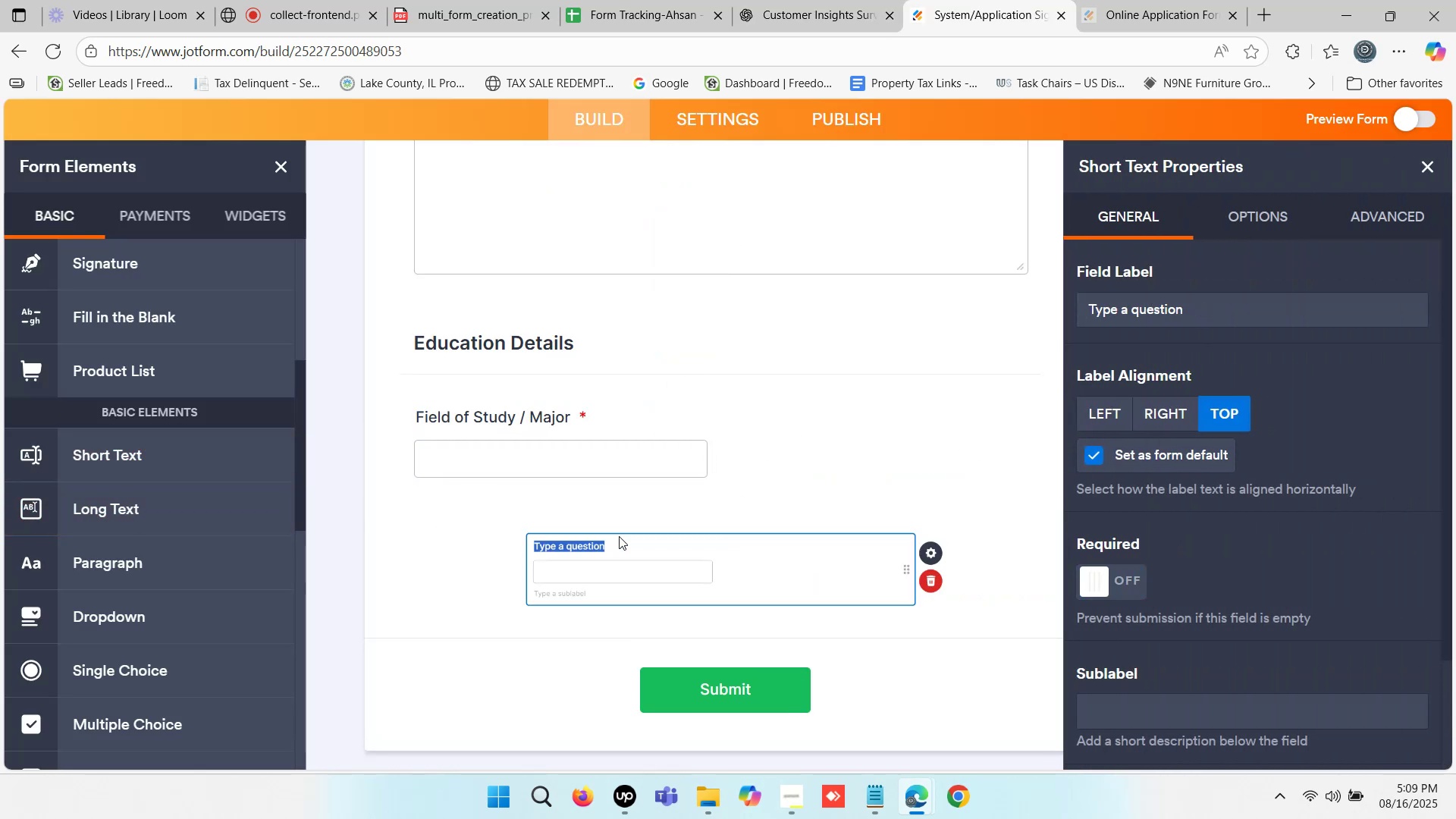 
left_click([824, 0])
 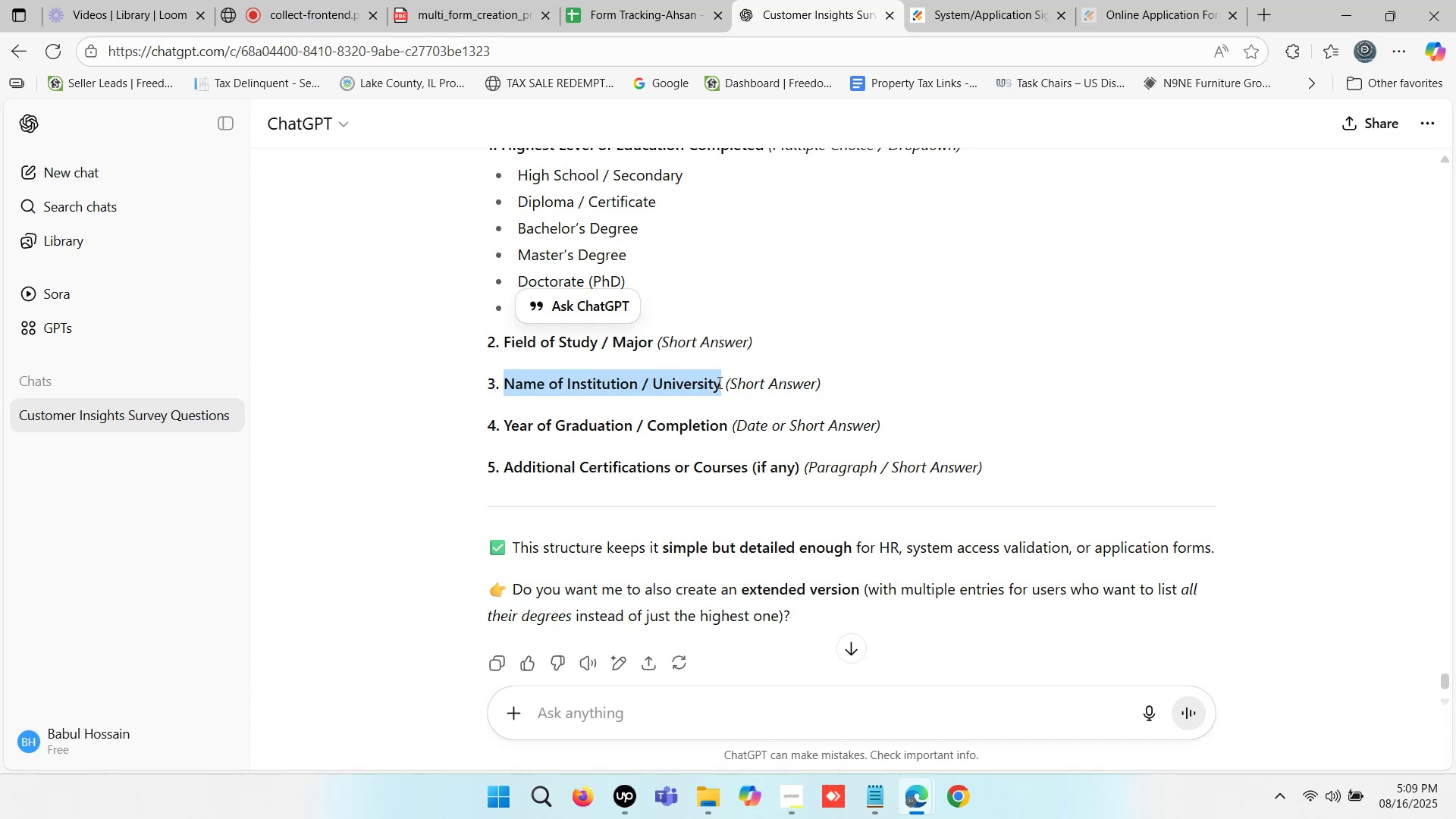 
key(Control+C)
 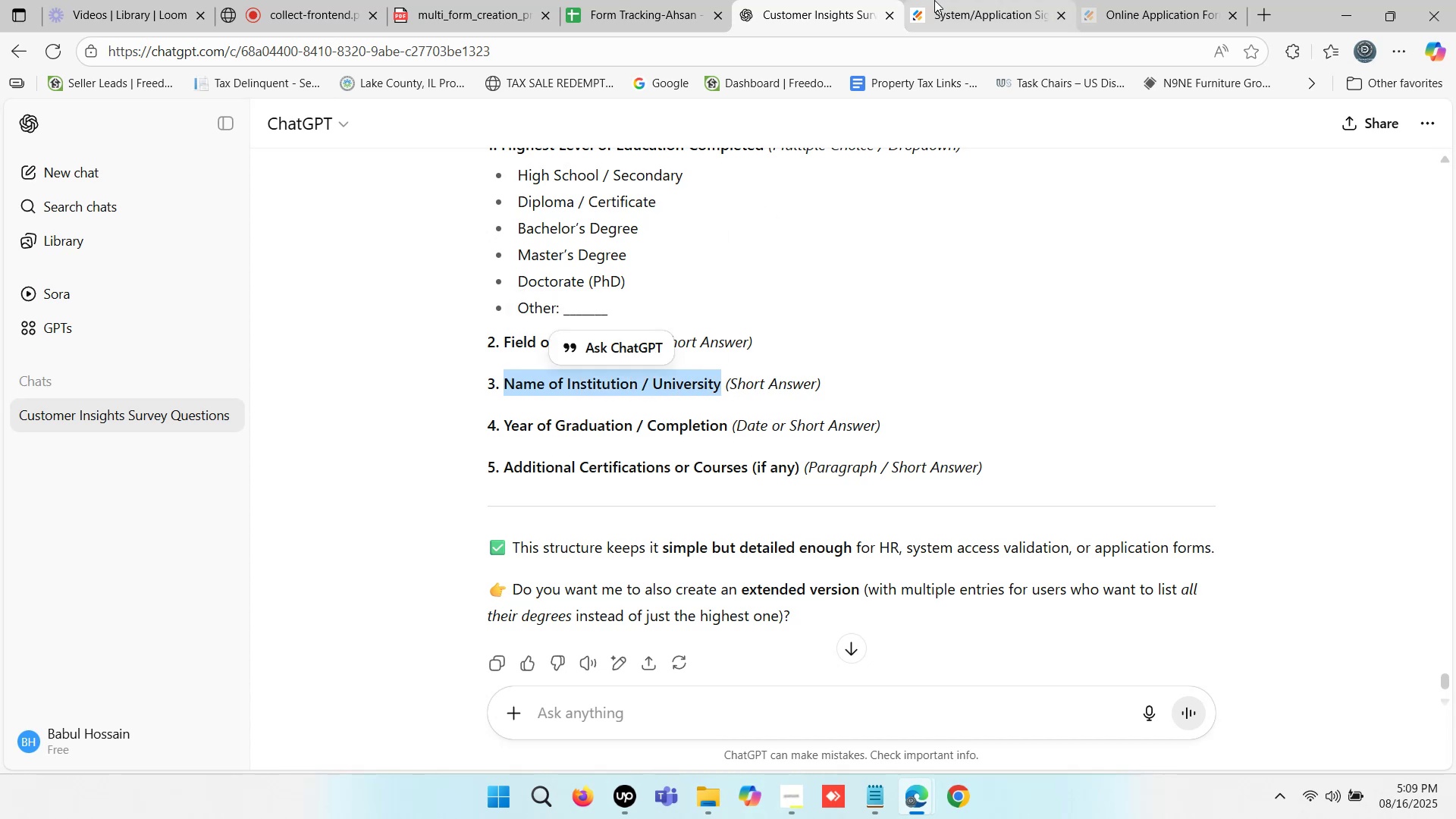 
left_click([934, 0])
 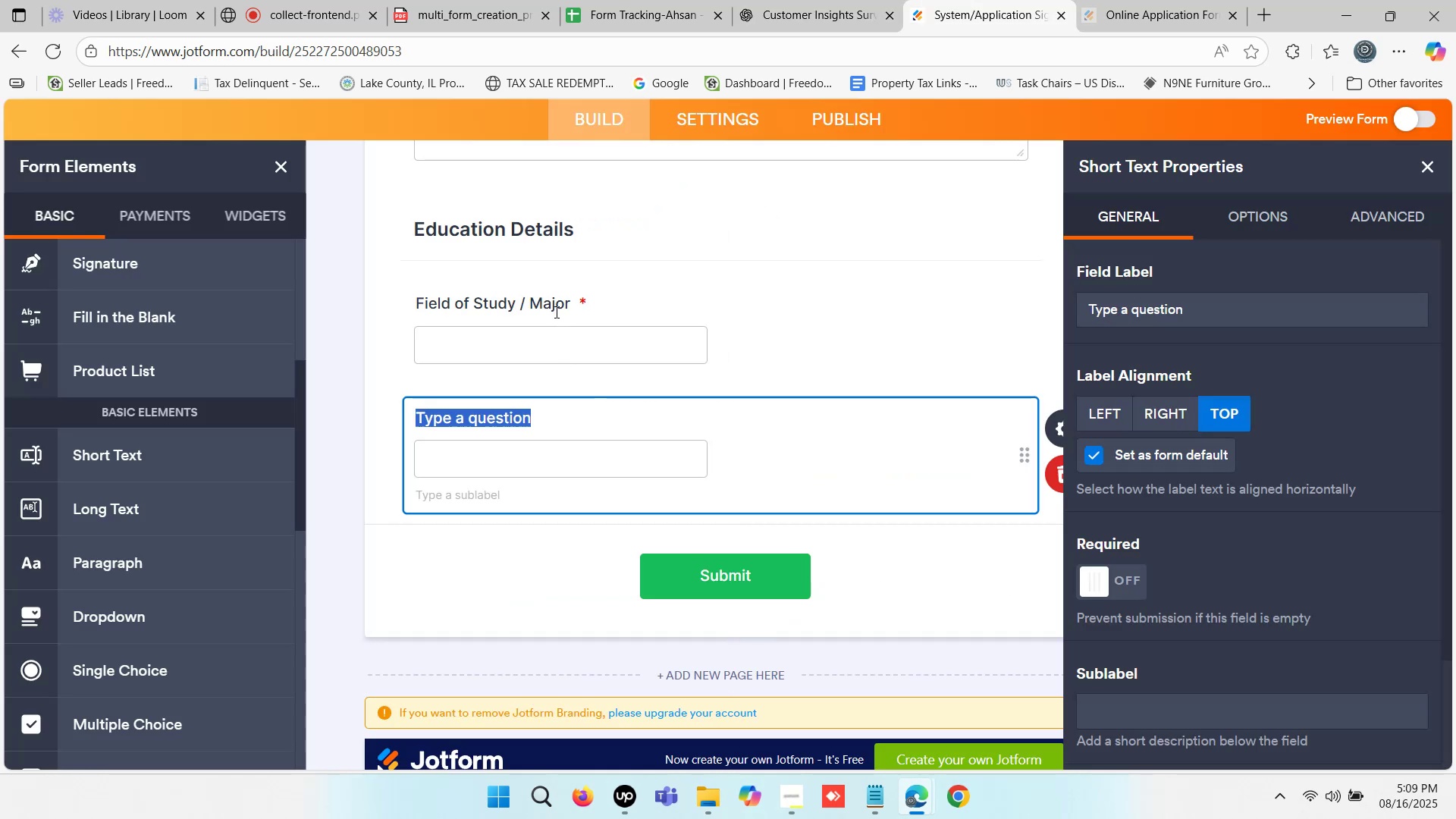 
left_click([552, 298])
 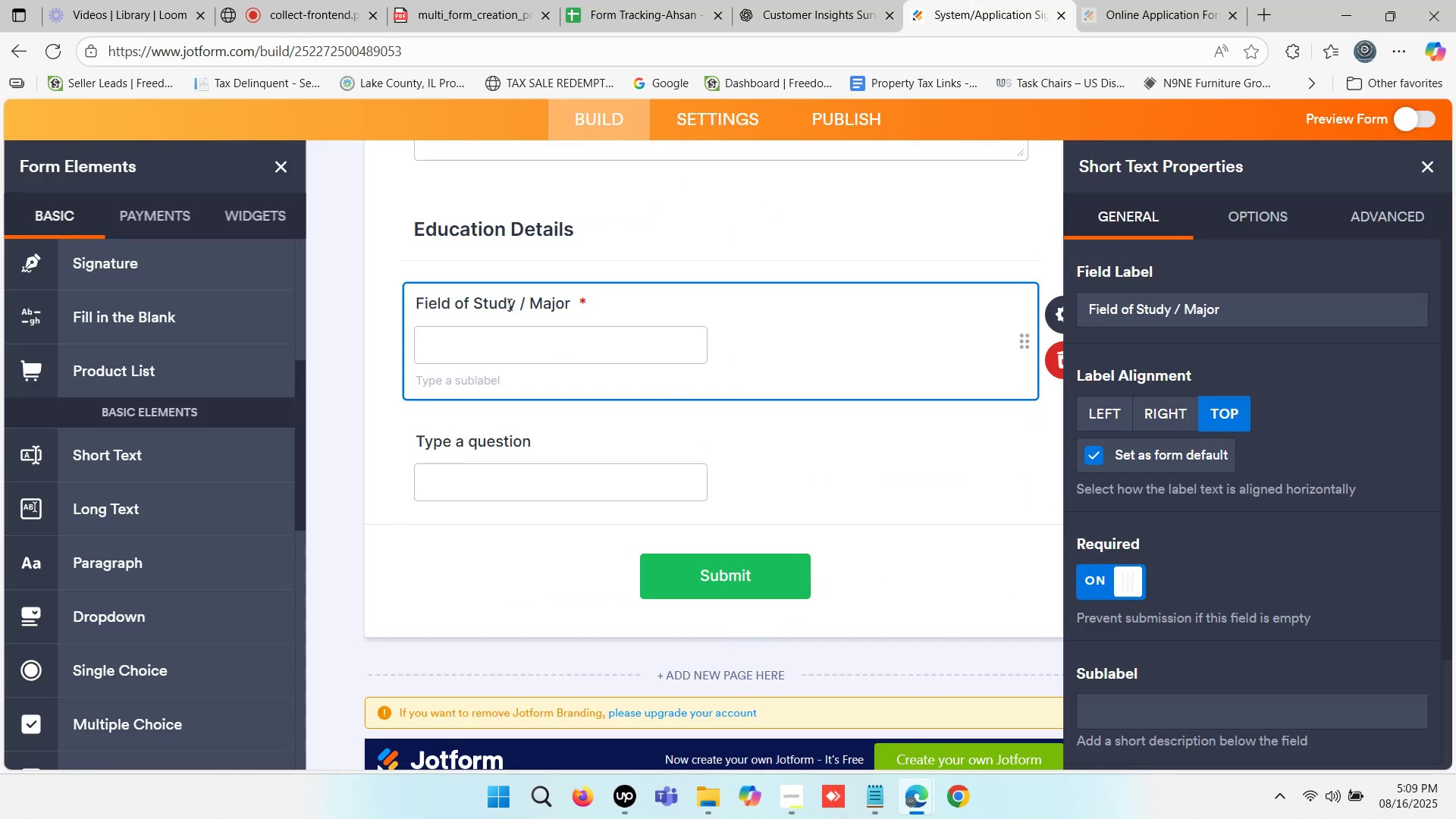 
double_click([508, 304])
 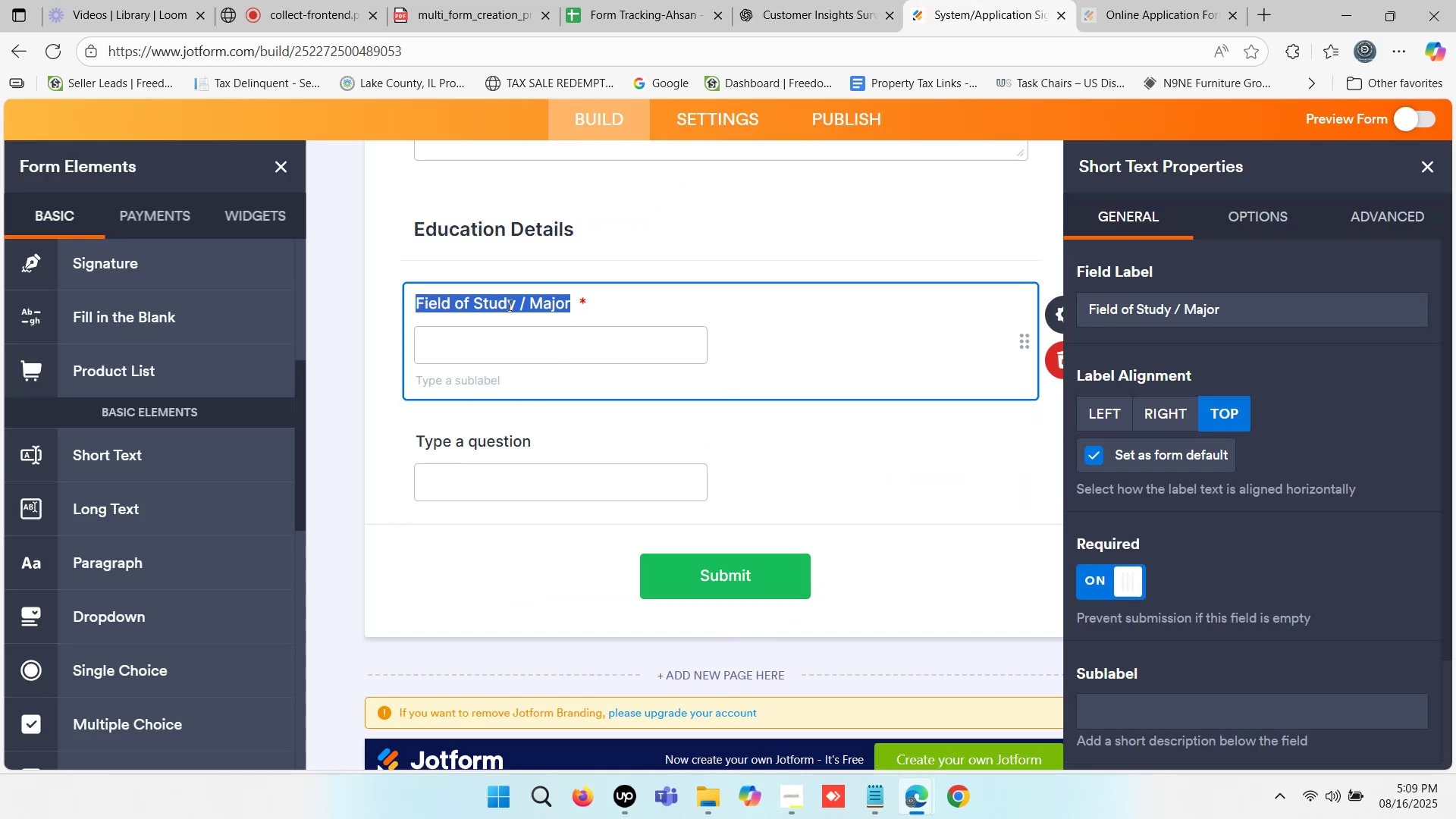 
triple_click([508, 304])
 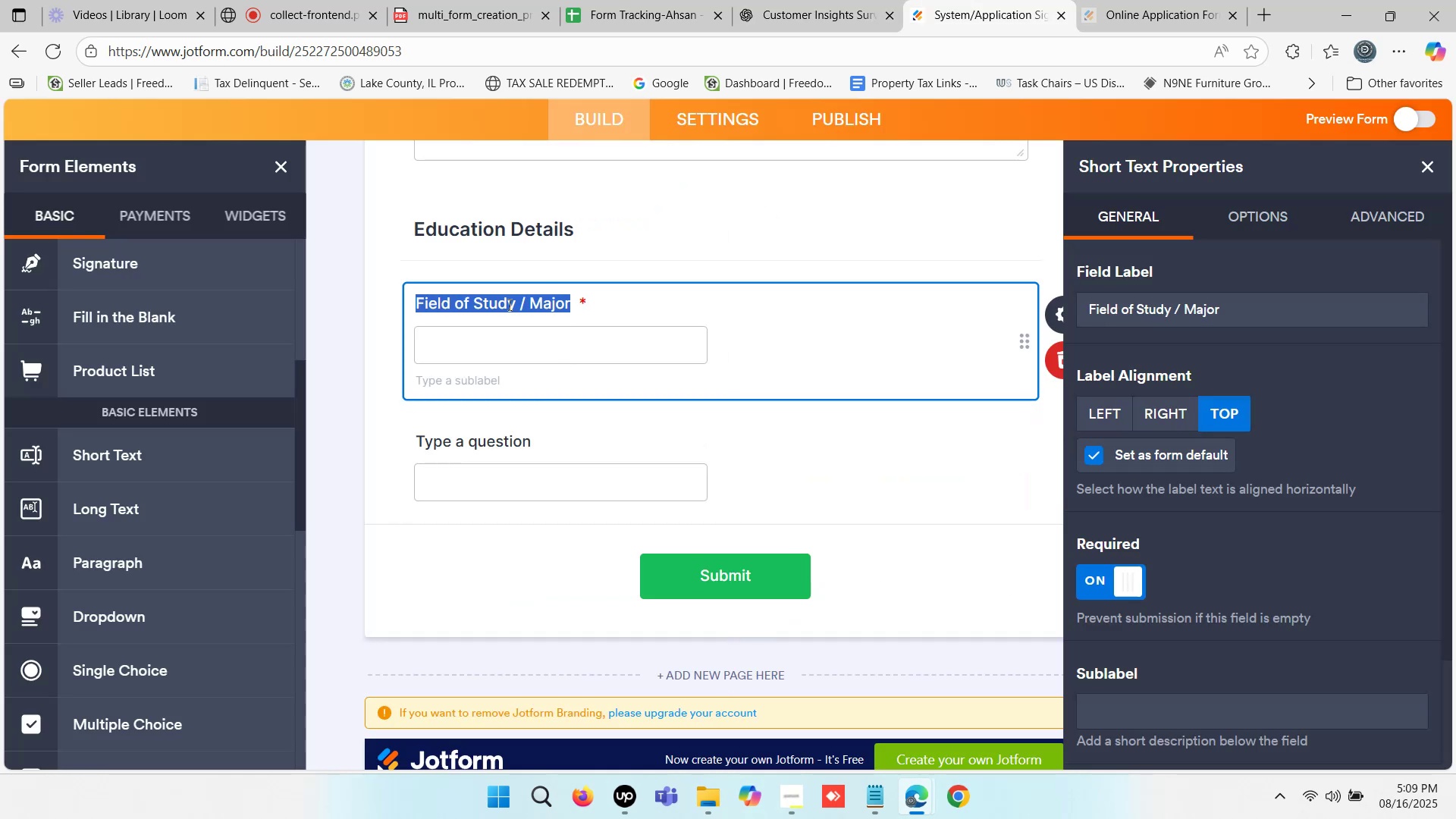 
key(Control+V)
 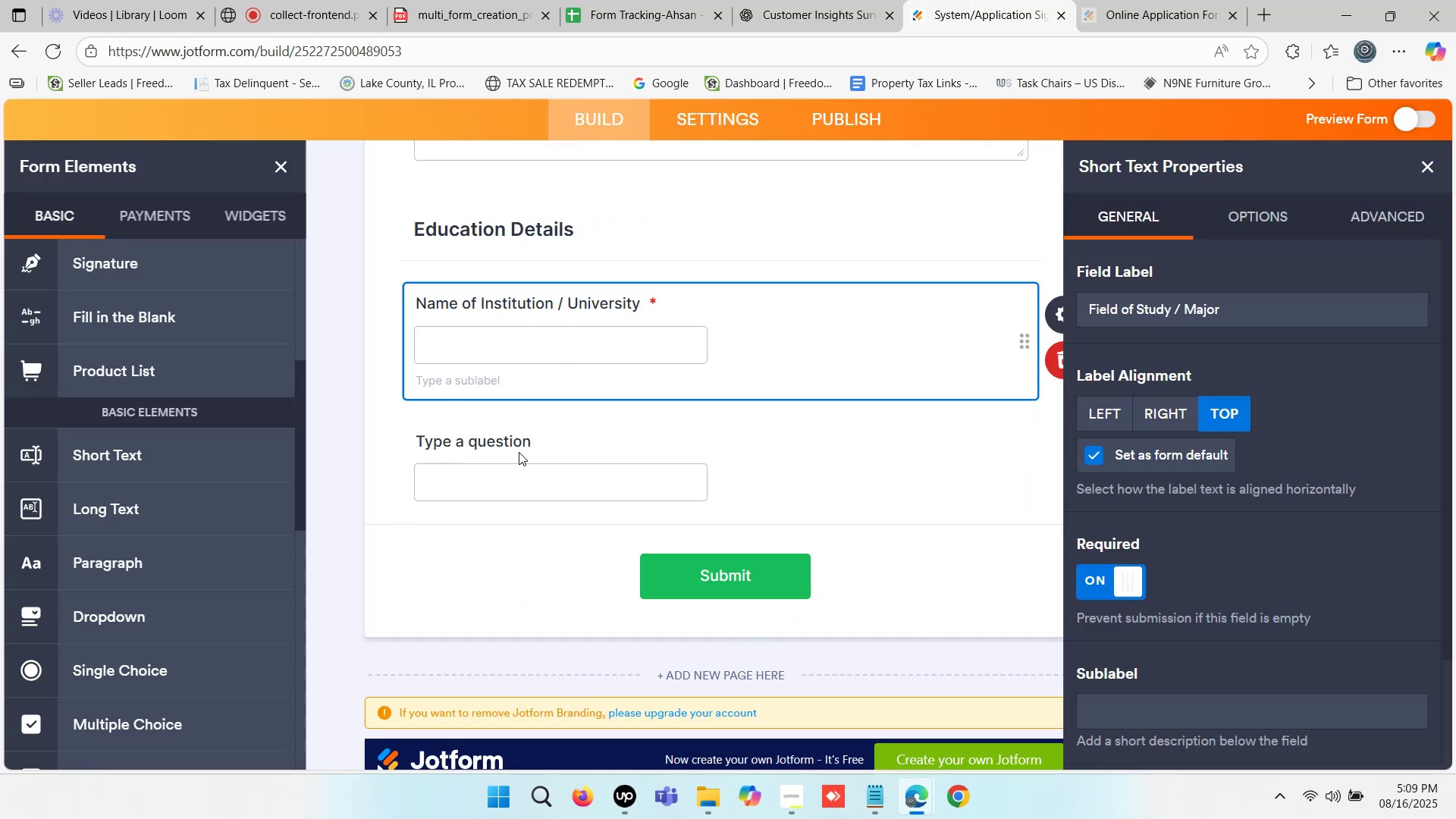 
left_click([513, 445])
 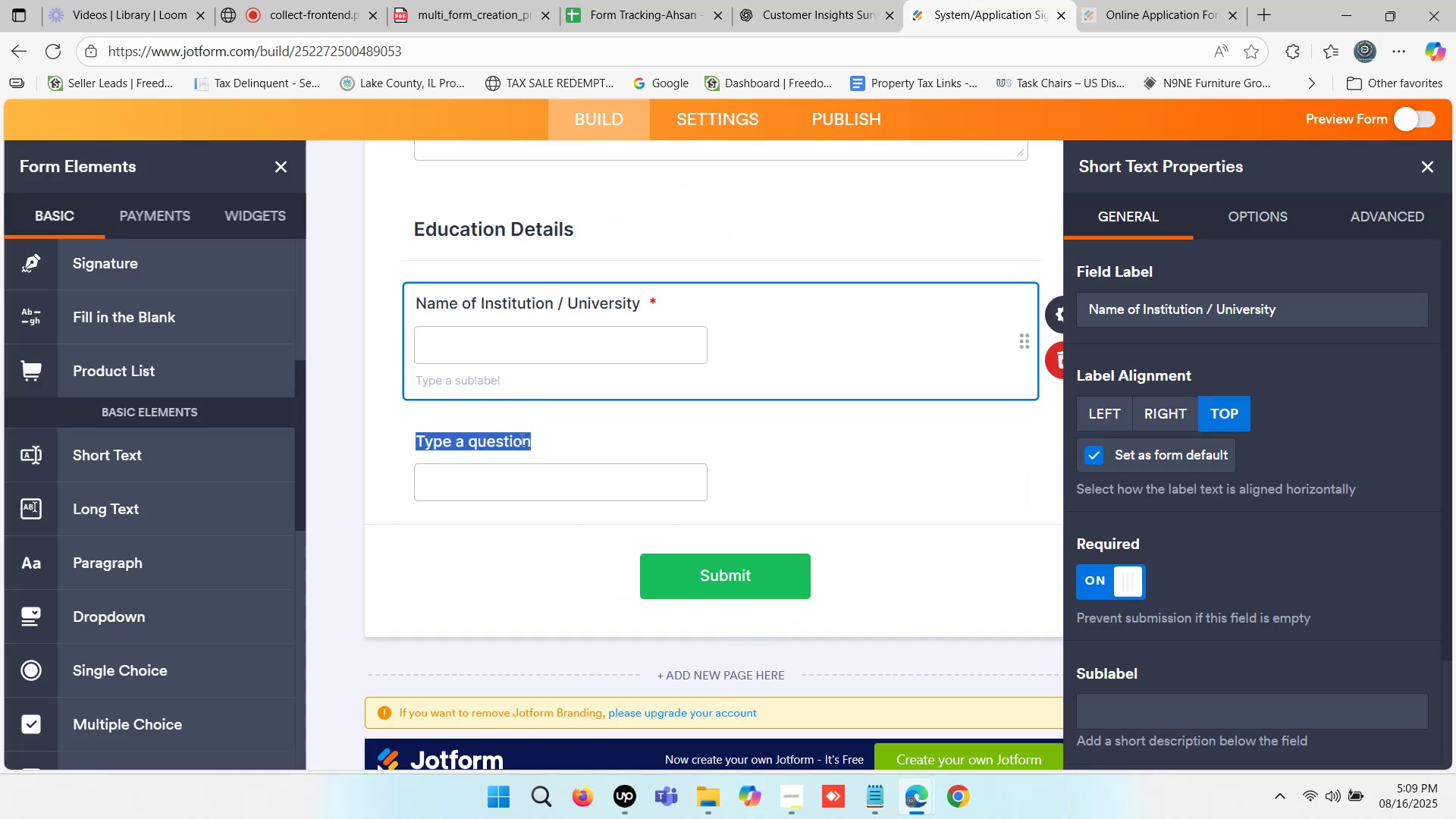 
left_click([789, 0])
 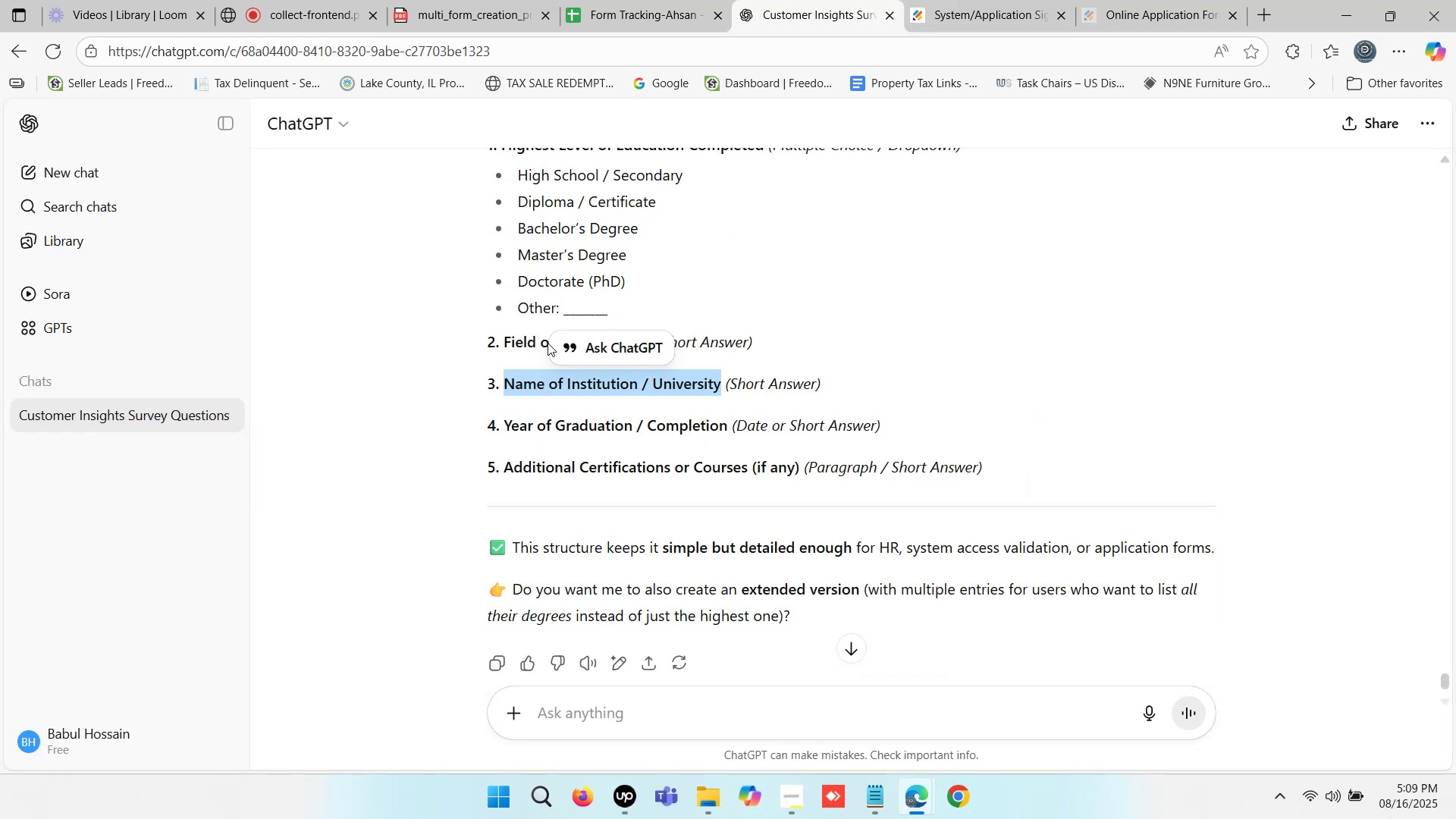 
left_click([522, 343])
 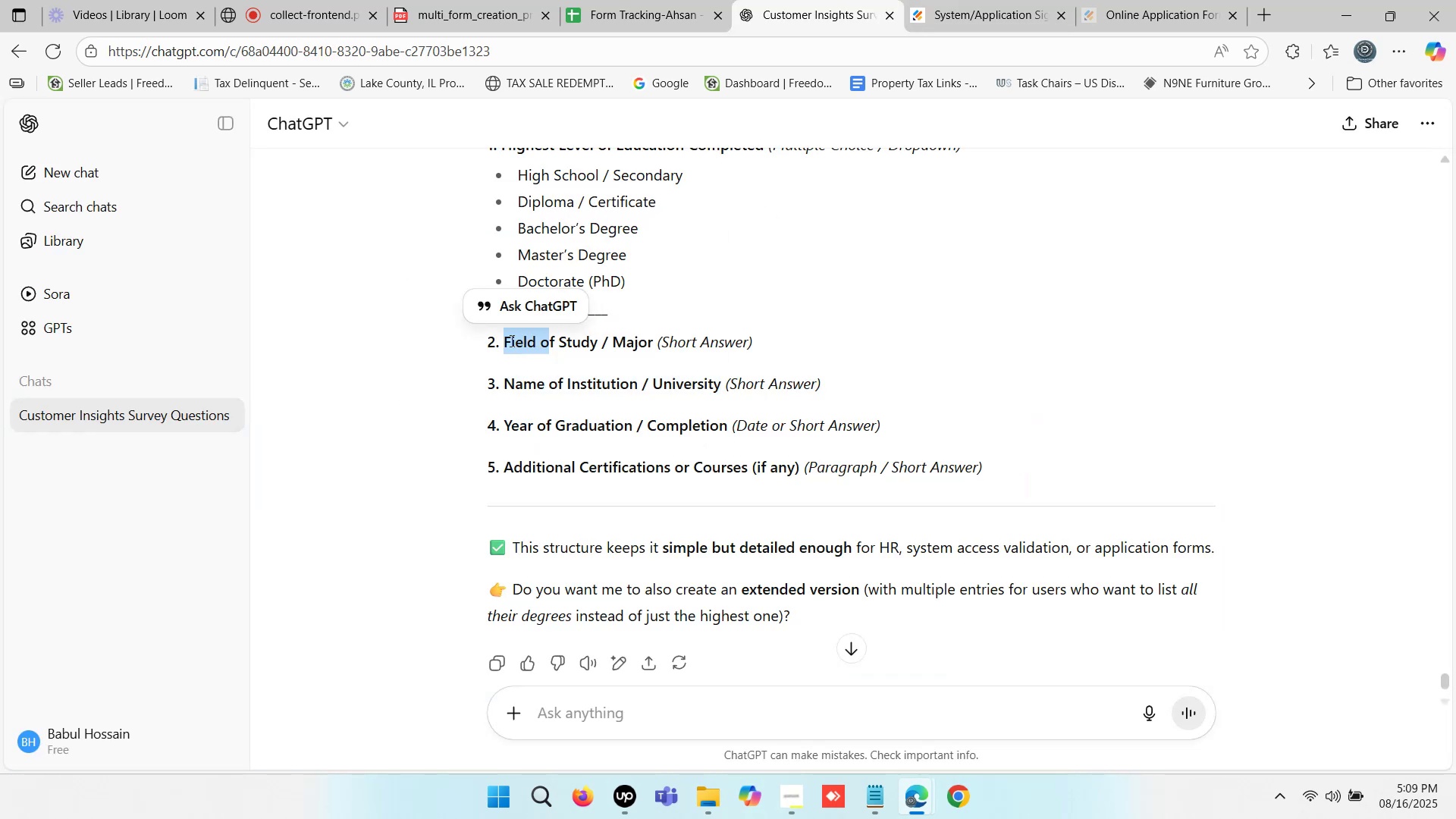 
left_click([510, 340])
 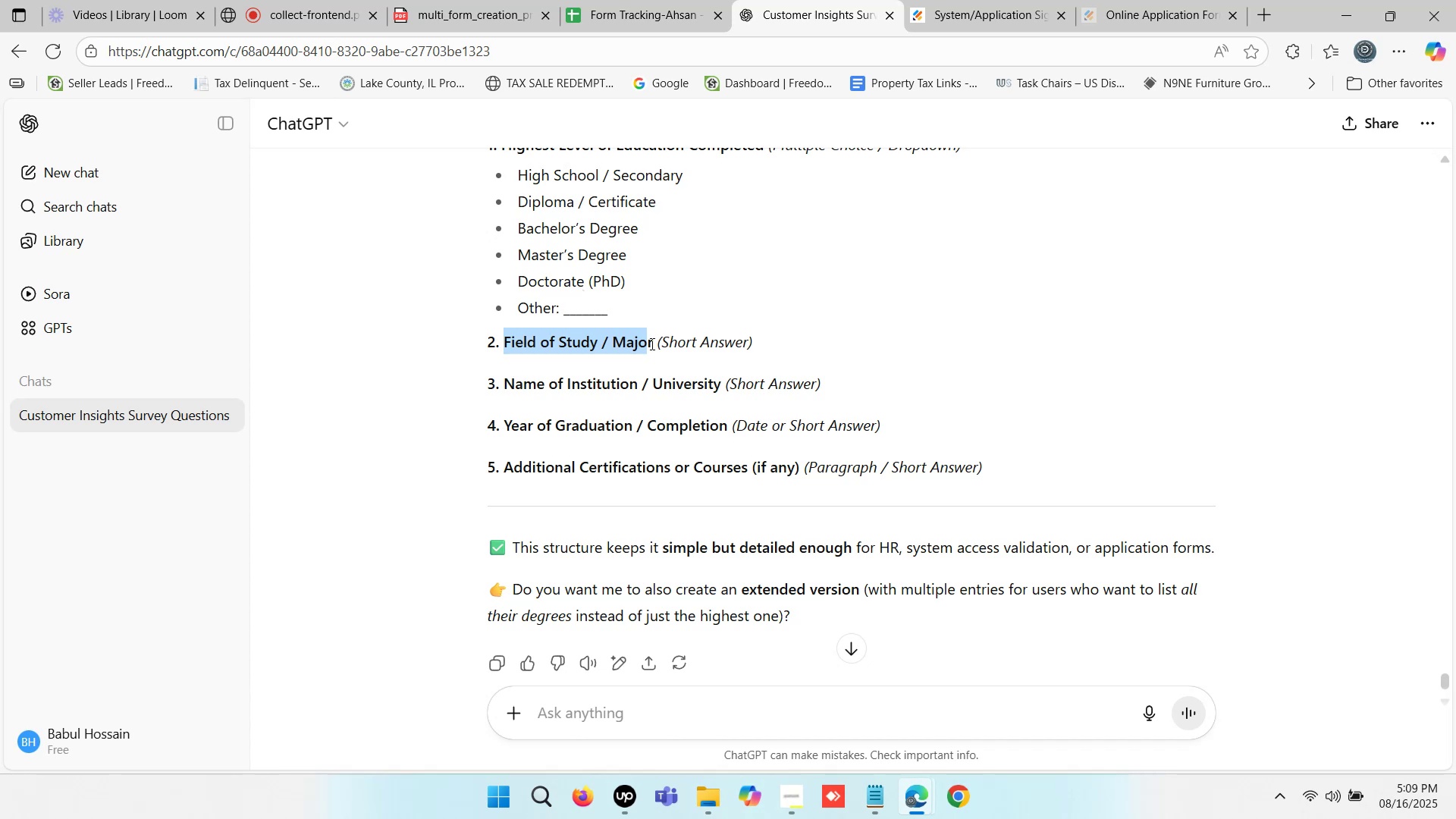 
key(Control+C)
 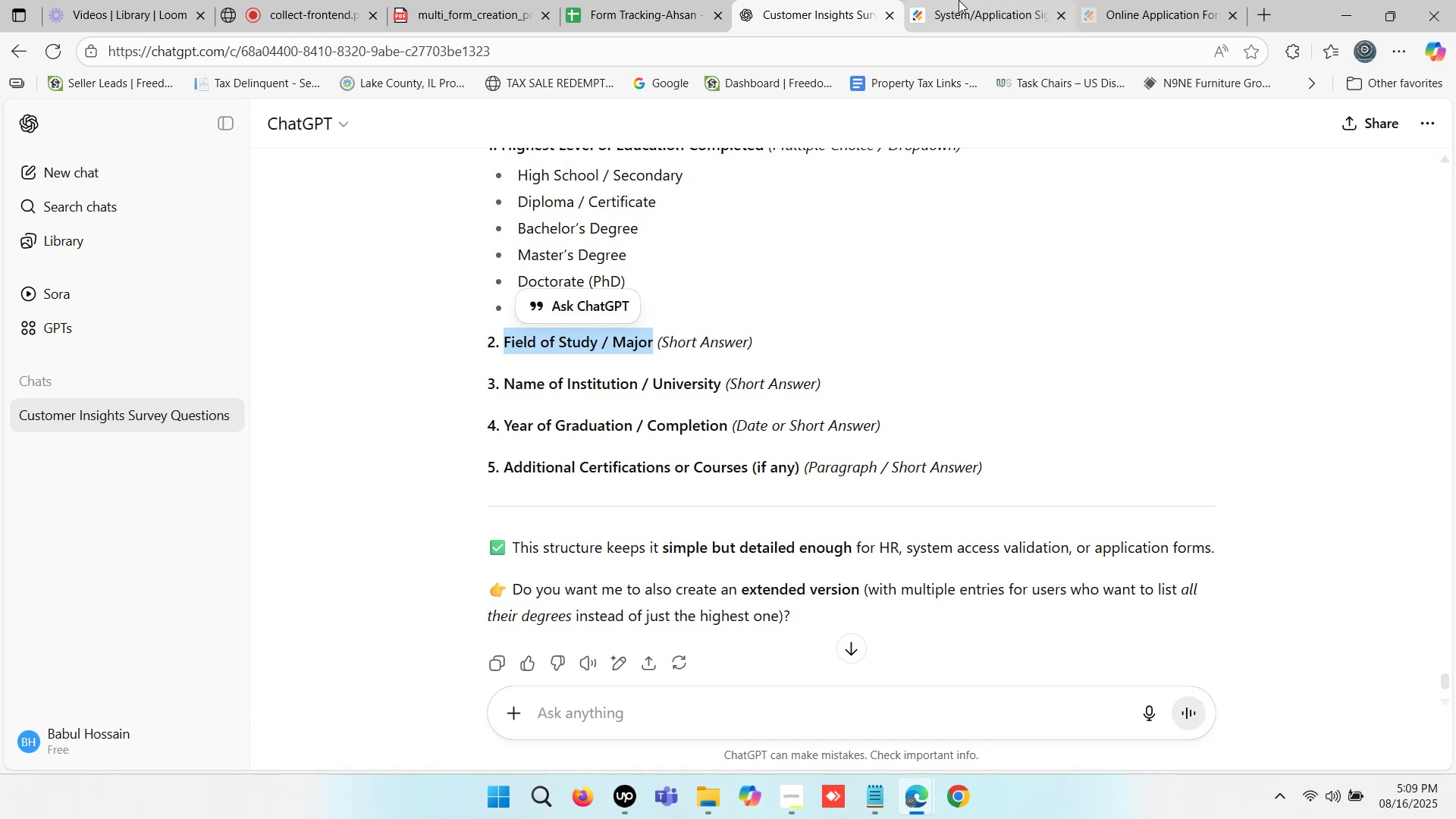 
left_click([959, 0])
 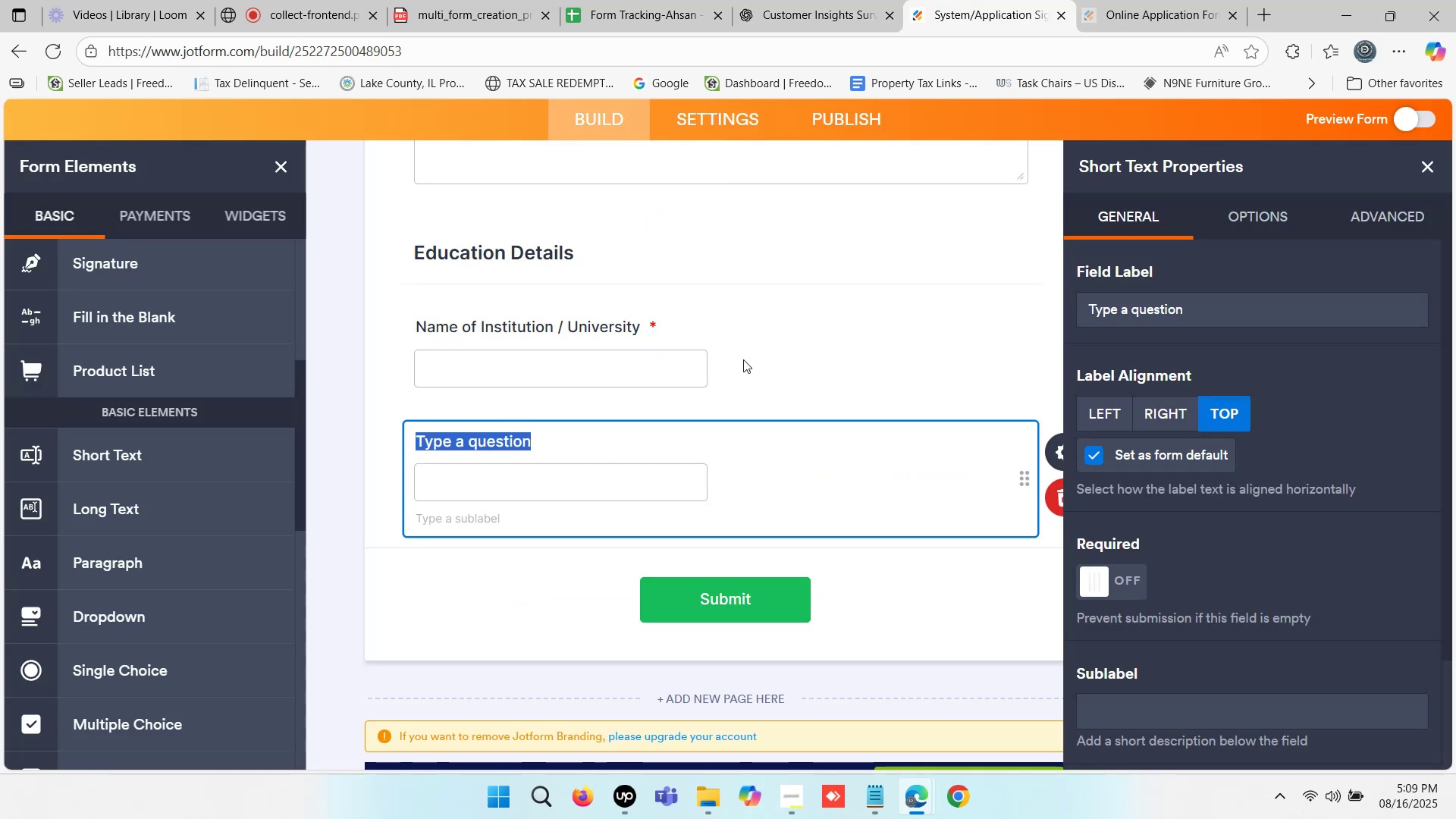 
key(Control+V)
 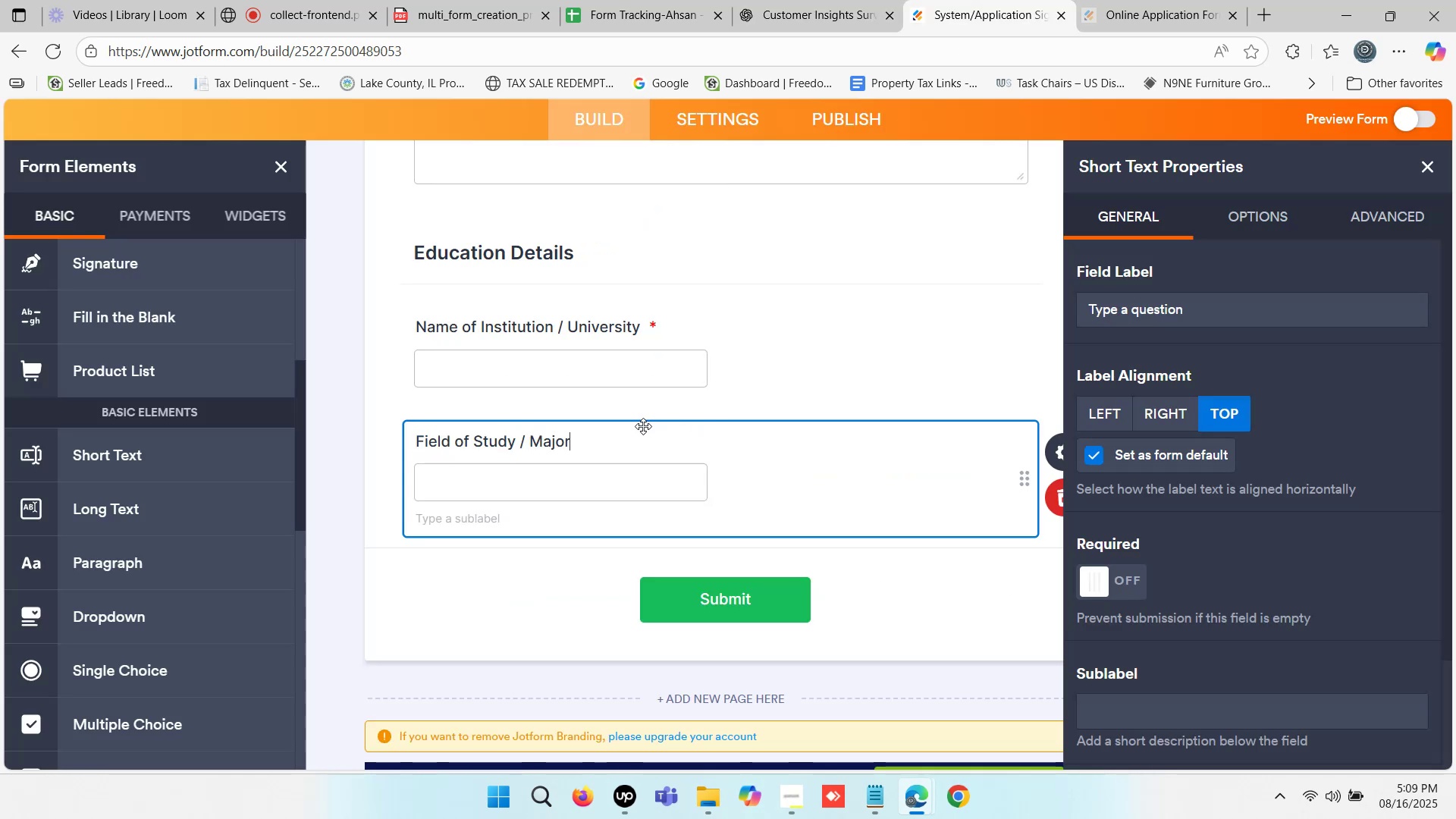 
scroll: coordinate [629, 428], scroll_direction: down, amount: 1.0
 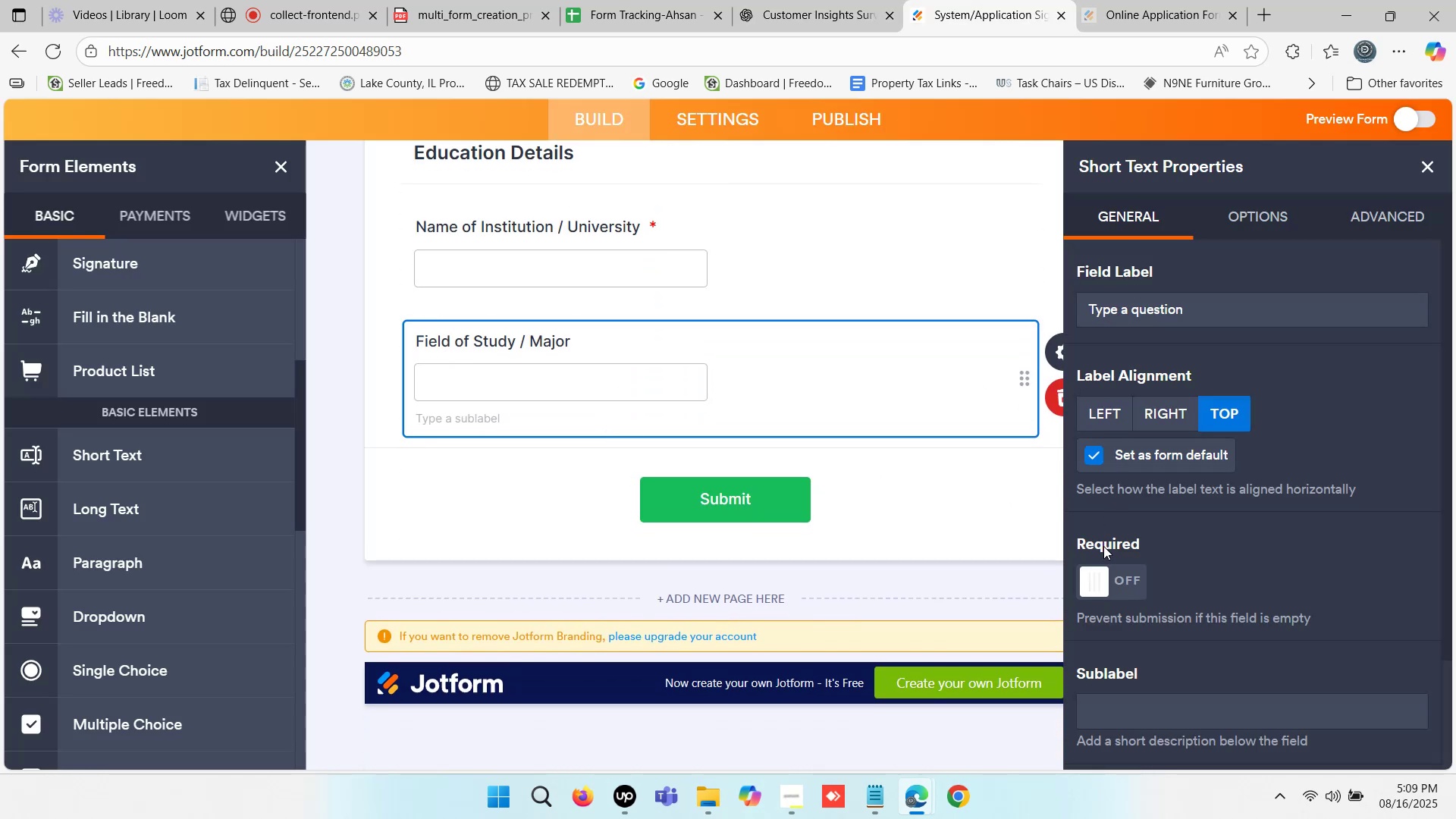 
left_click([1101, 579])
 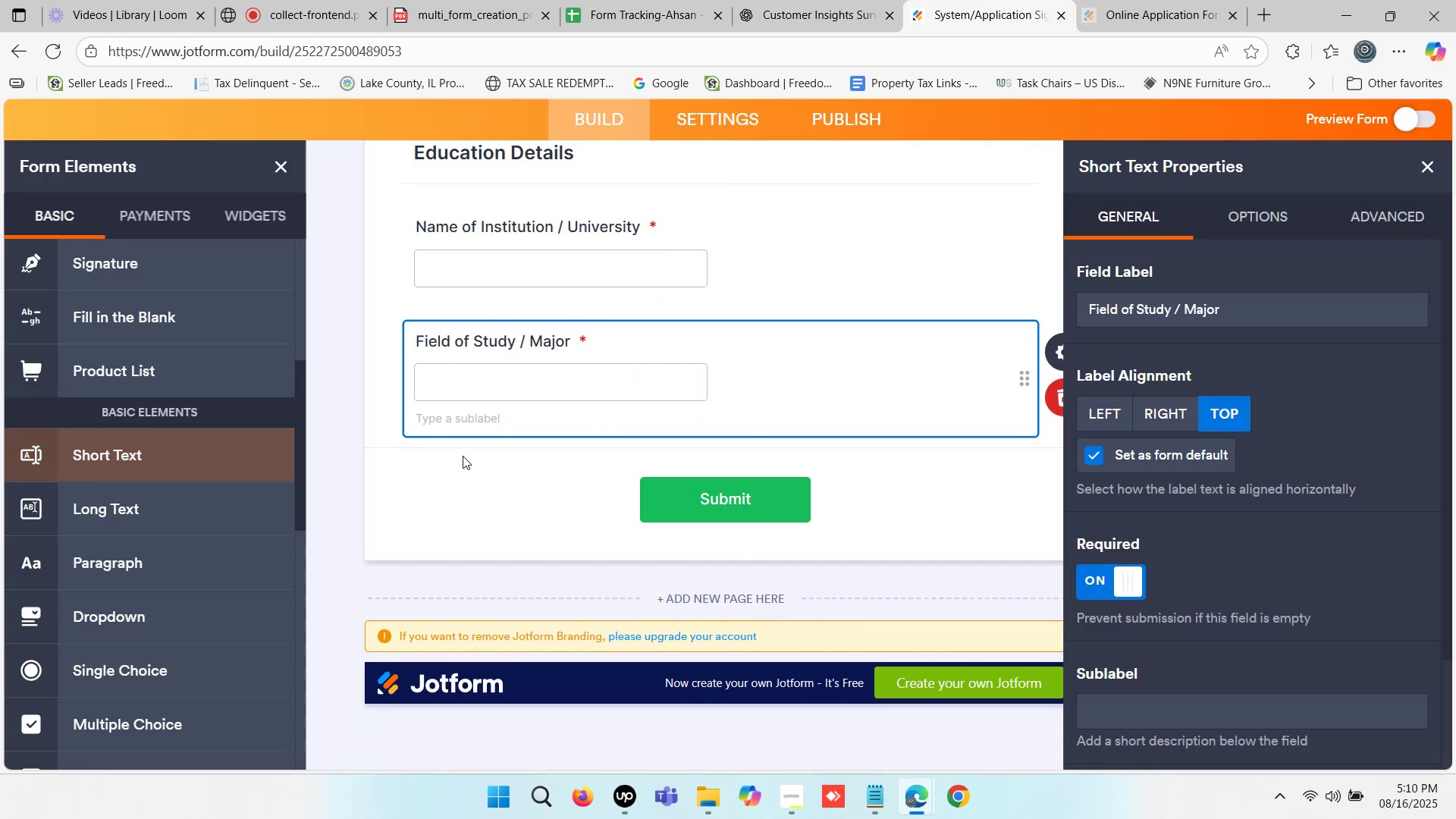 
left_click([118, 455])
 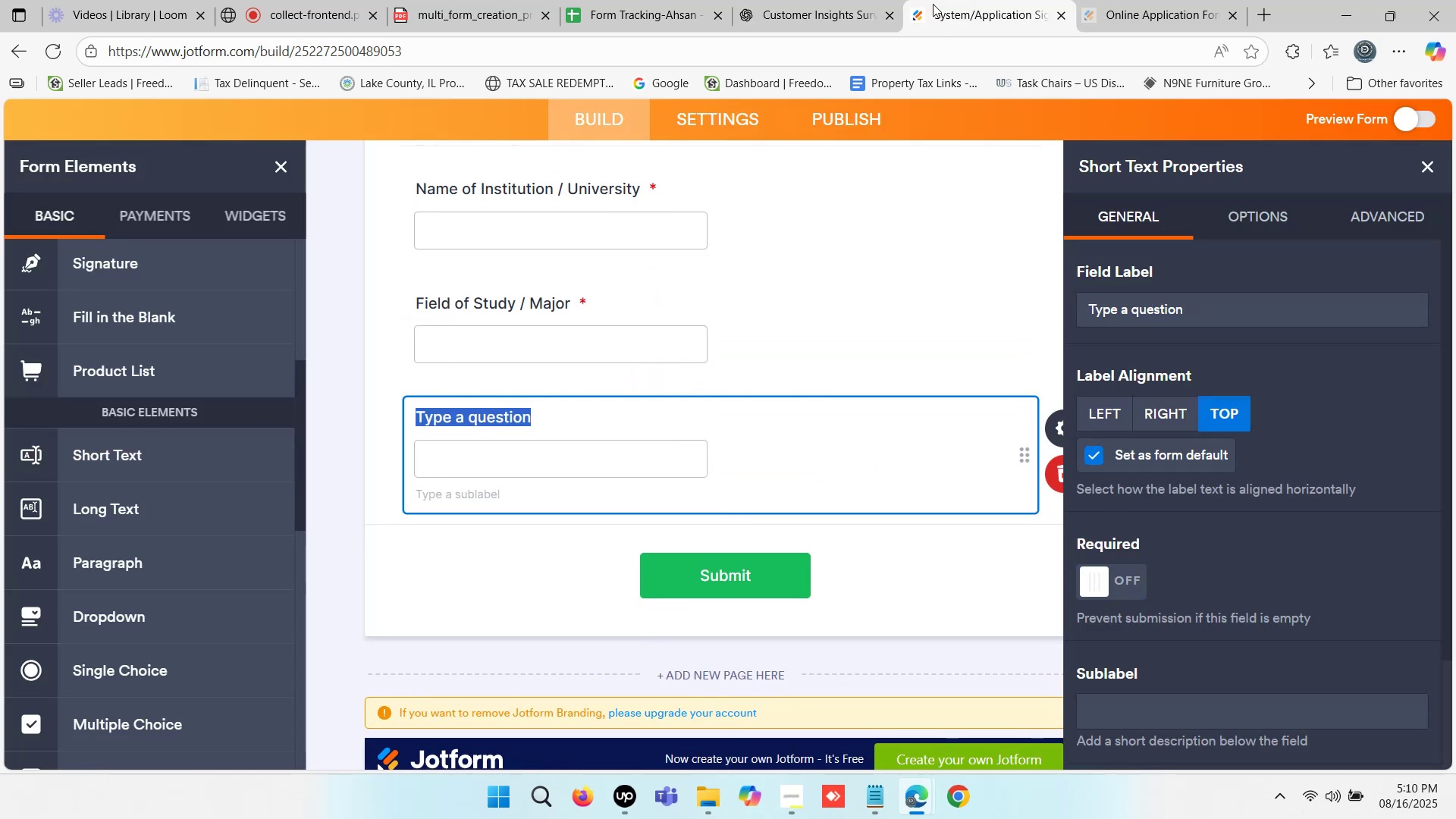 
left_click([761, 0])
 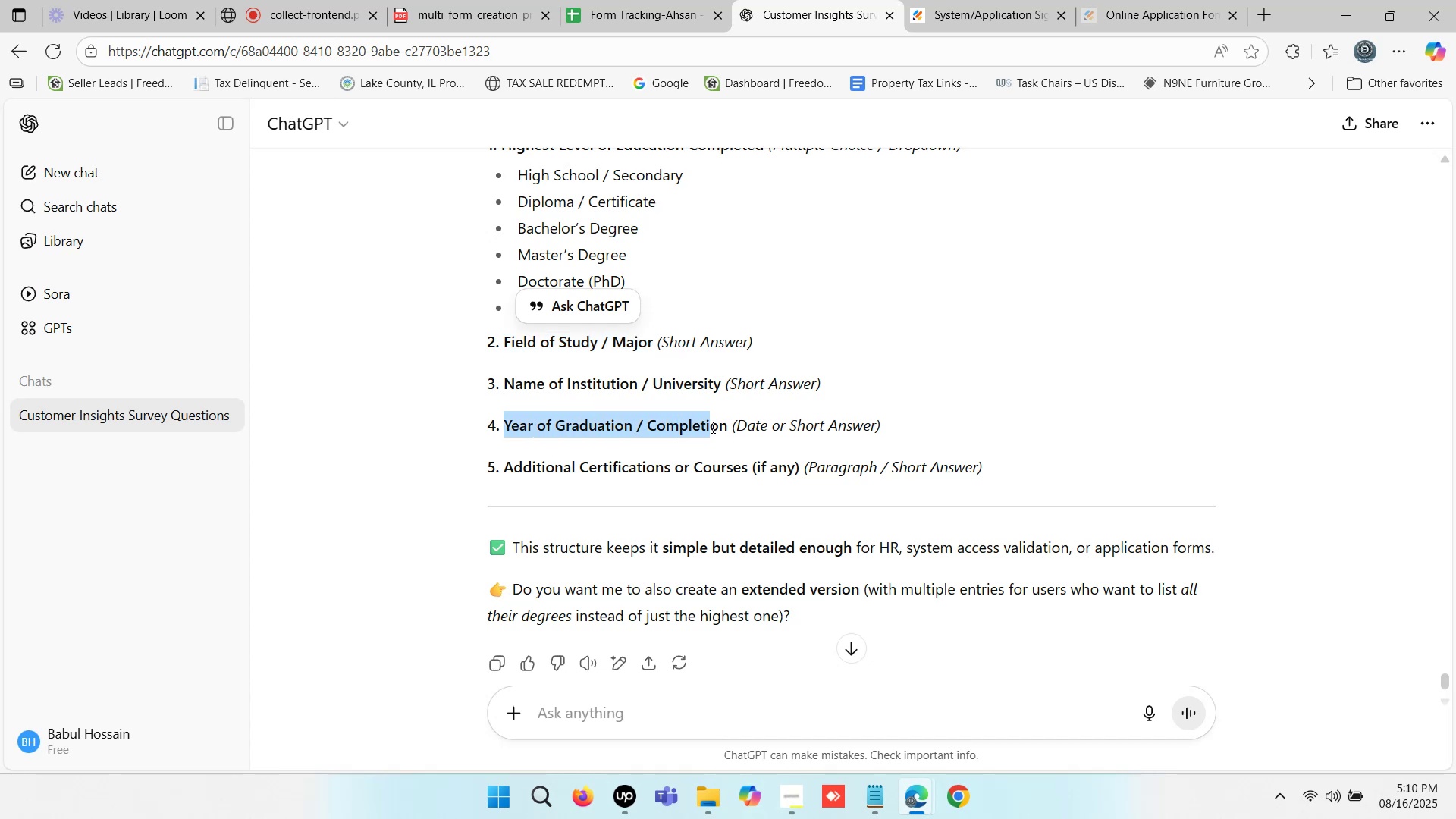 
key(Control+C)
 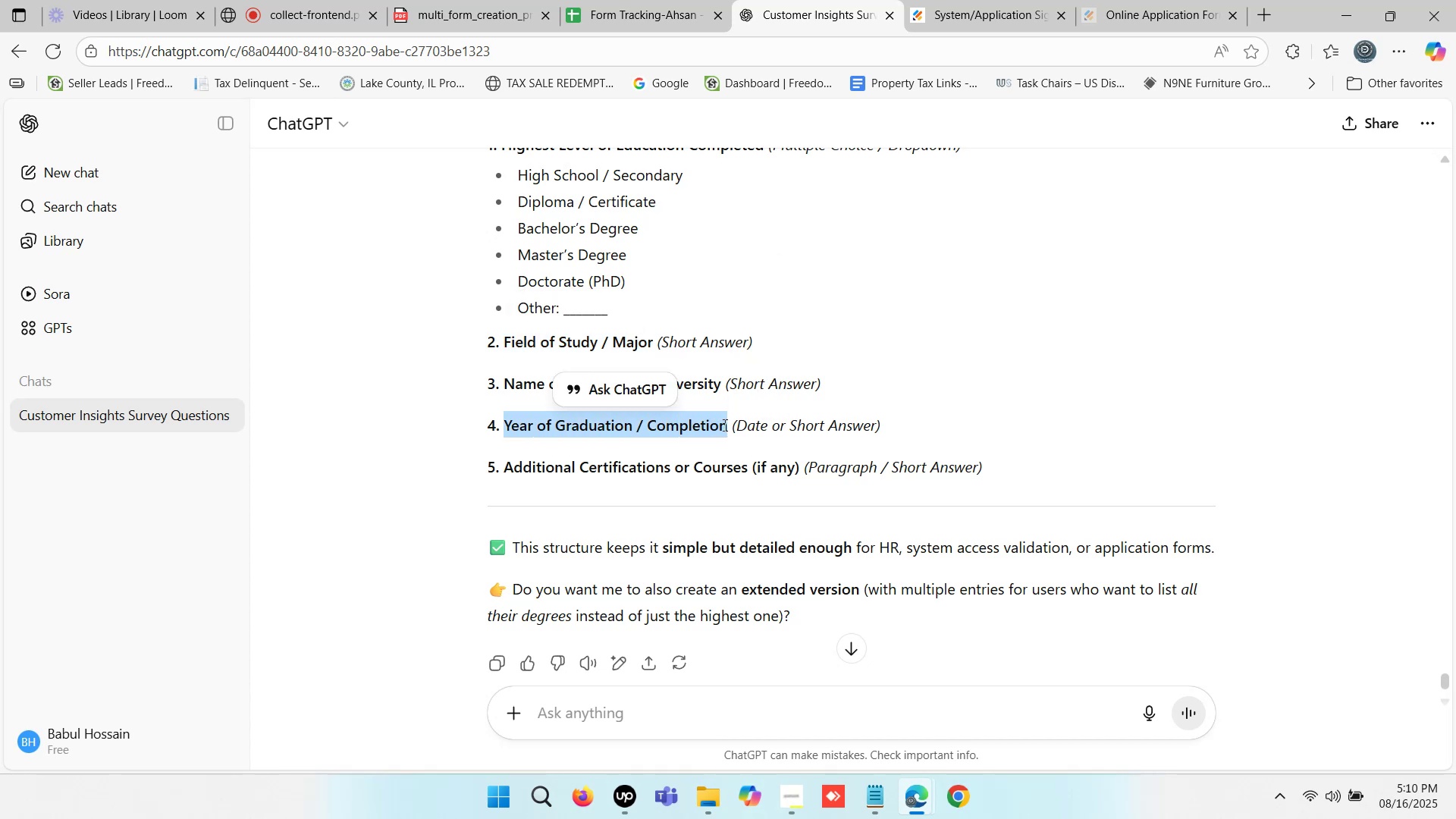 
hold_key(key=C, duration=0.3)
 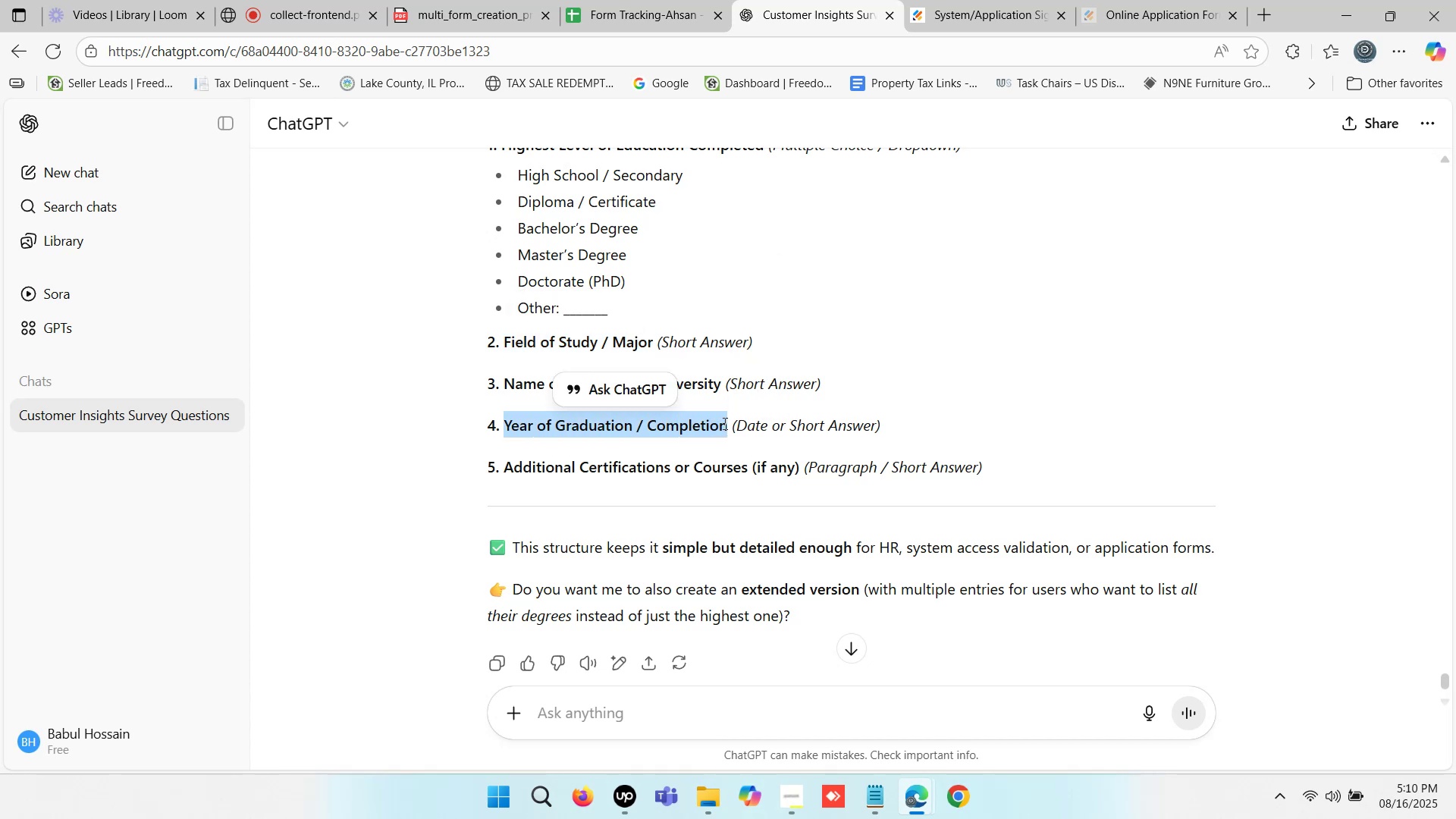 
key(Control+C)
 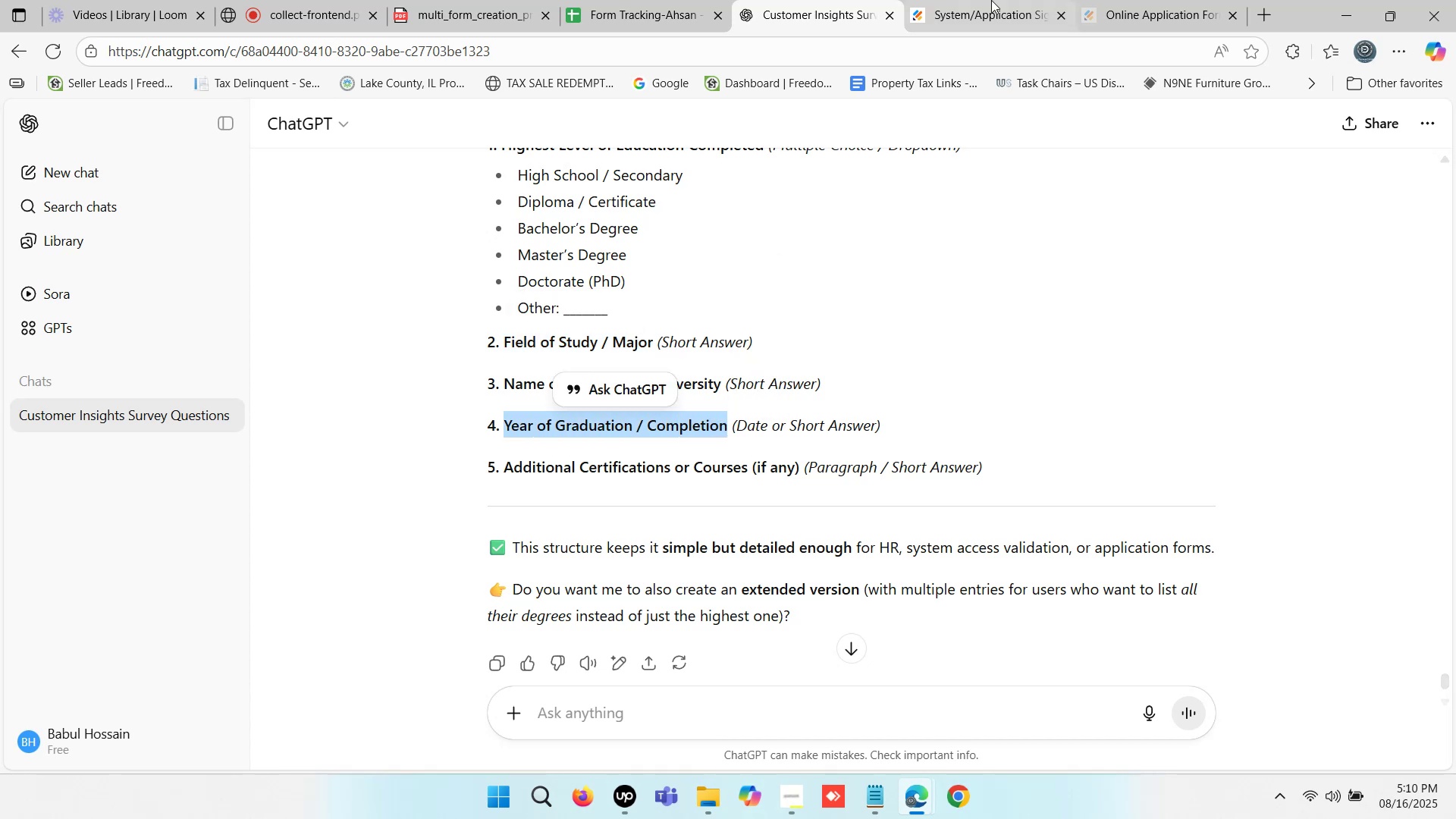 
left_click([995, 0])
 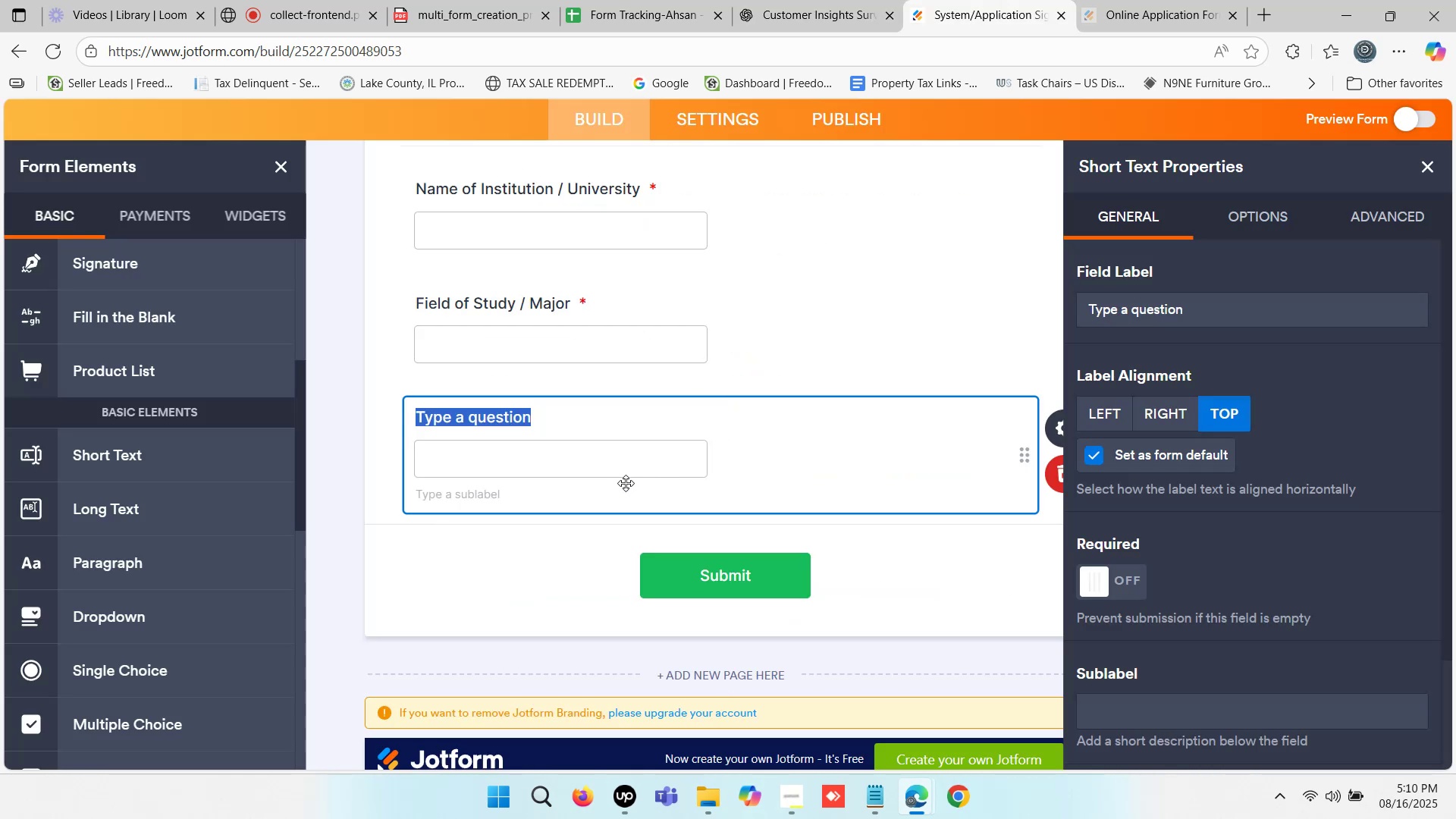 
key(Control+V)
 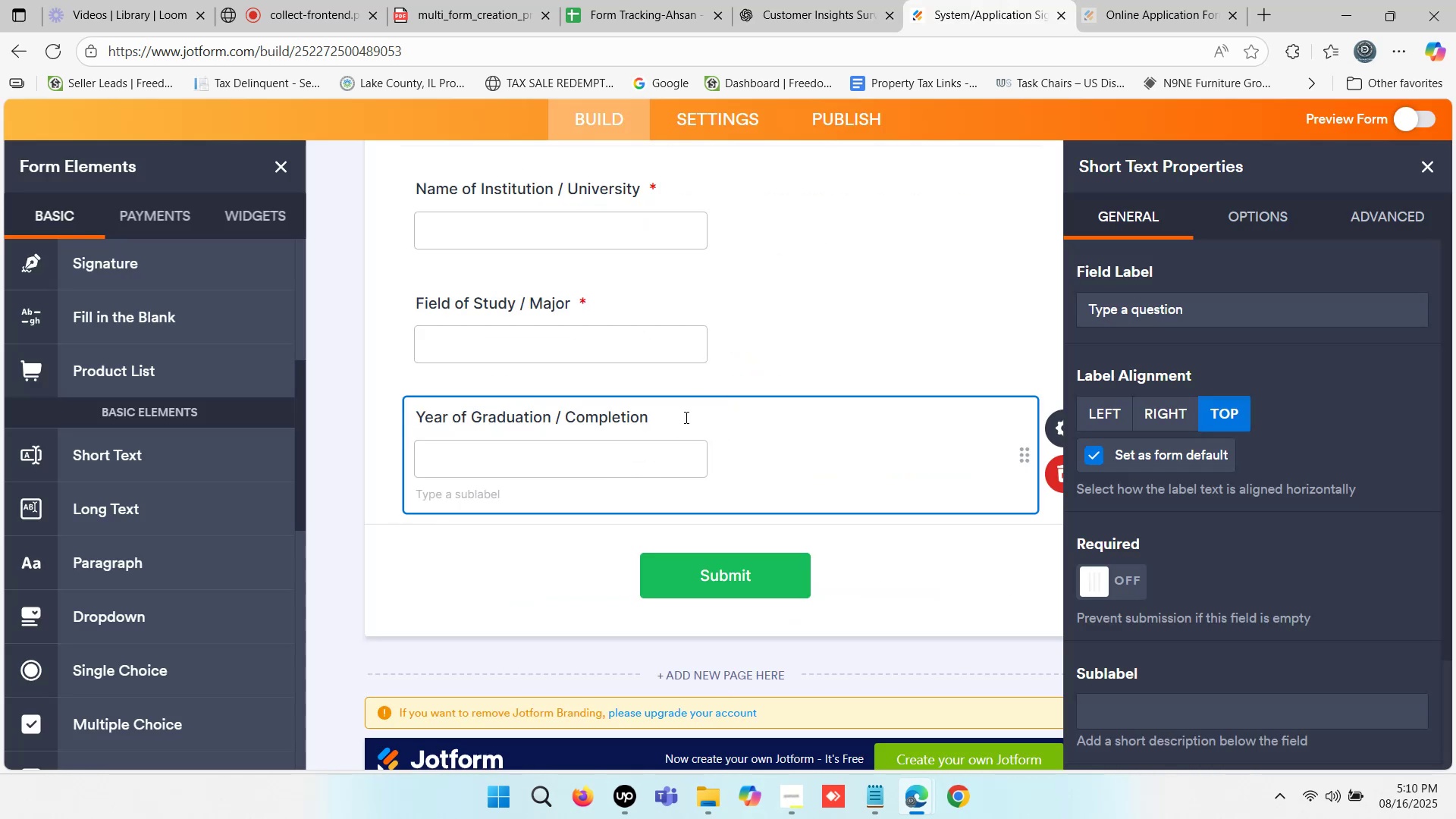 
left_click([688, 416])
 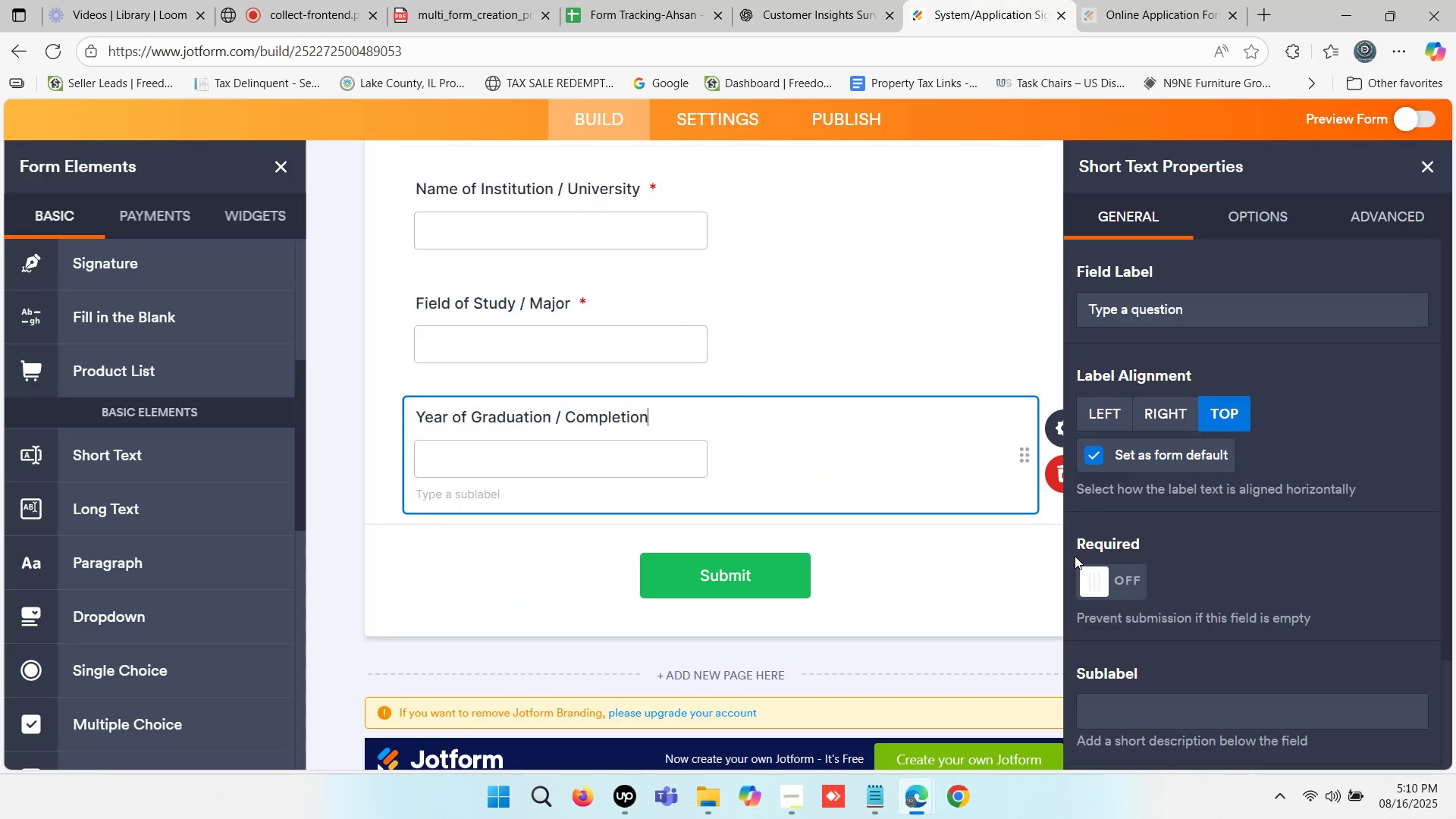 
left_click([1088, 576])
 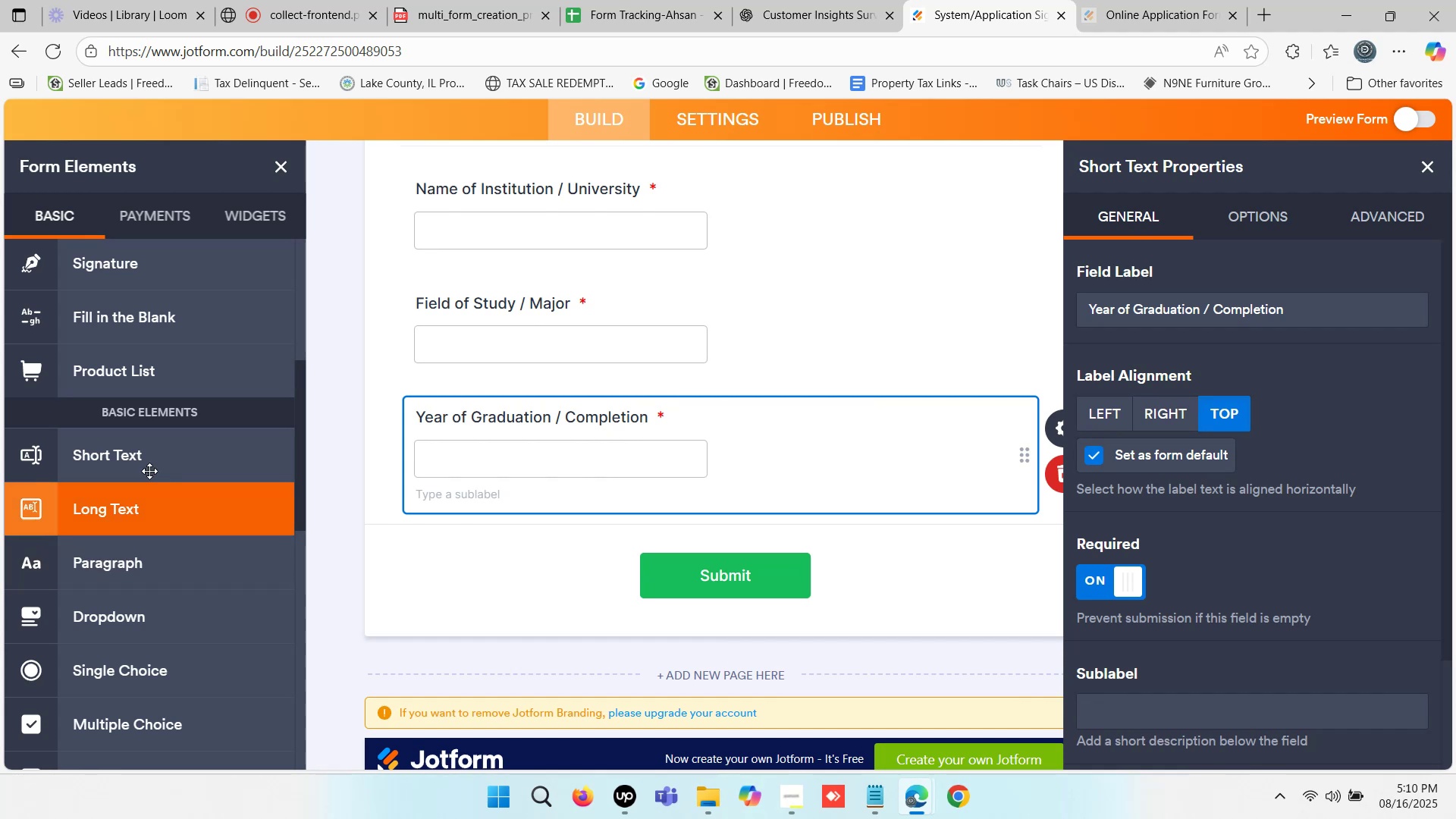 
left_click([145, 465])
 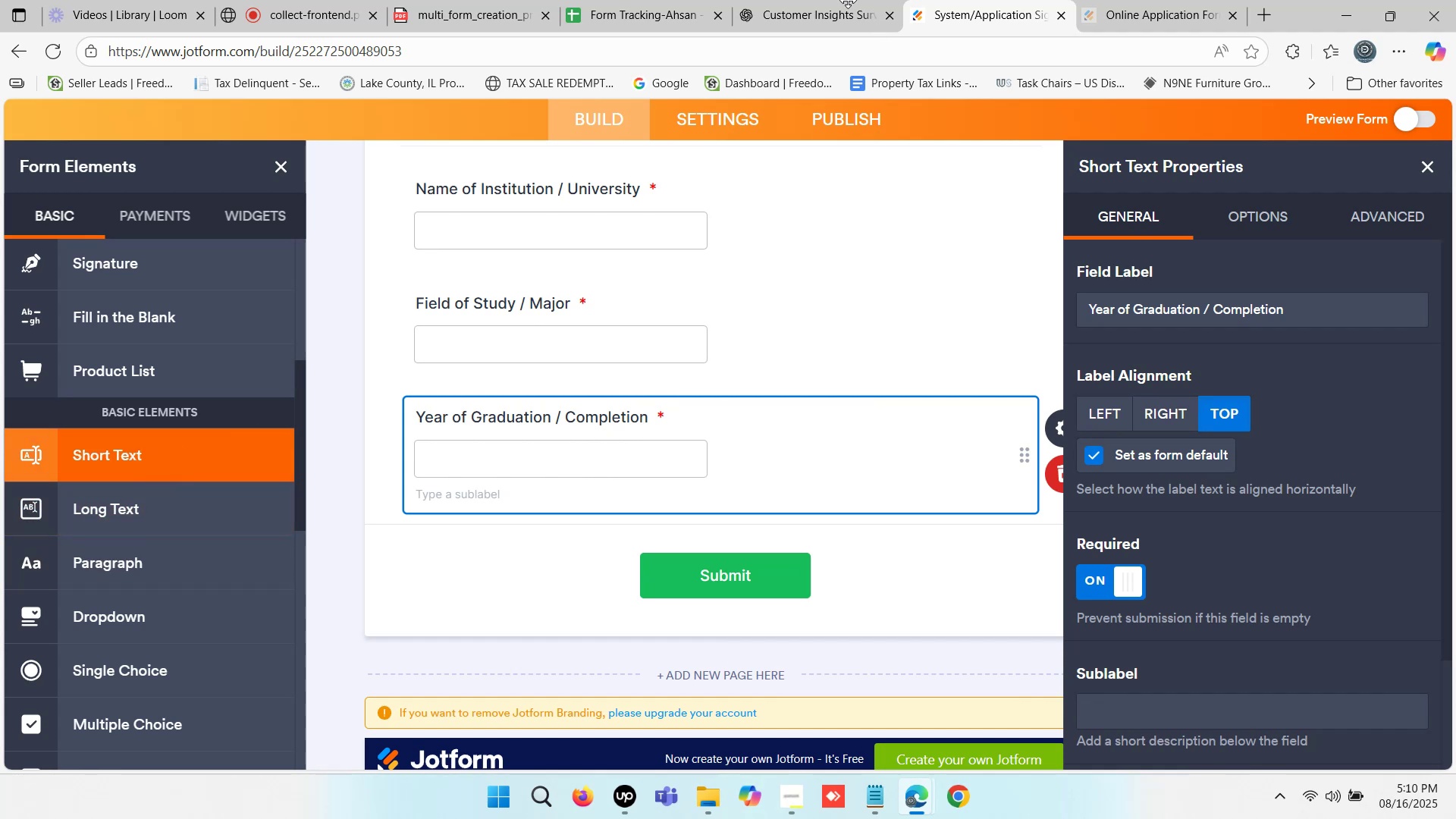 
left_click([846, 0])
 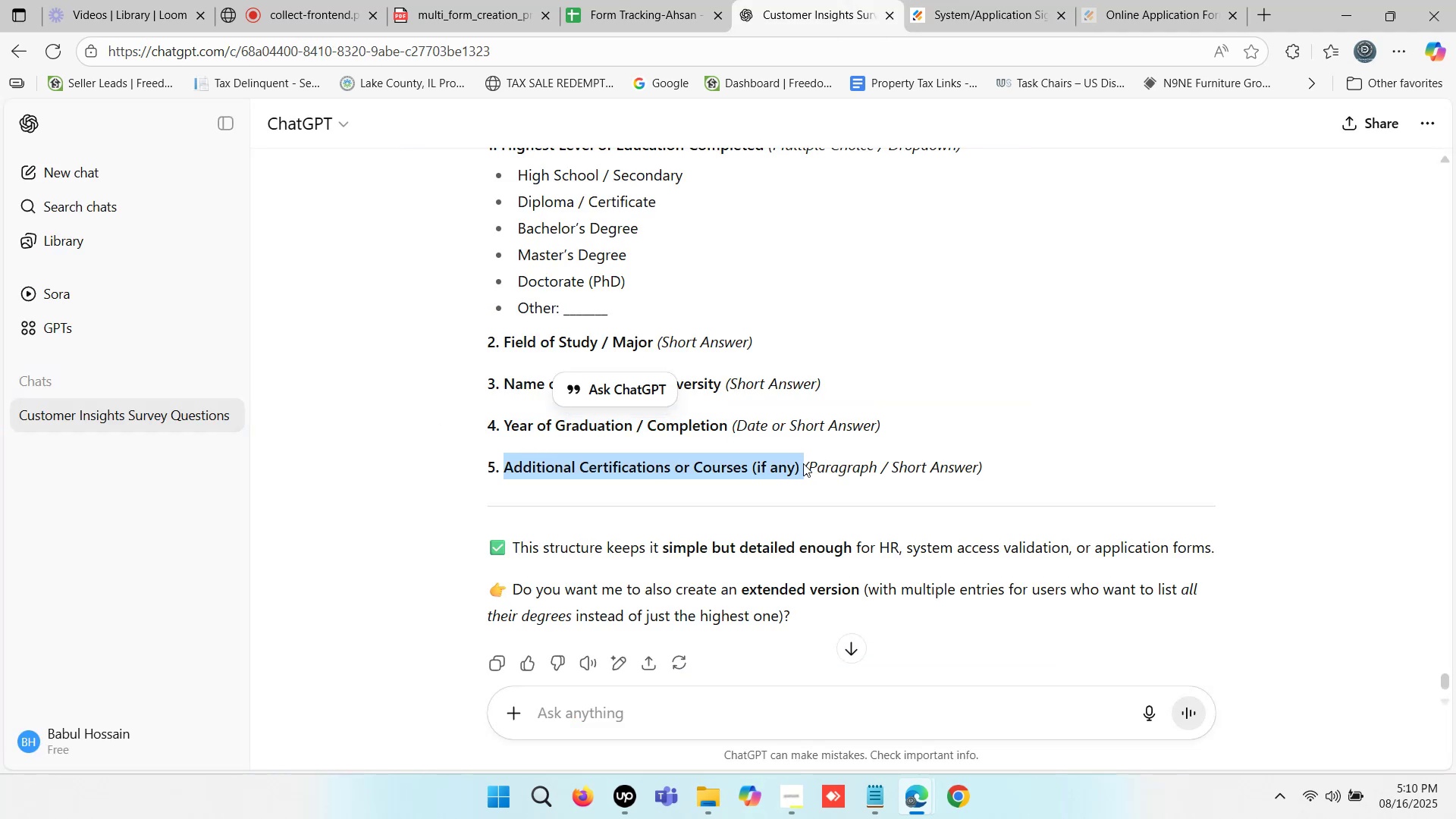 
key(Control+C)
 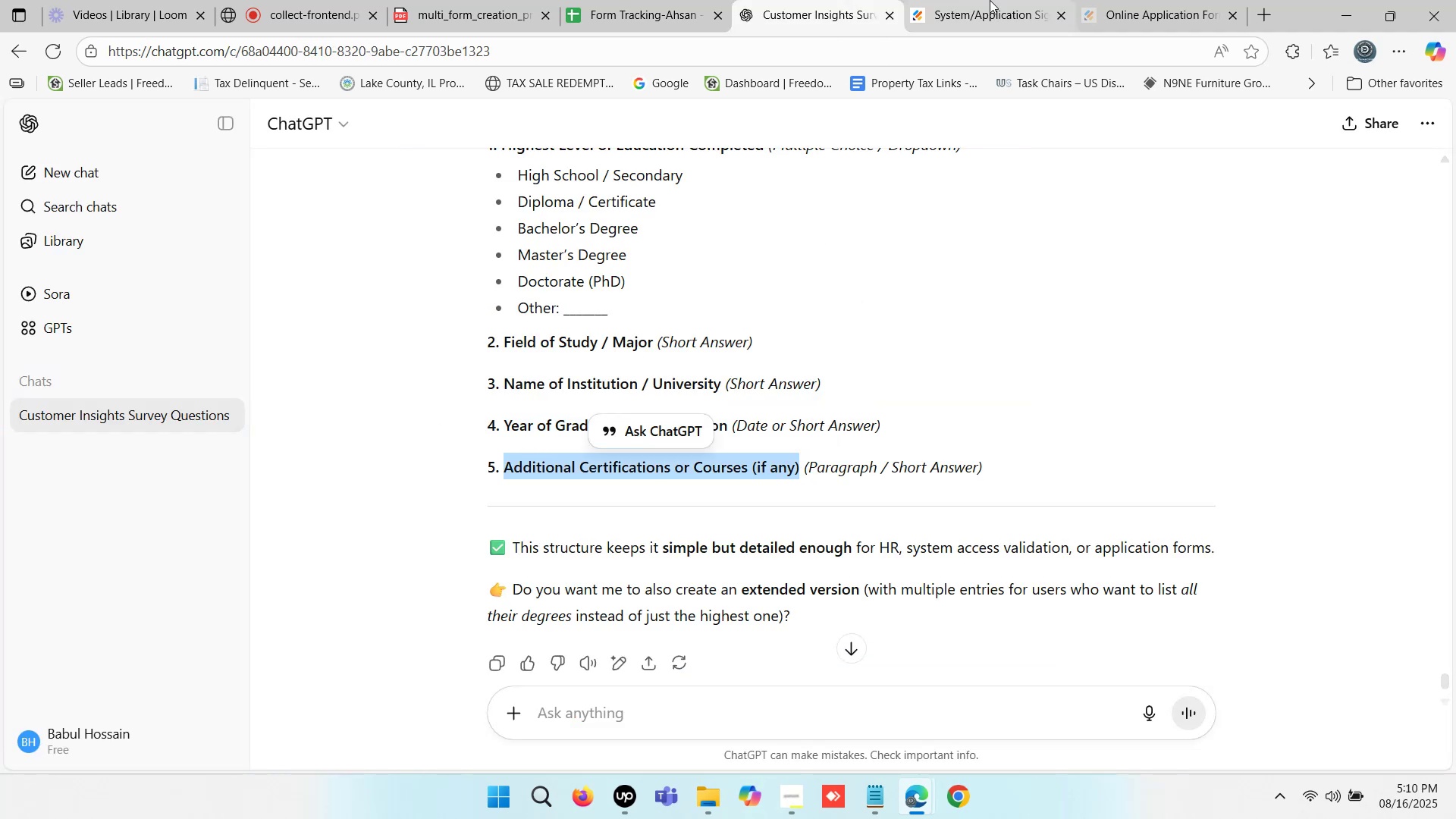 
left_click([993, 0])
 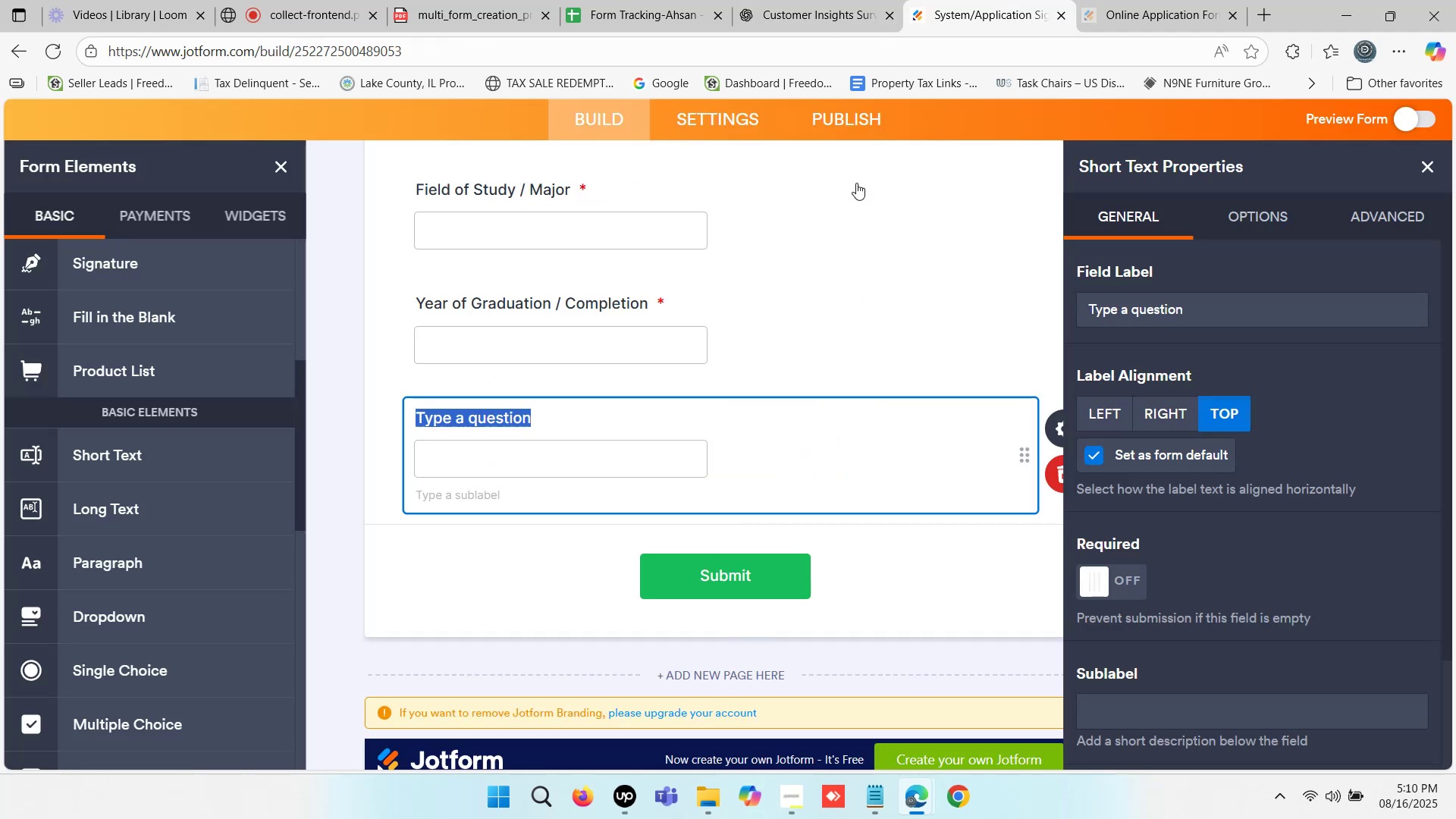 
key(Control+V)
 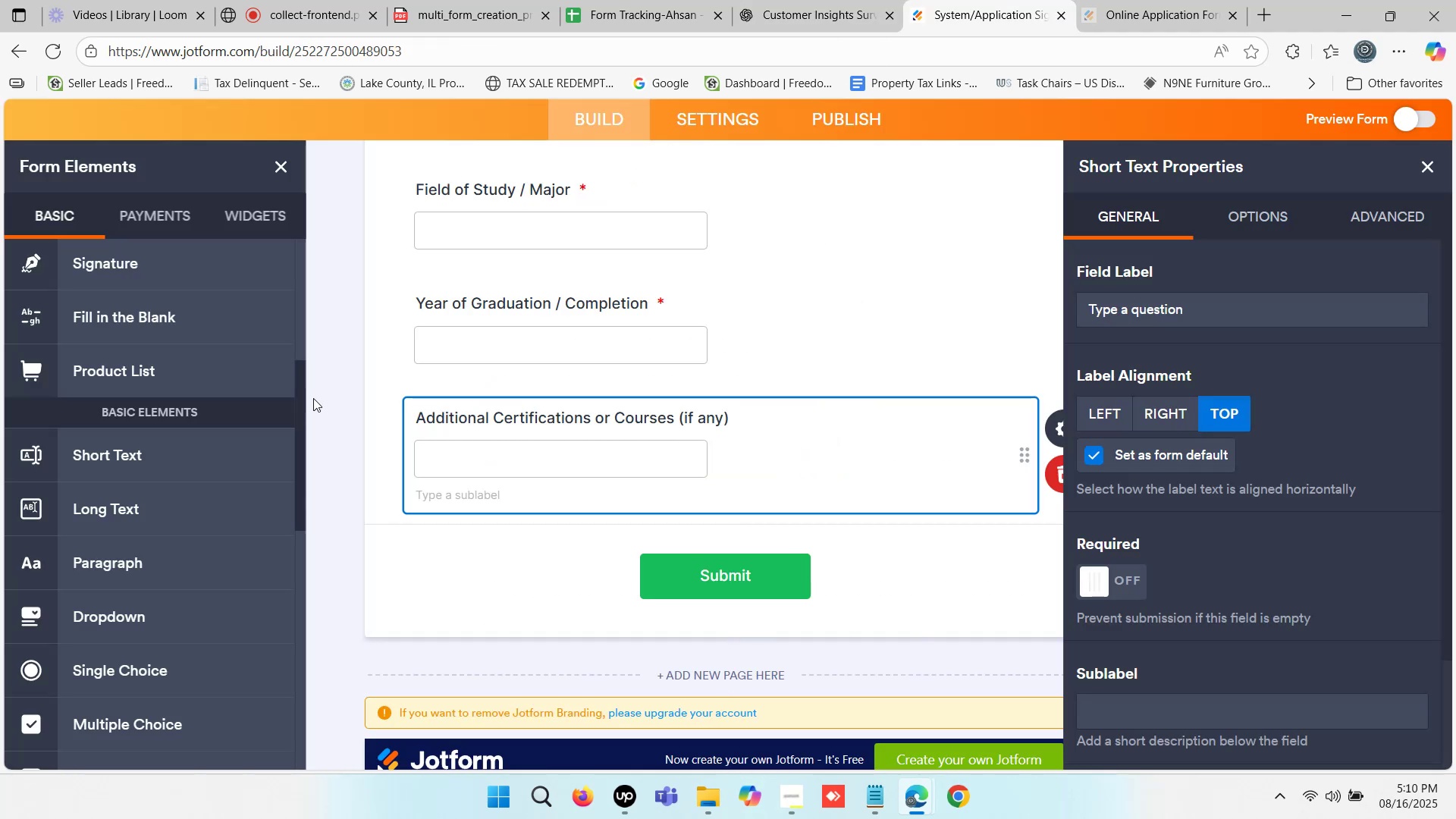 
left_click([345, 380])
 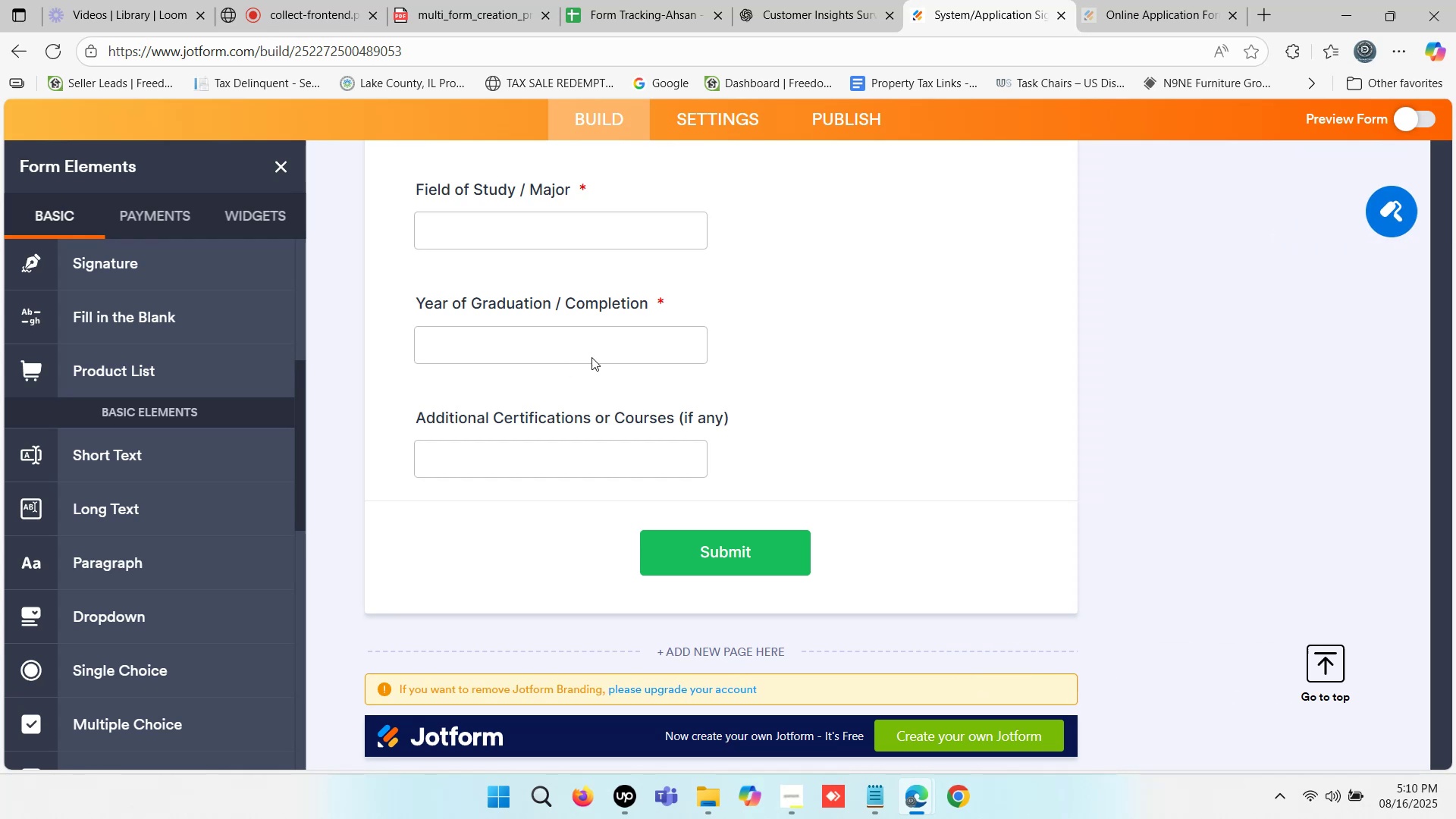 
scroll: coordinate [698, 353], scroll_direction: up, amount: 2.0
 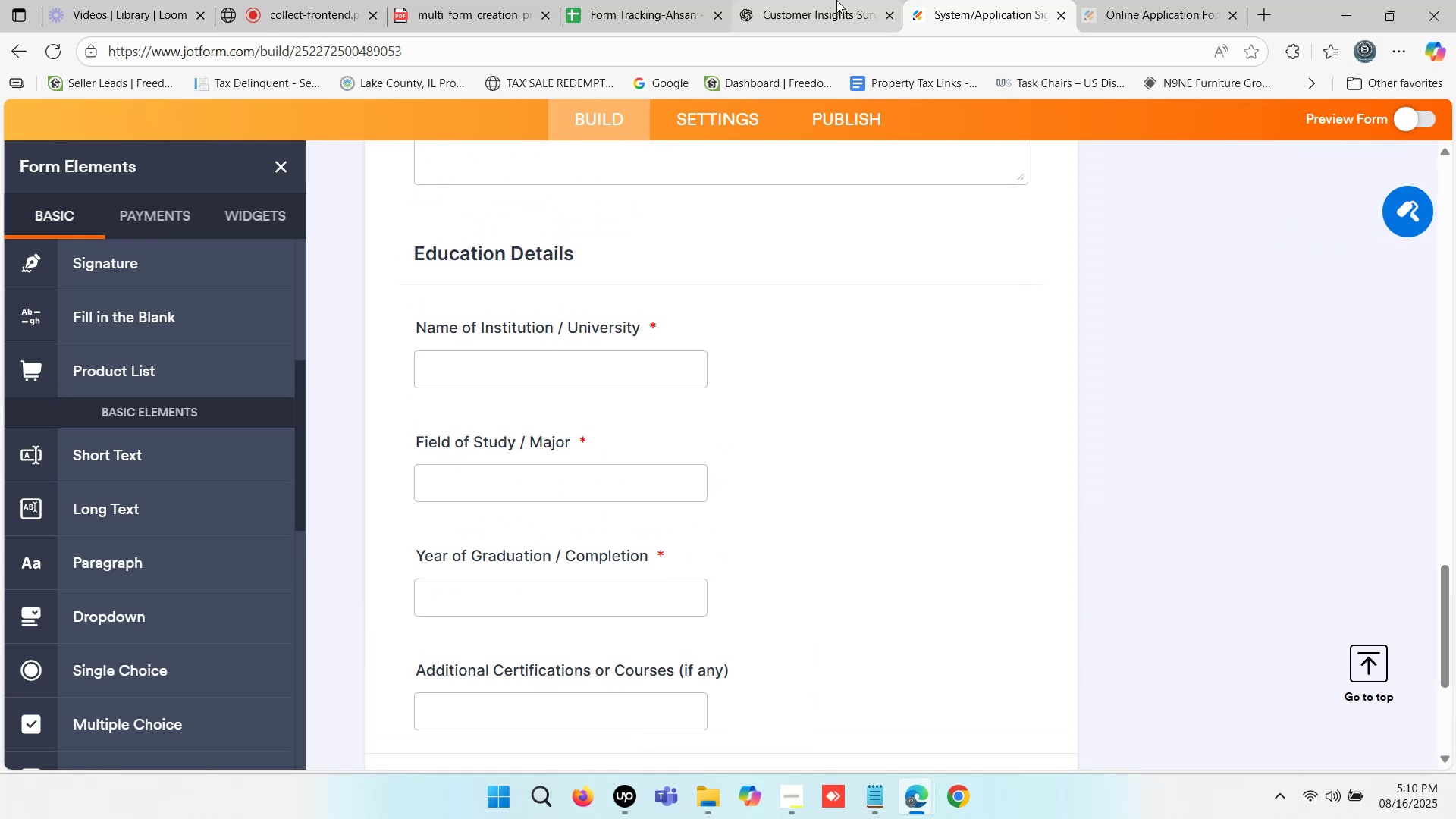 
left_click([832, 0])
 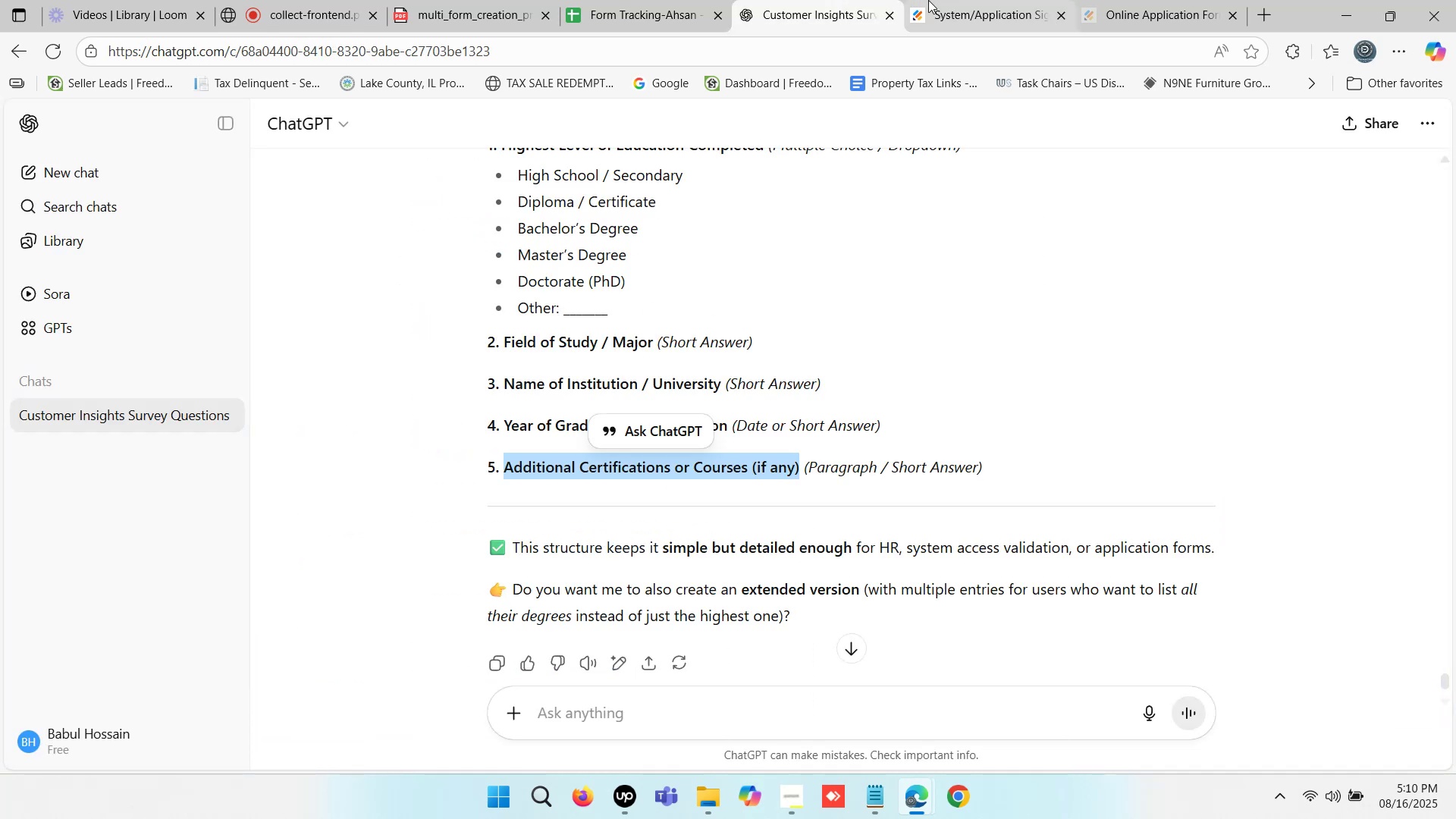 
left_click([943, 0])
 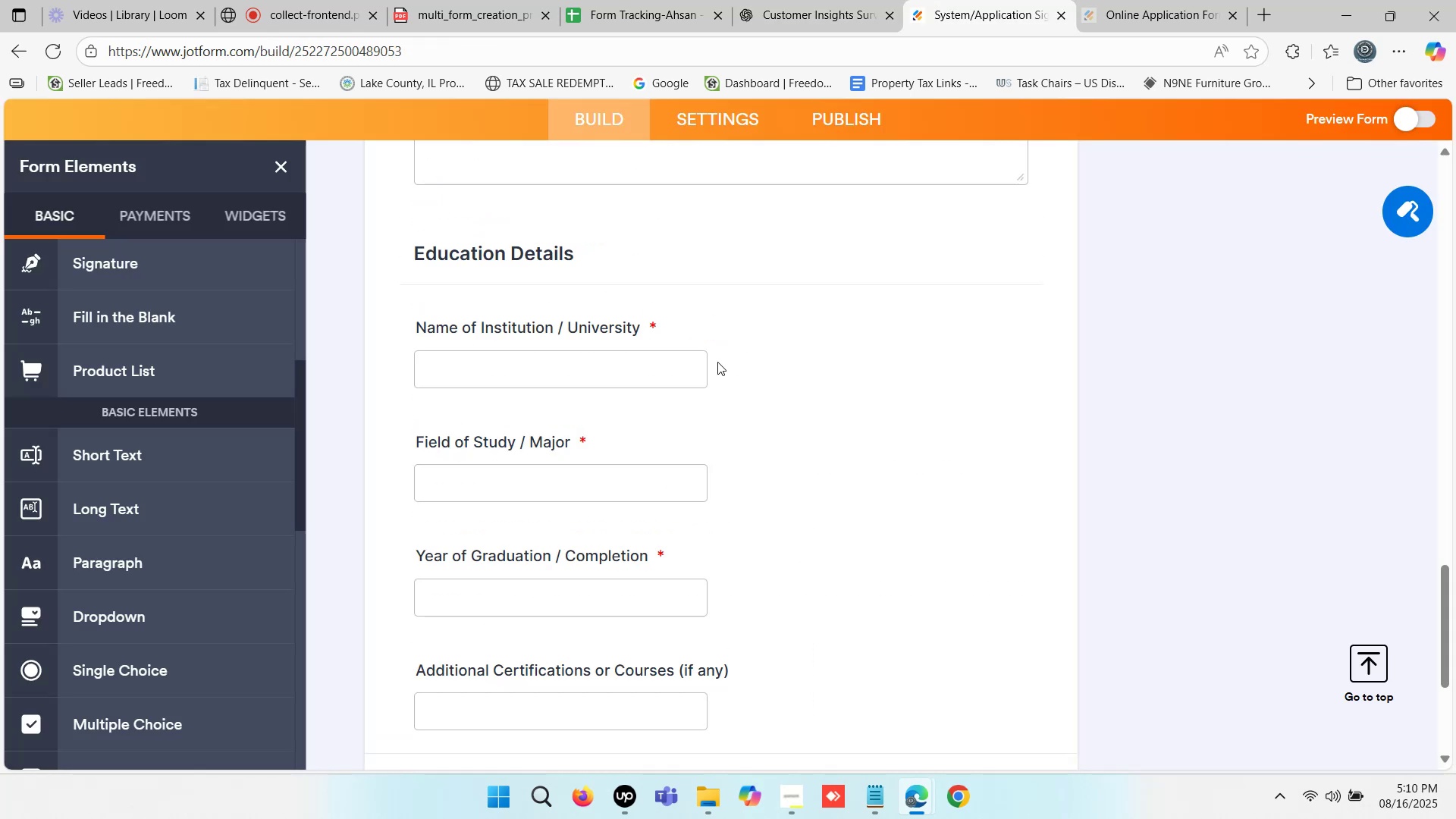 
scroll: coordinate [707, 380], scroll_direction: down, amount: 1.0
 